 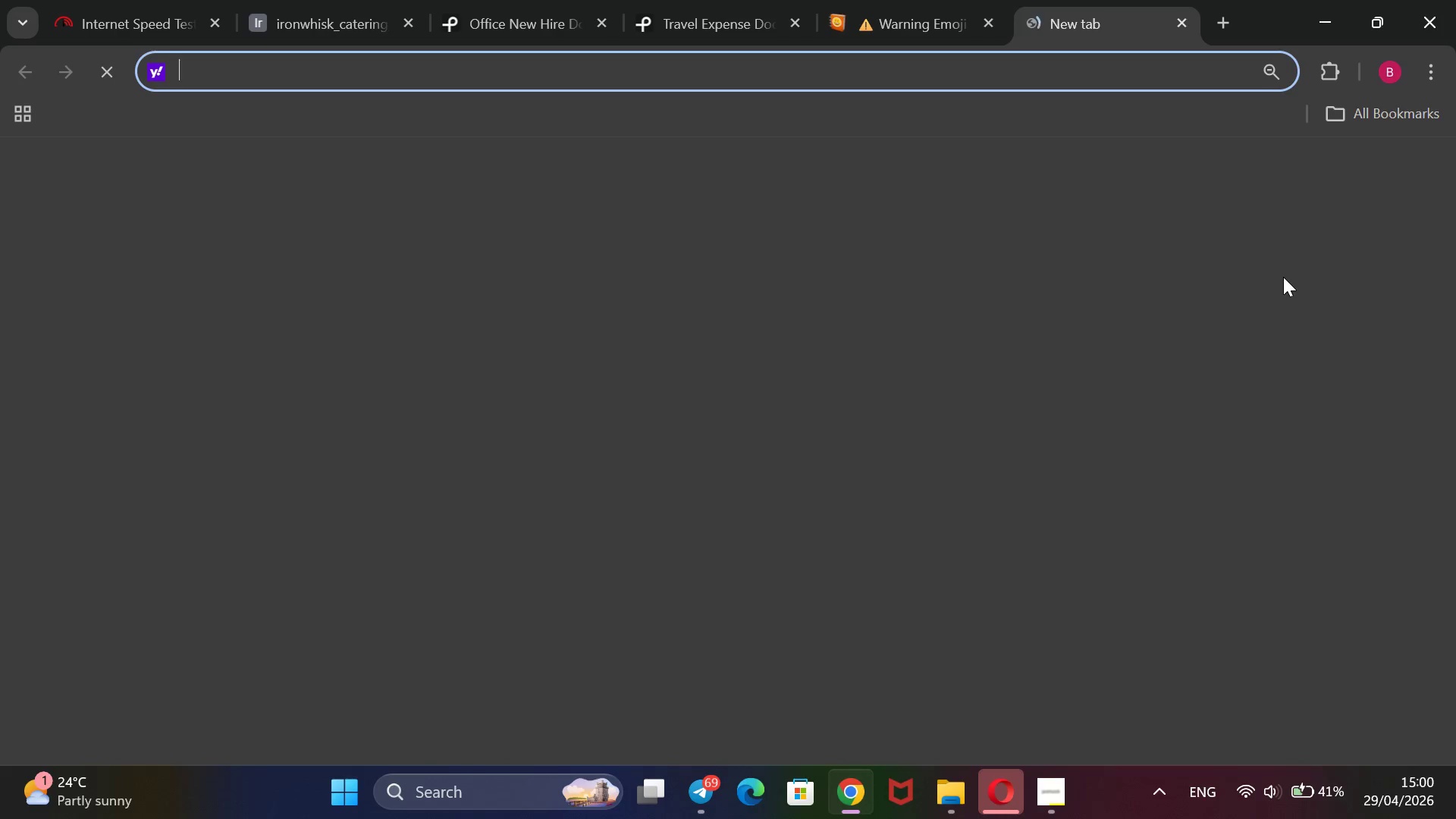 
type(pexels)
 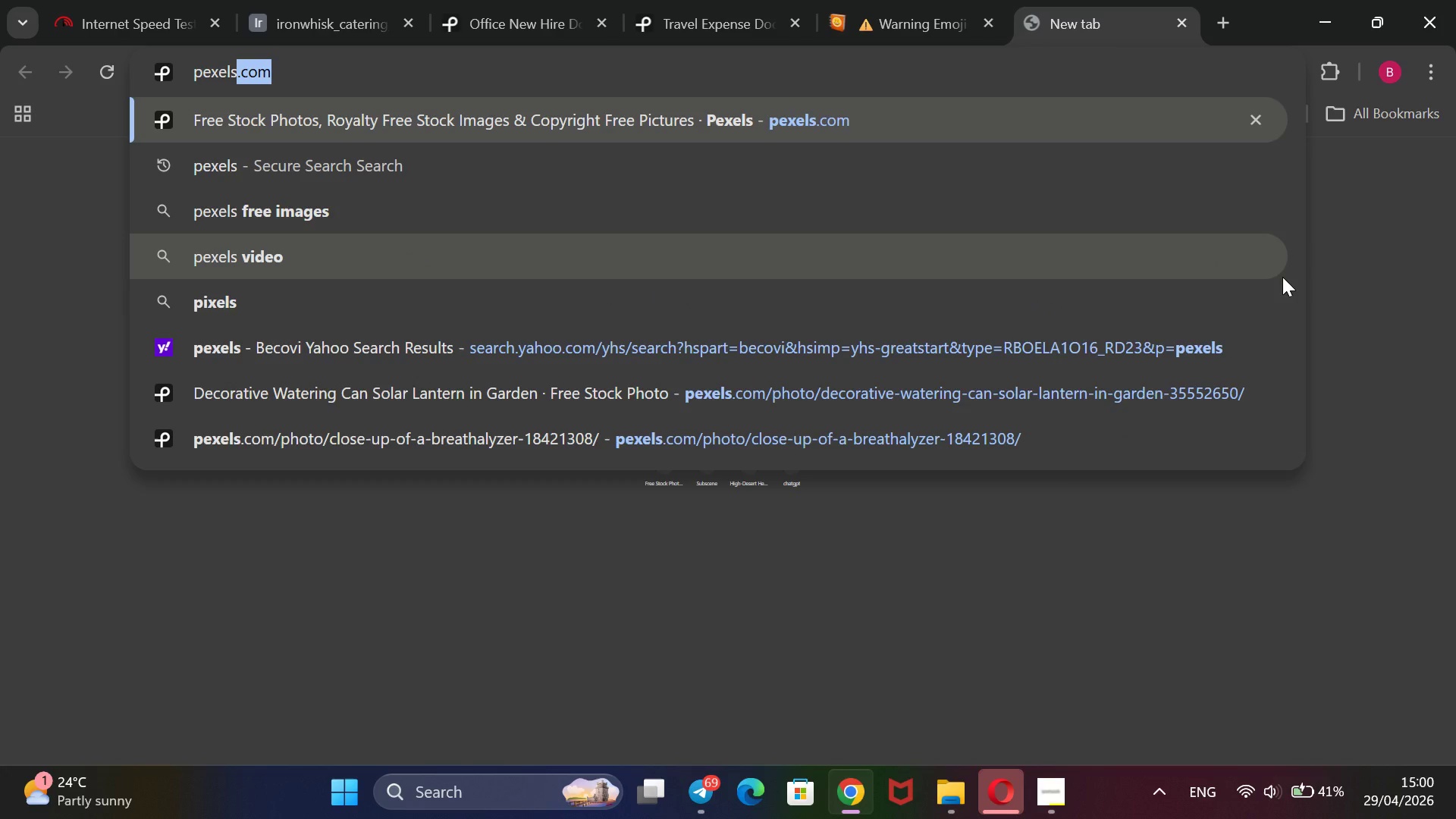 
key(Enter)
 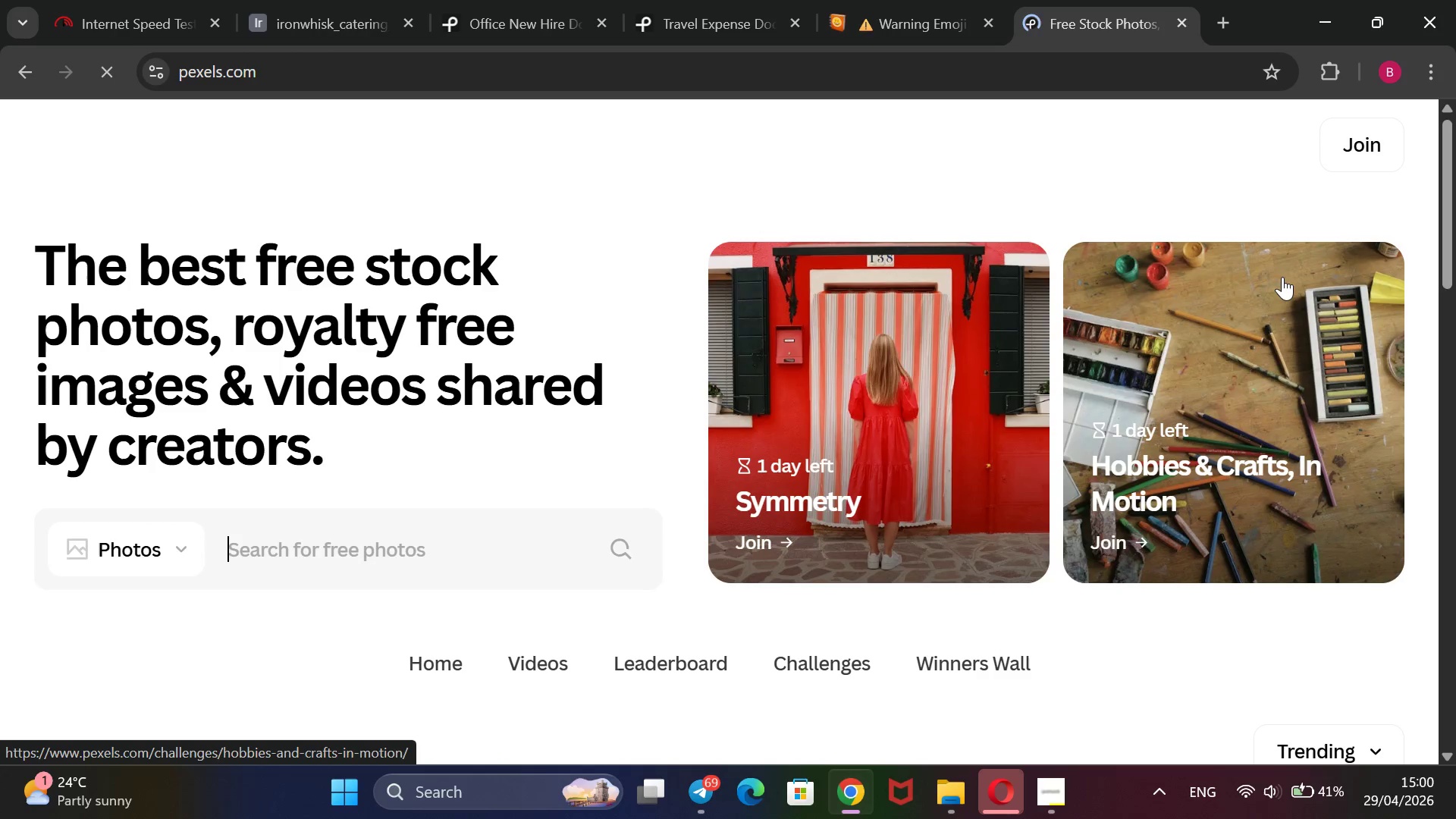 
wait(8.42)
 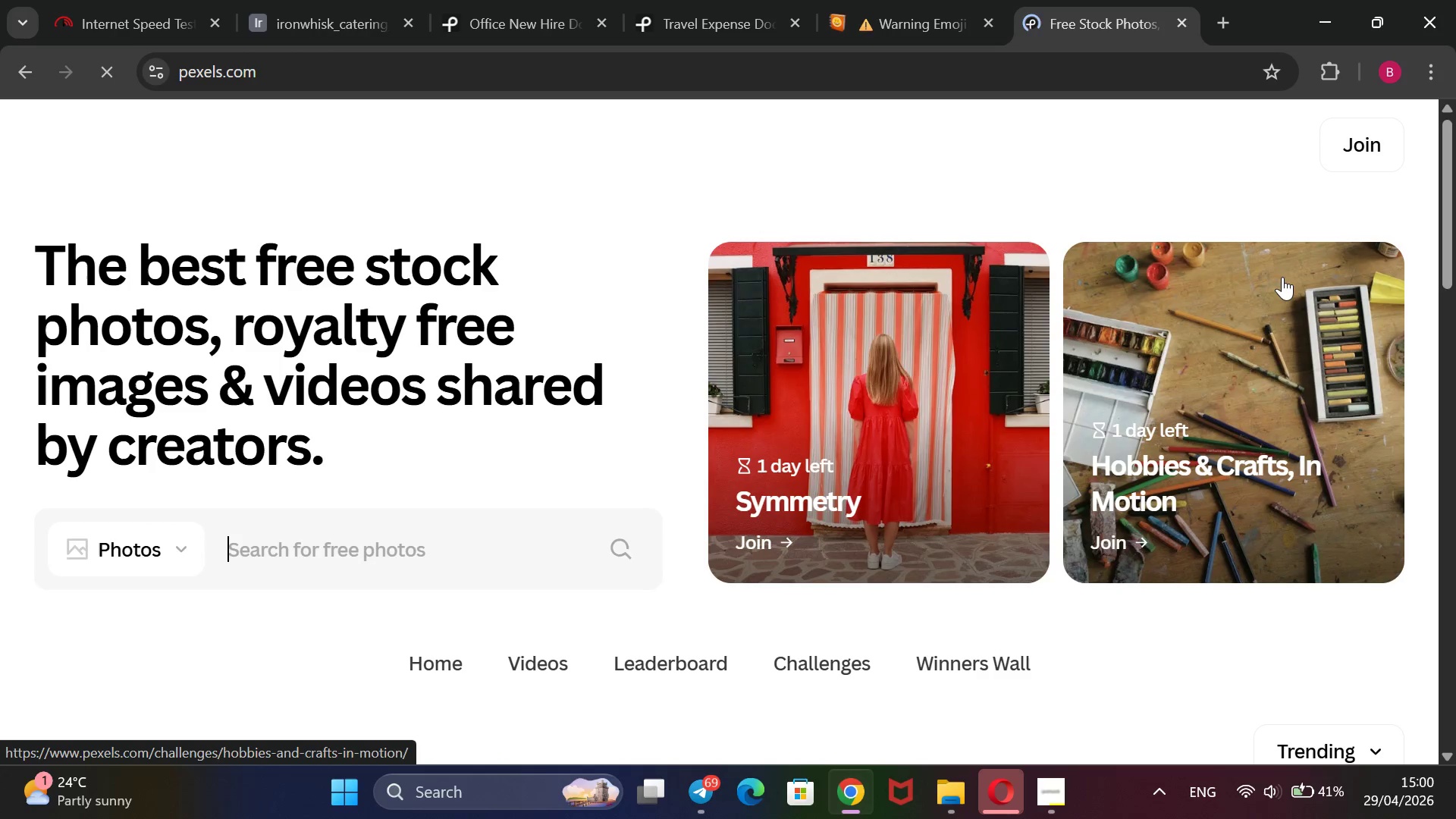 
left_click([353, 0])
 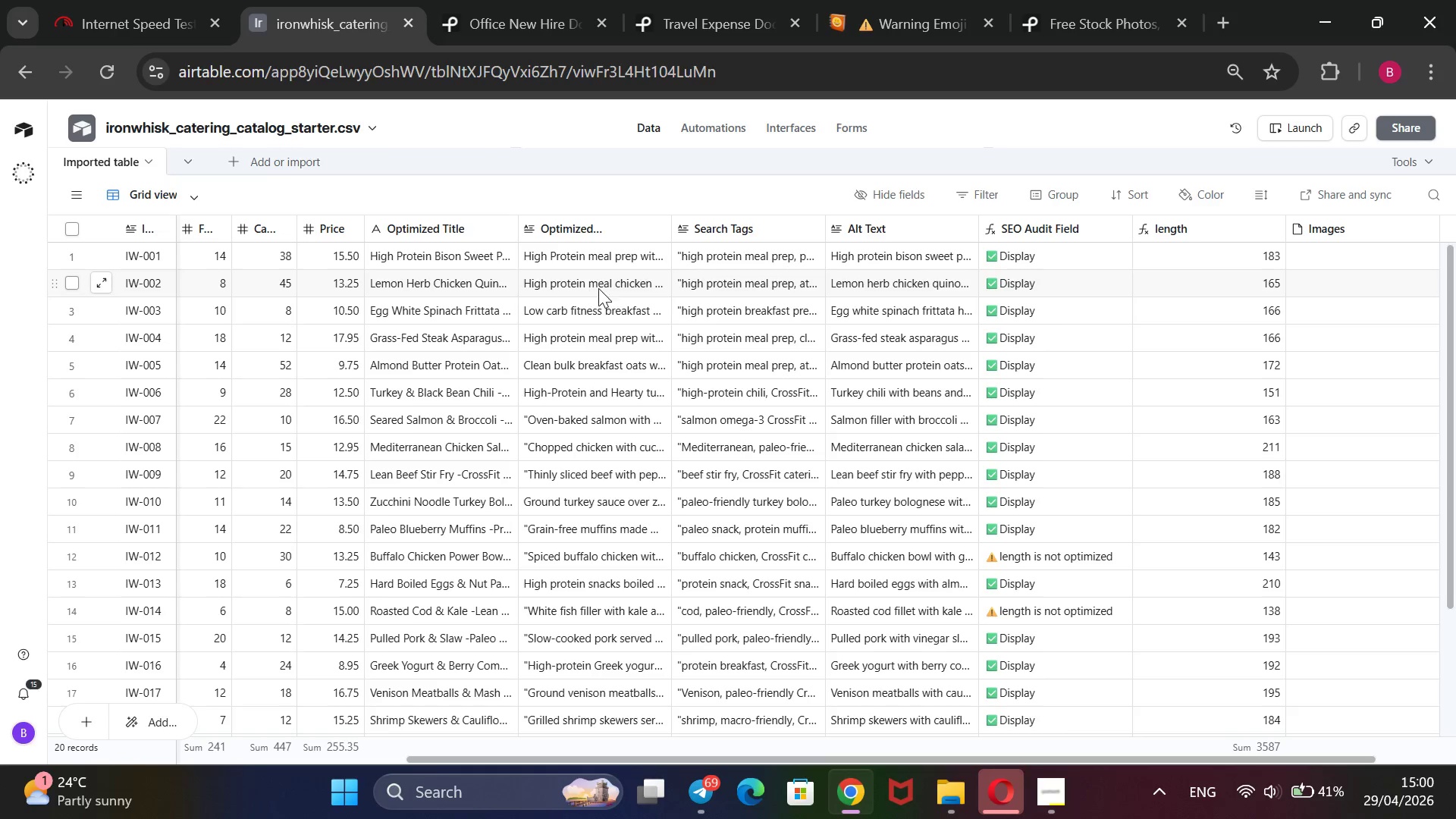 
wait(5.75)
 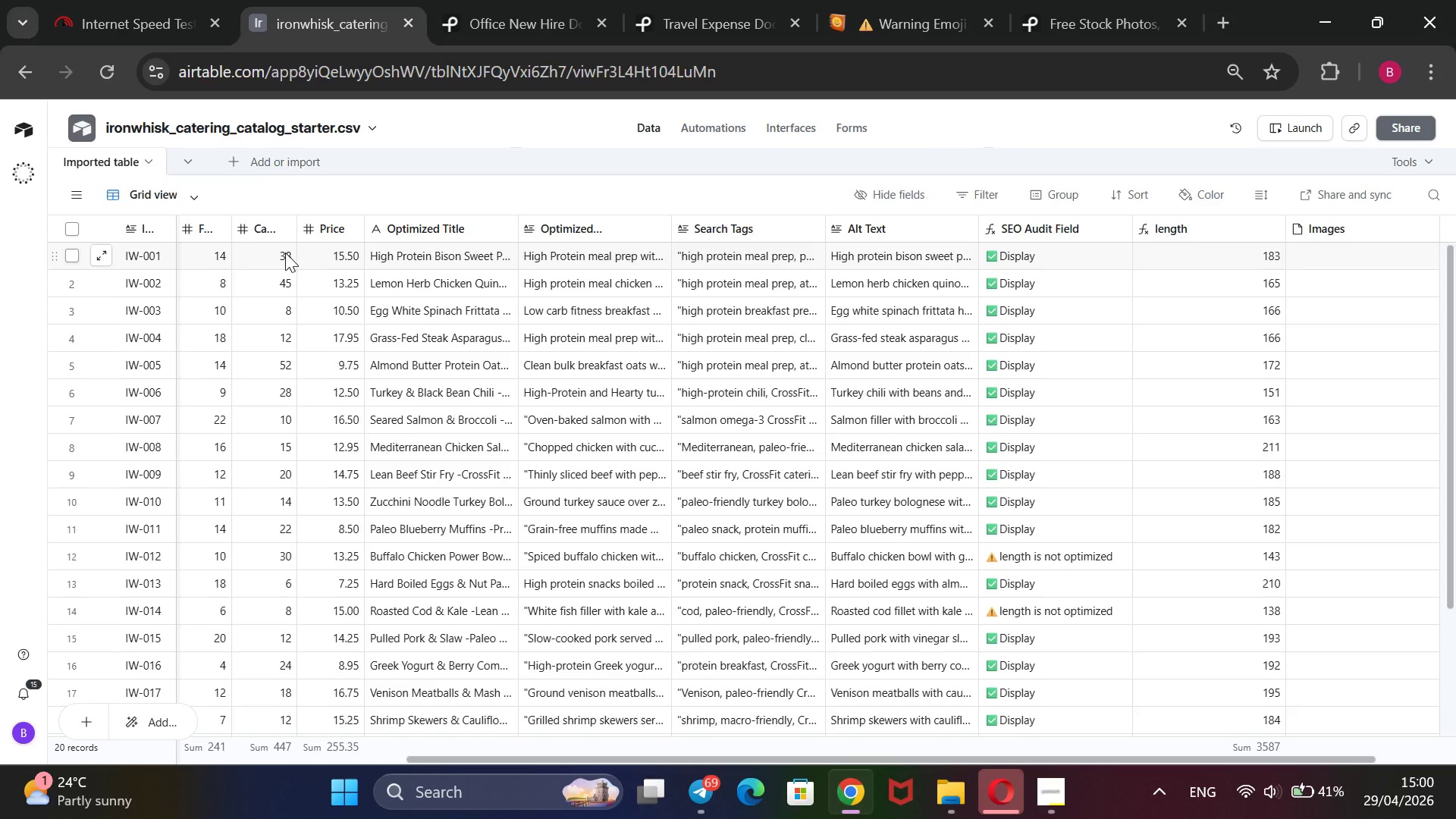 
scroll: coordinate [397, 342], scroll_direction: up, amount: 4.0
 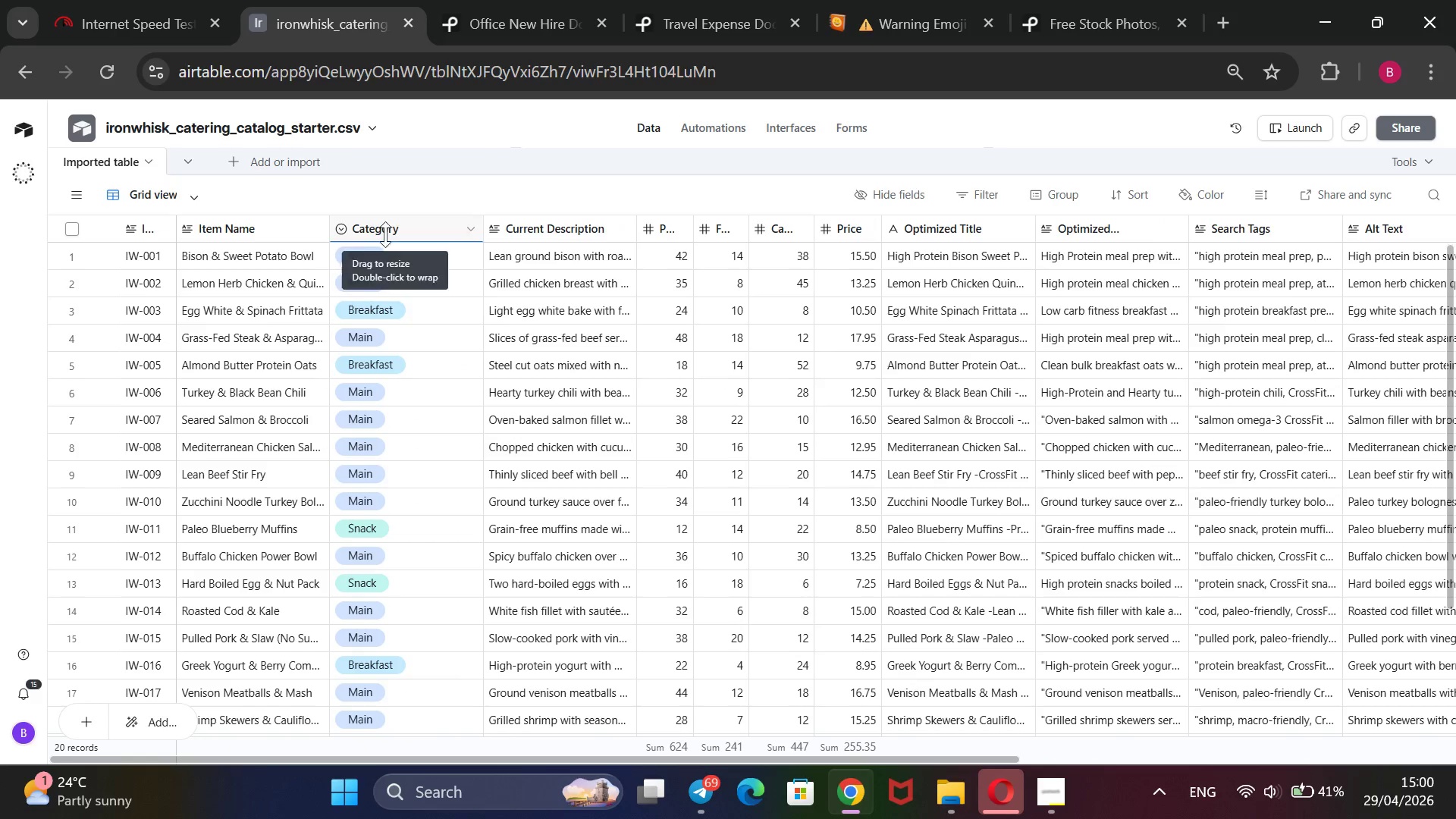 
double_click([295, 260])
 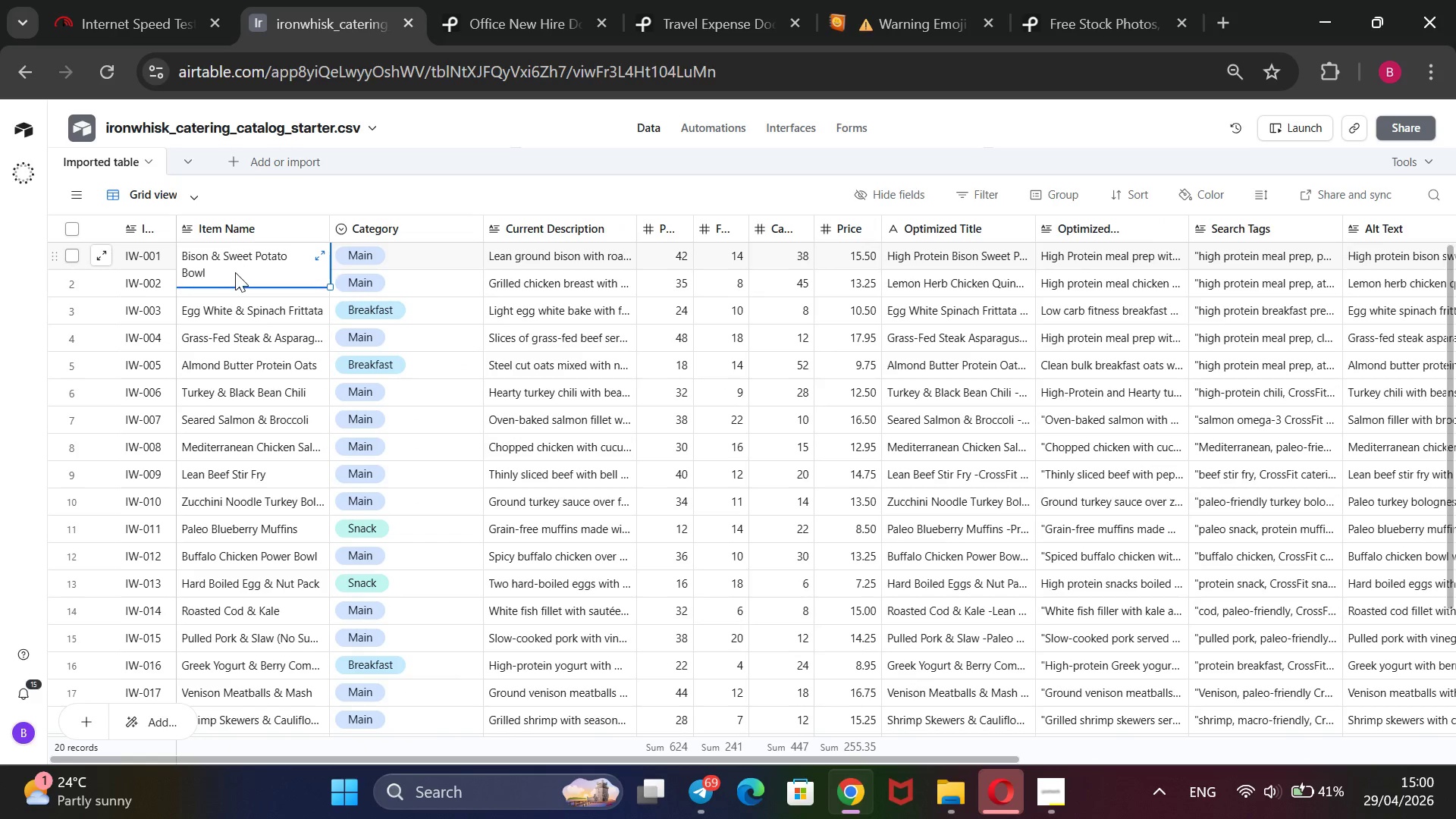 
left_click_drag(start_coordinate=[235, 272], to_coordinate=[205, 268])
 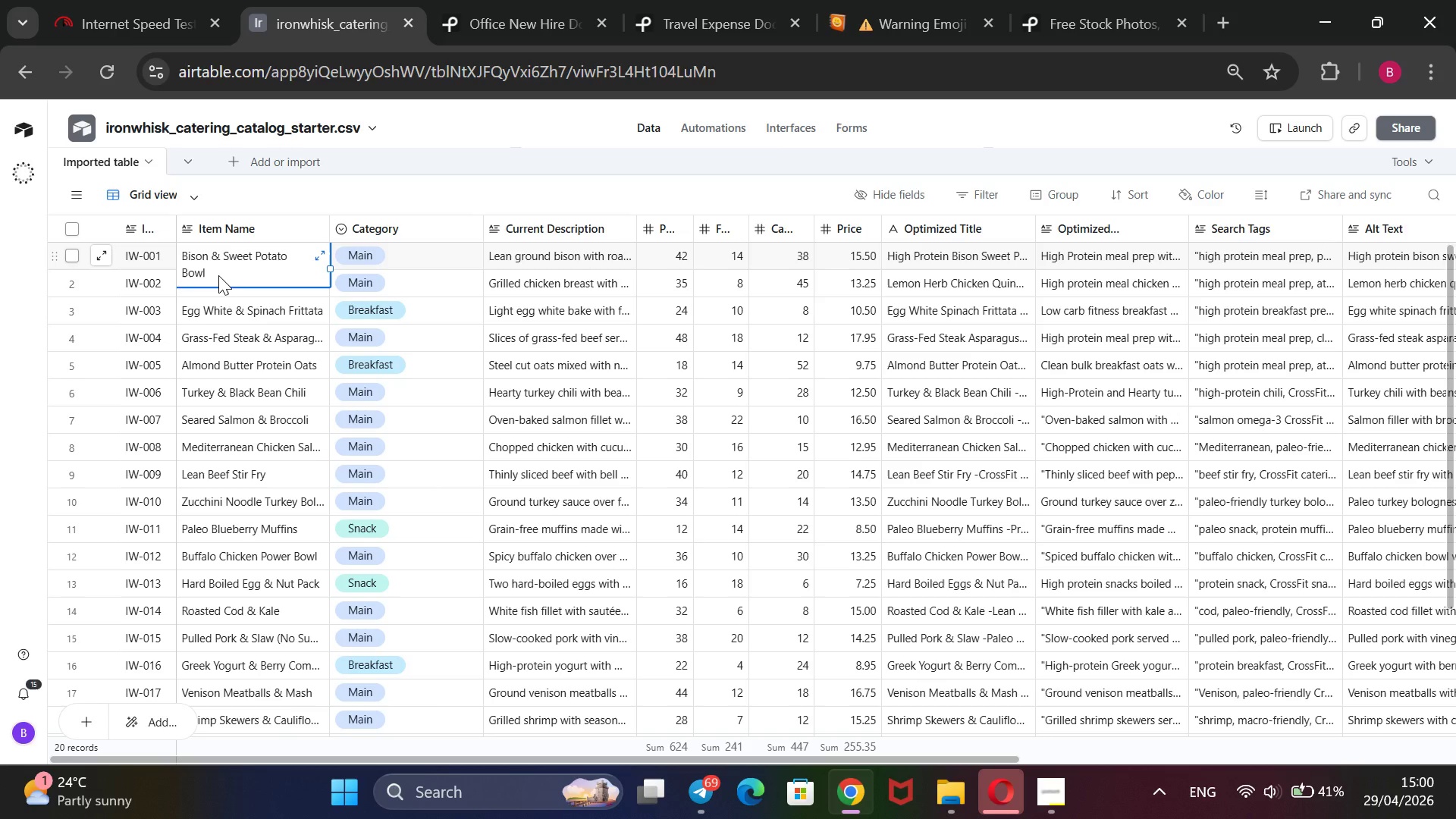 
left_click([218, 275])
 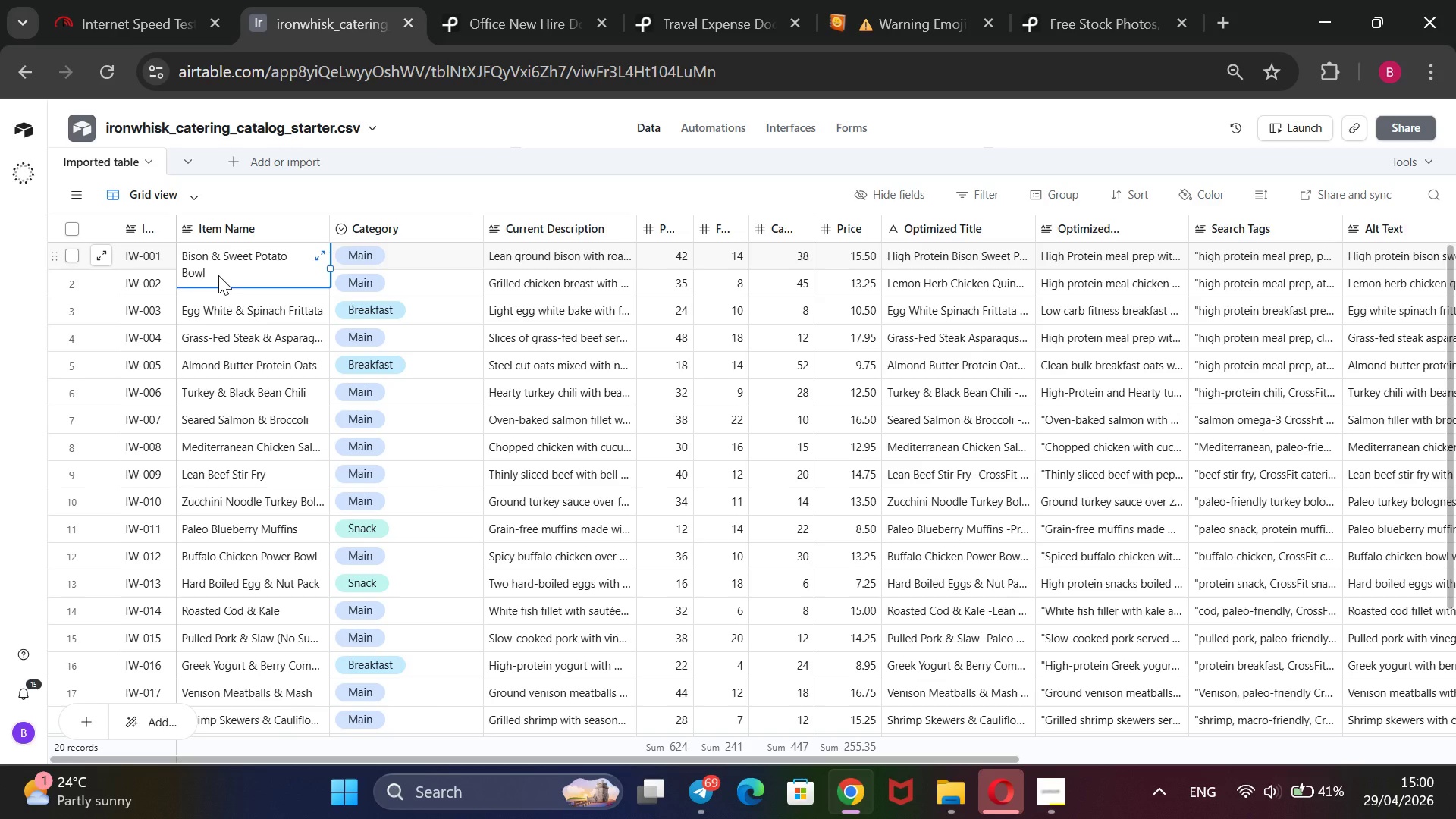 
left_click([218, 275])
 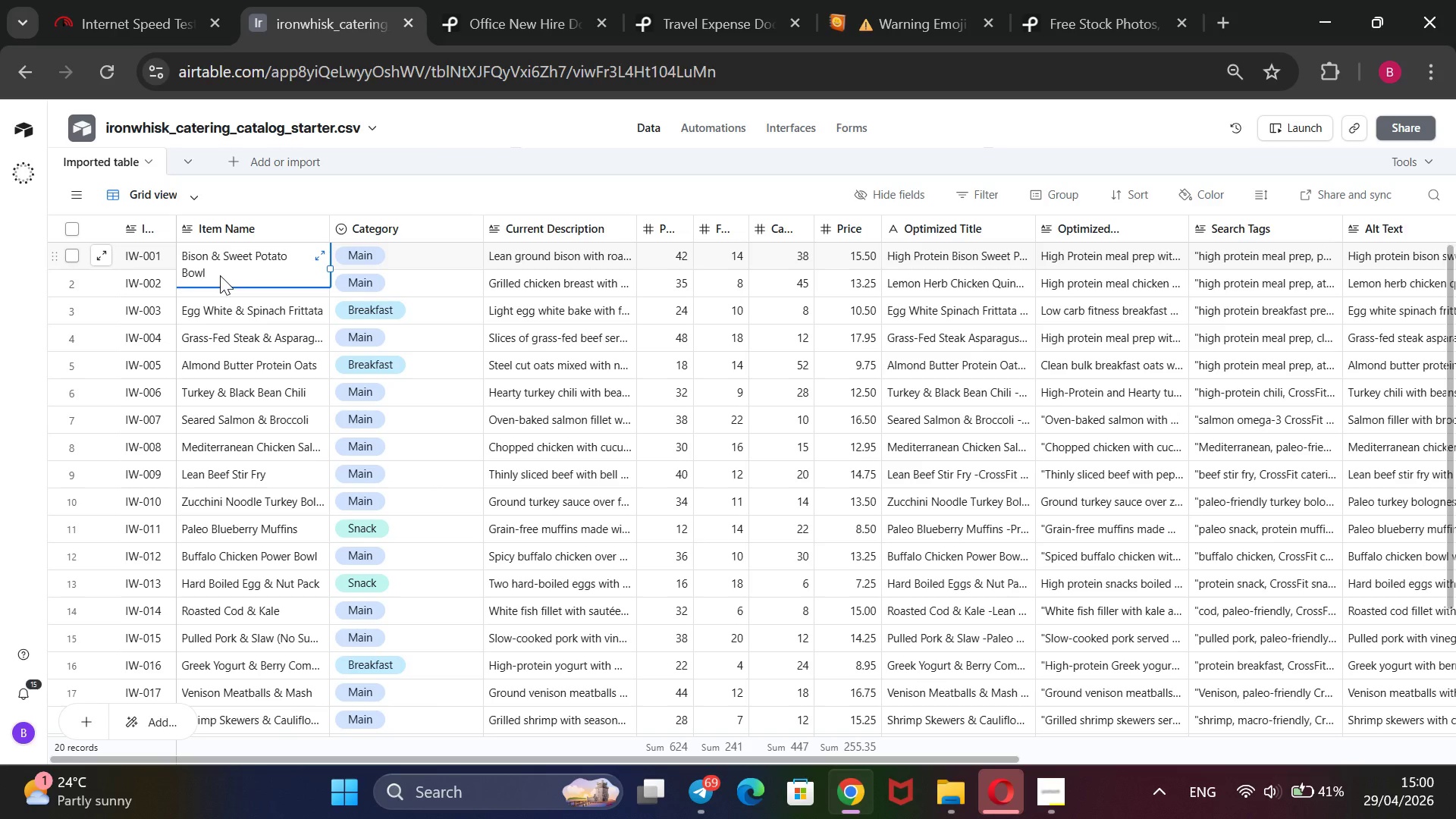 
left_click_drag(start_coordinate=[218, 275], to_coordinate=[202, 262])
 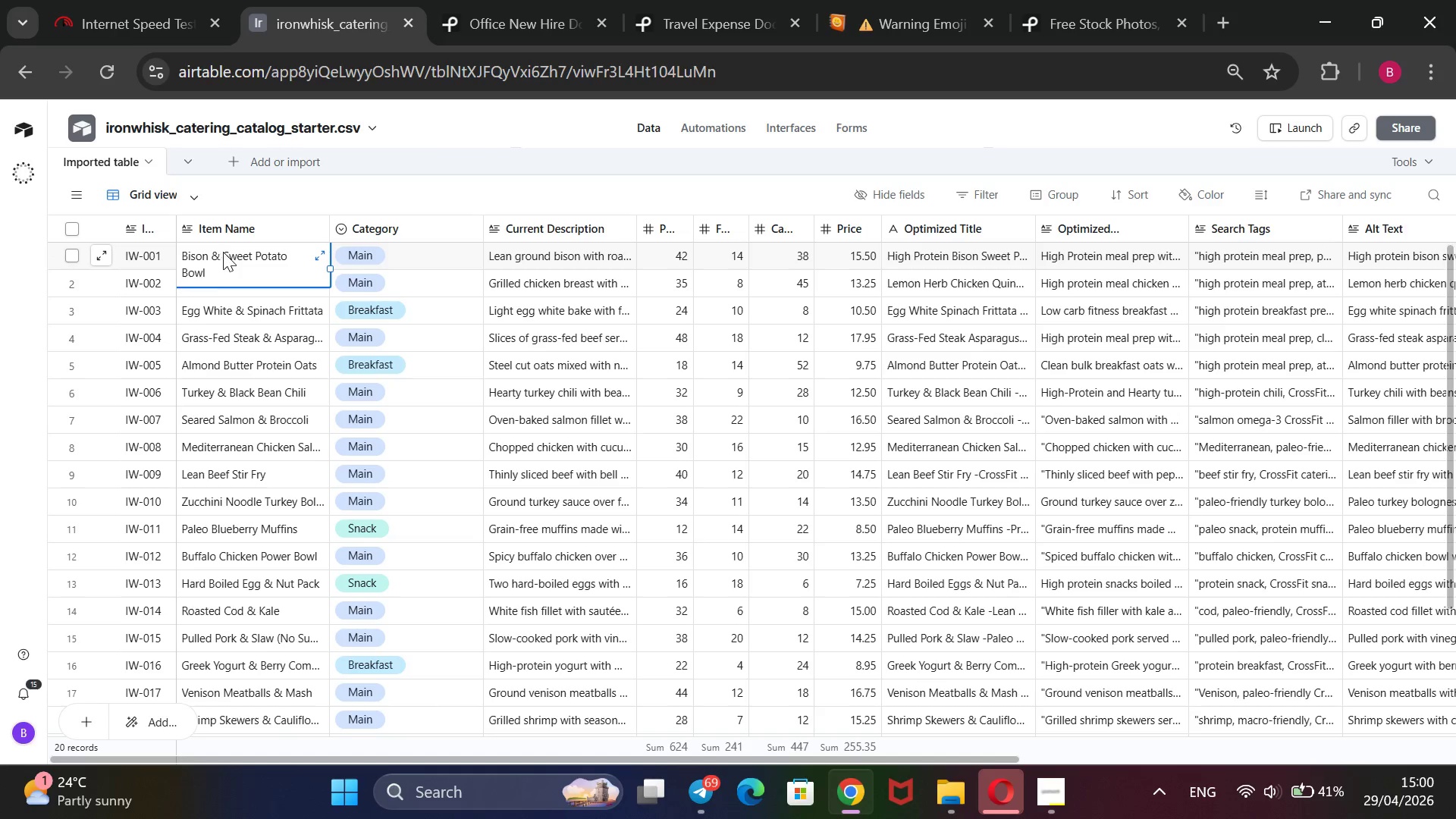 
left_click([231, 250])
 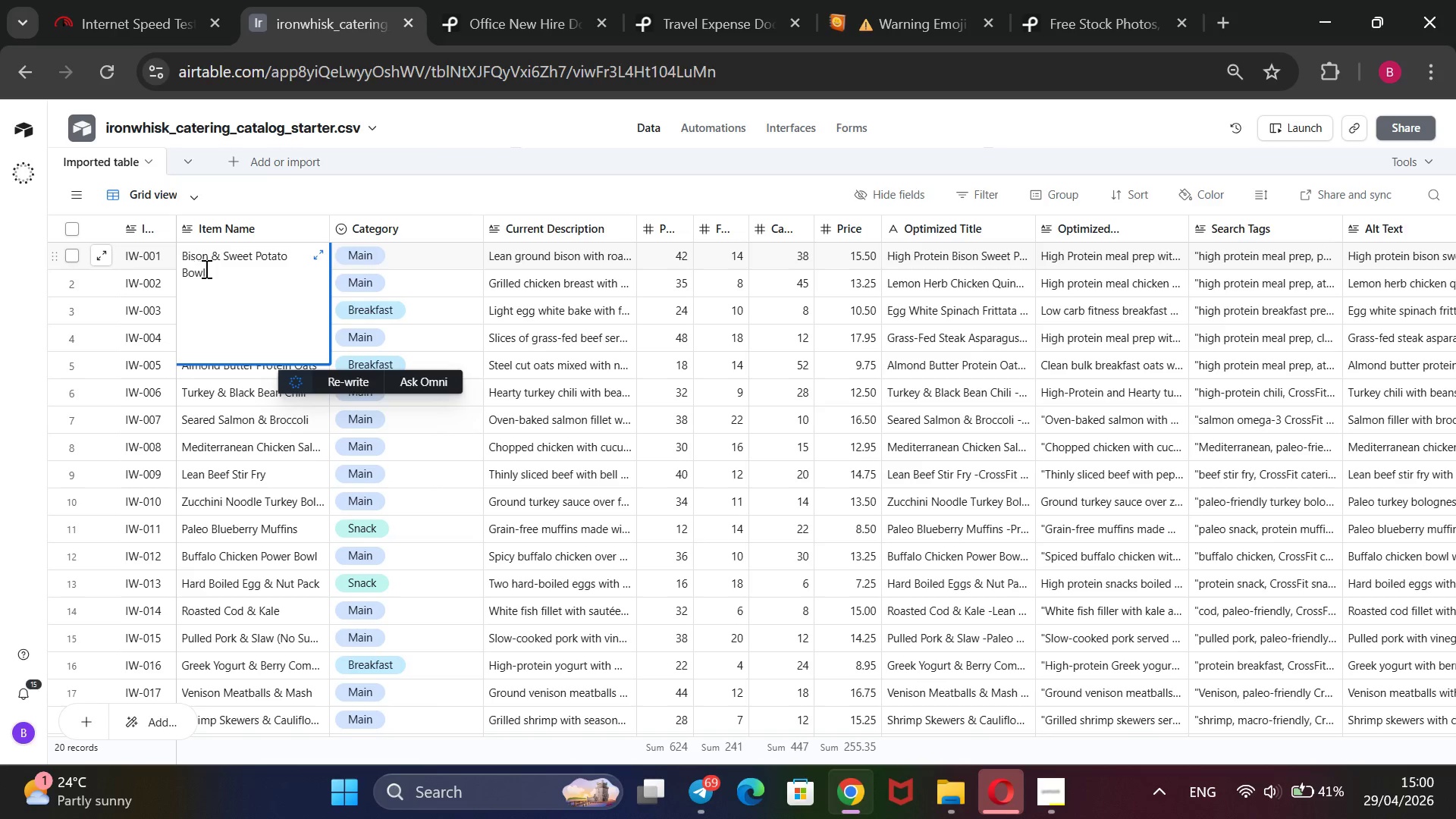 
left_click_drag(start_coordinate=[205, 268], to_coordinate=[184, 254])
 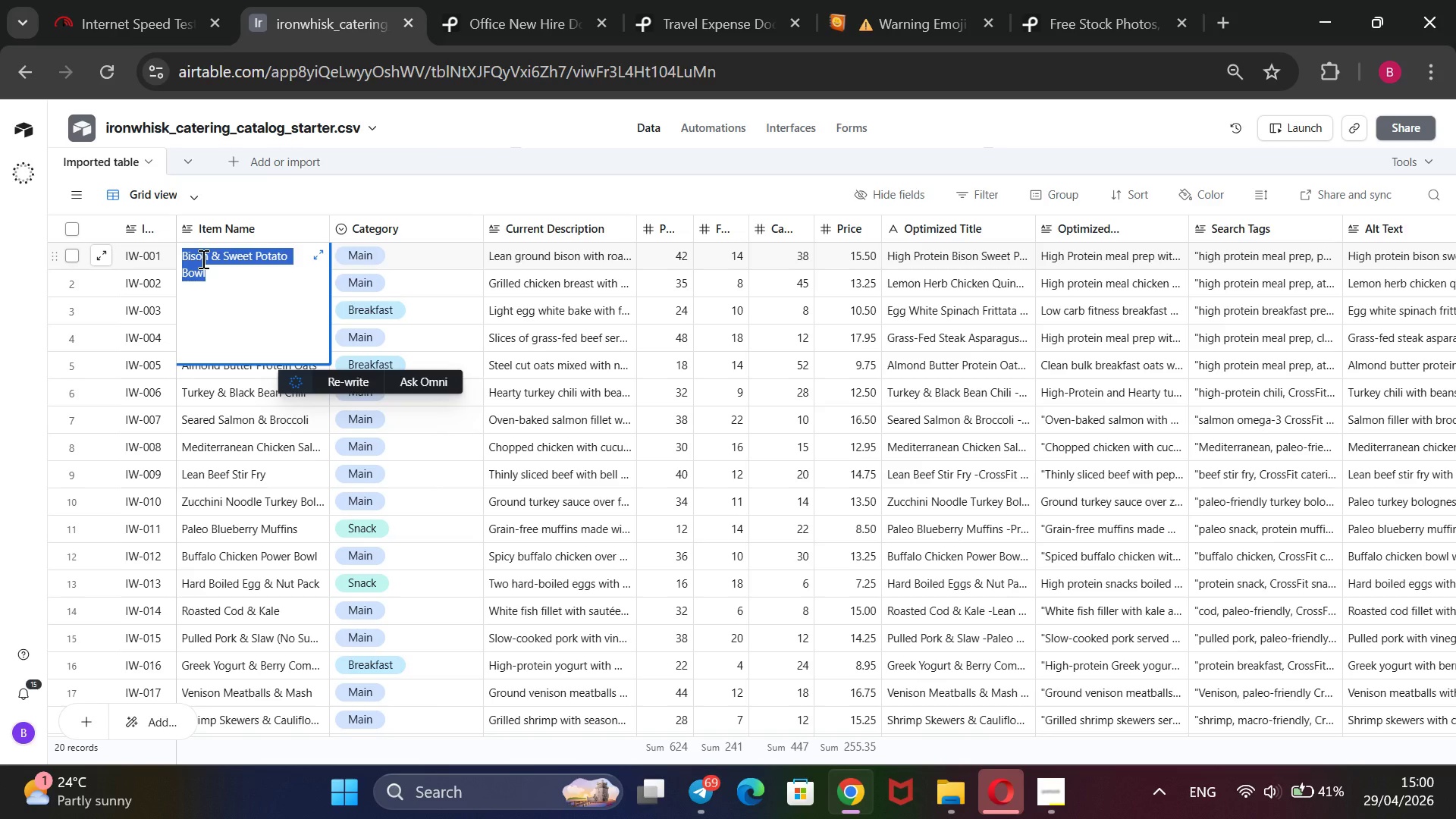 
key(Control+C)
 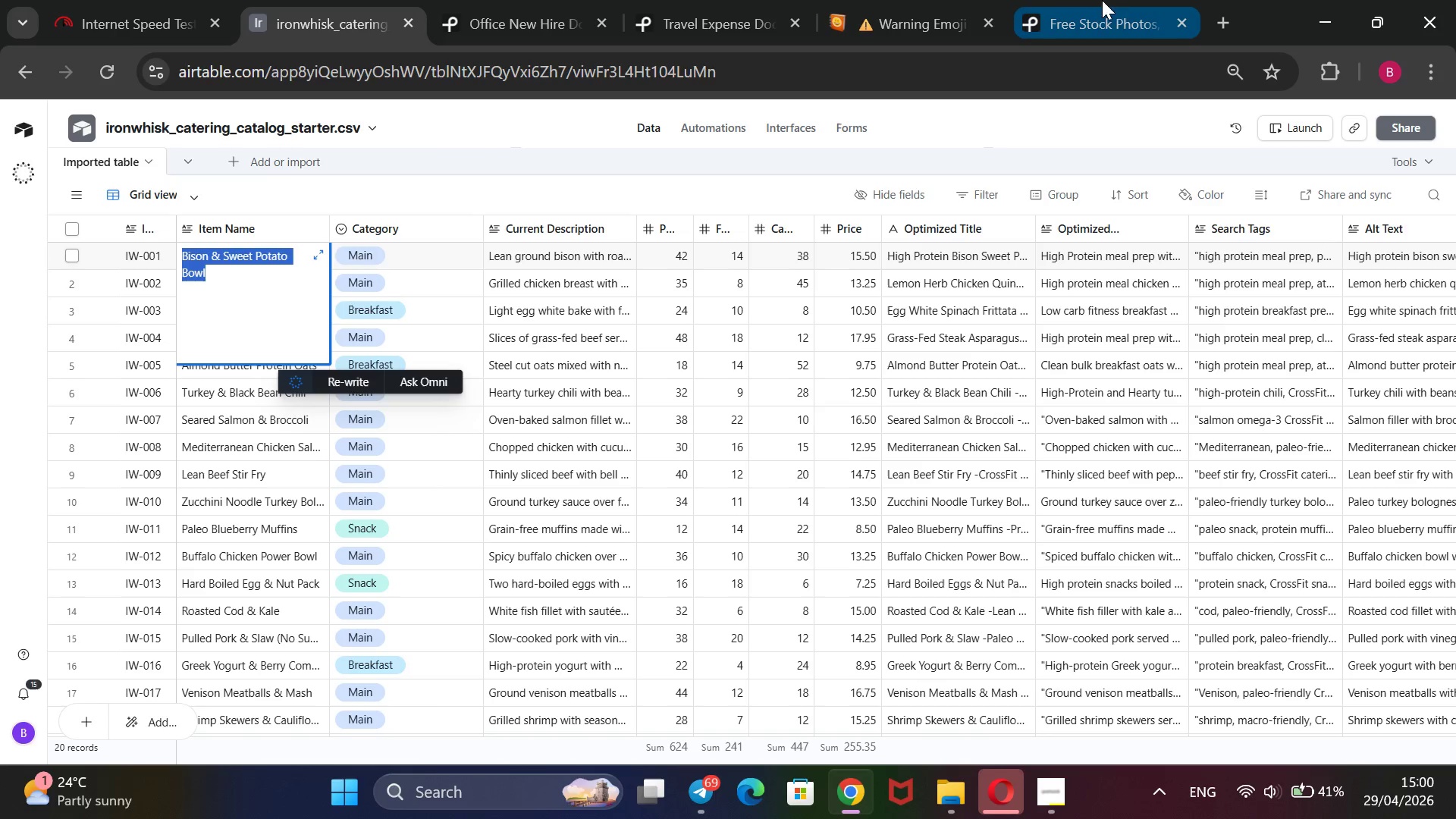 
left_click([1128, 7])
 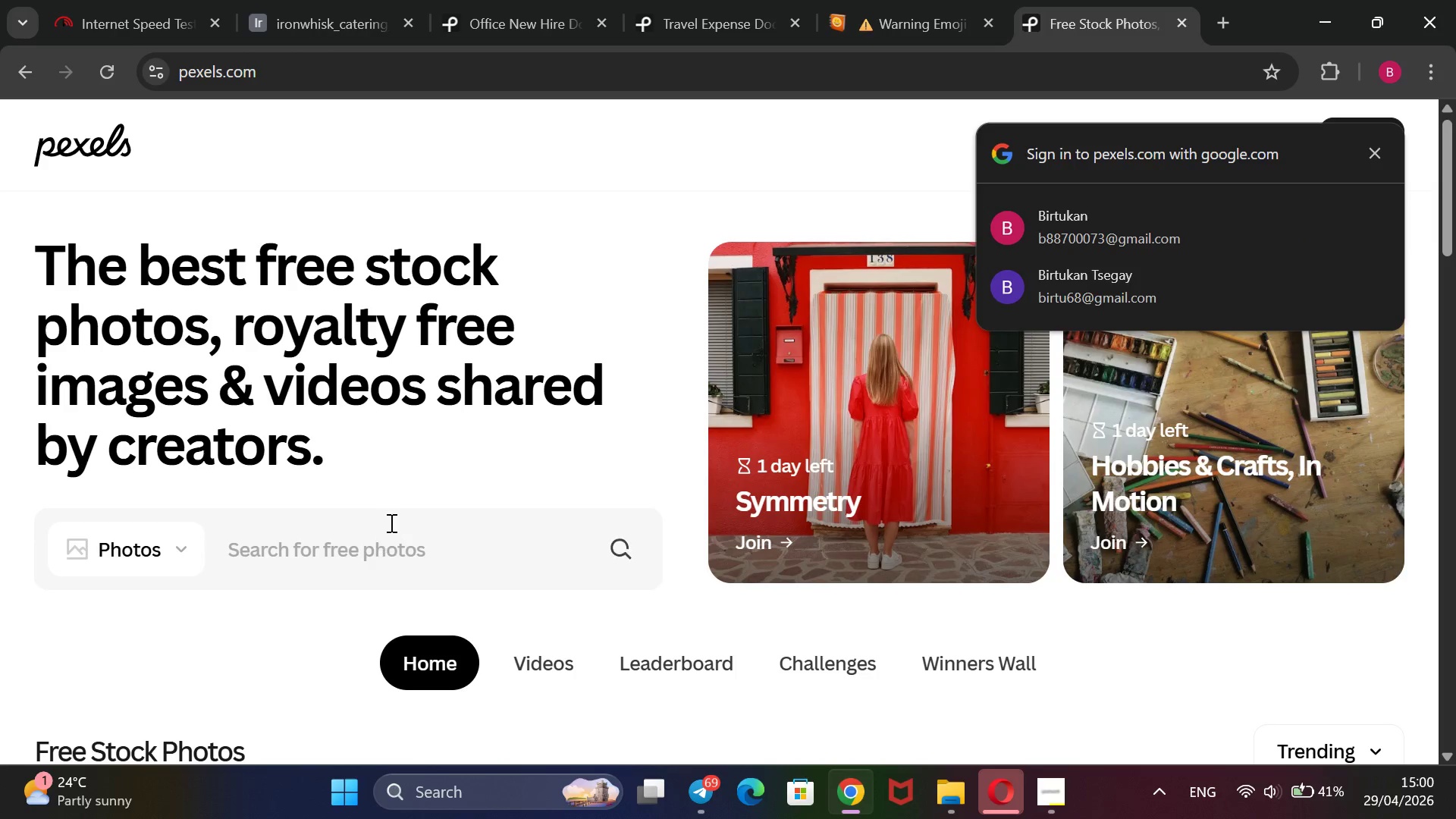 
left_click([391, 532])
 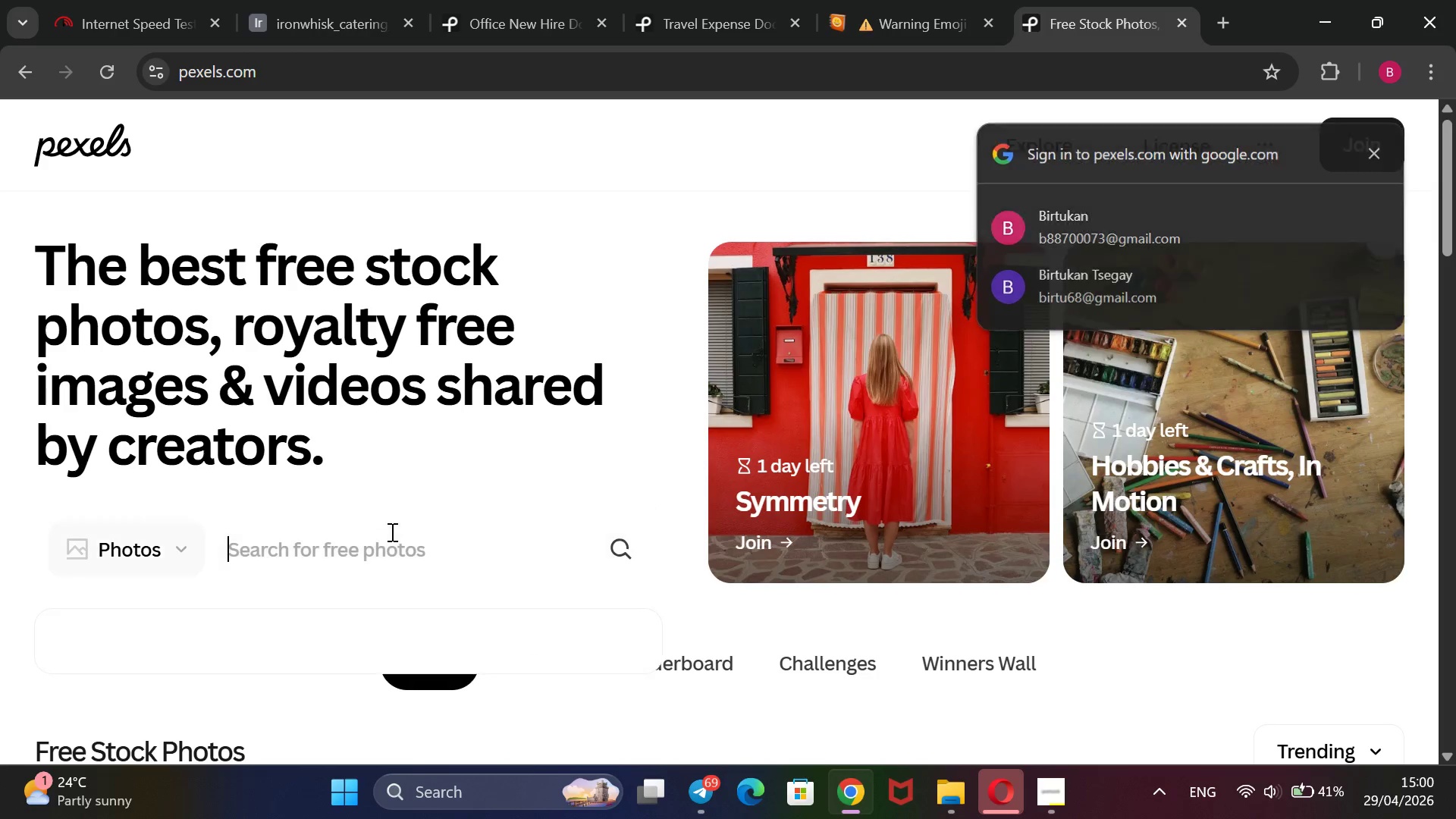 
key(Control+V)
 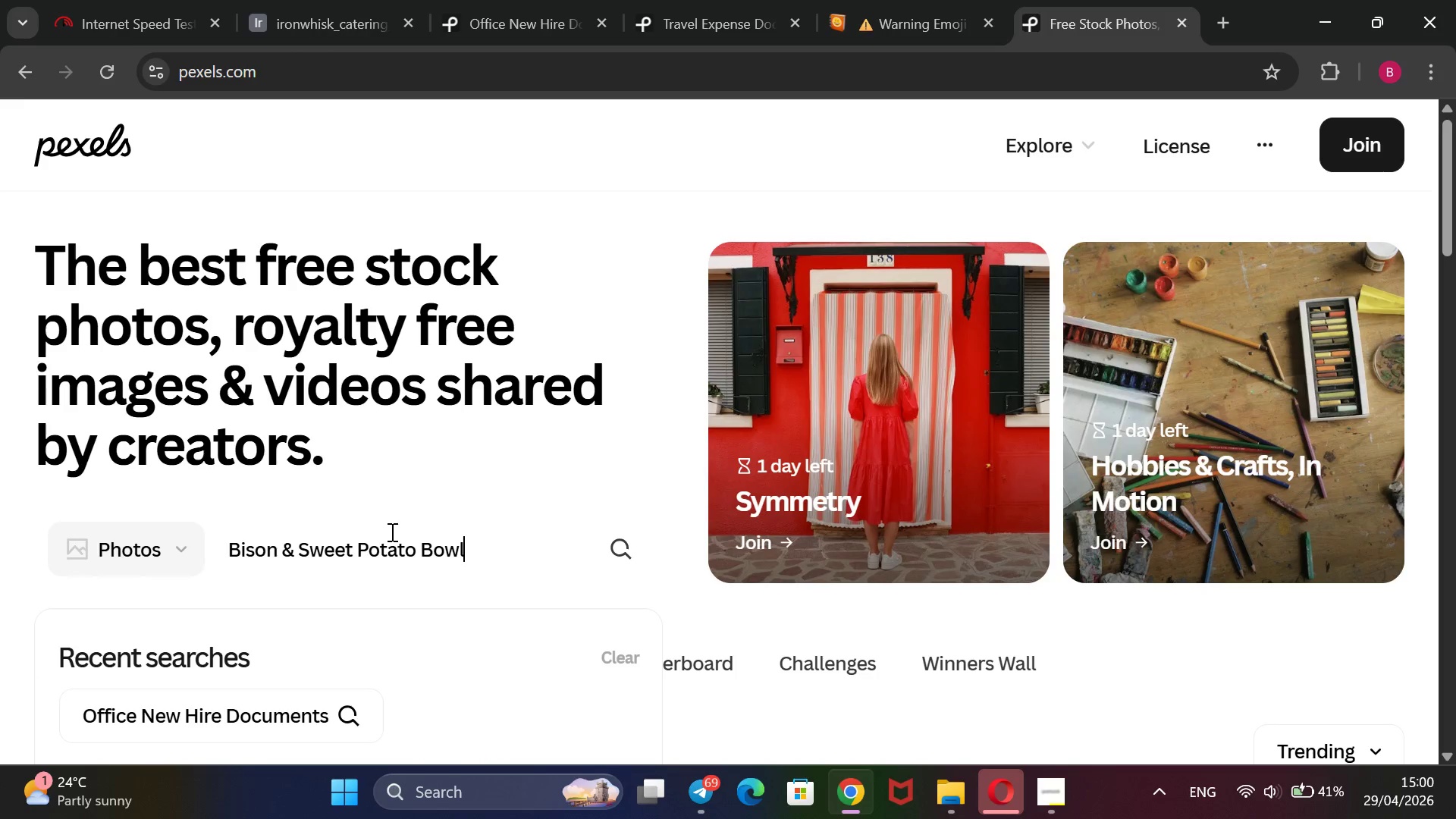 
key(Enter)
 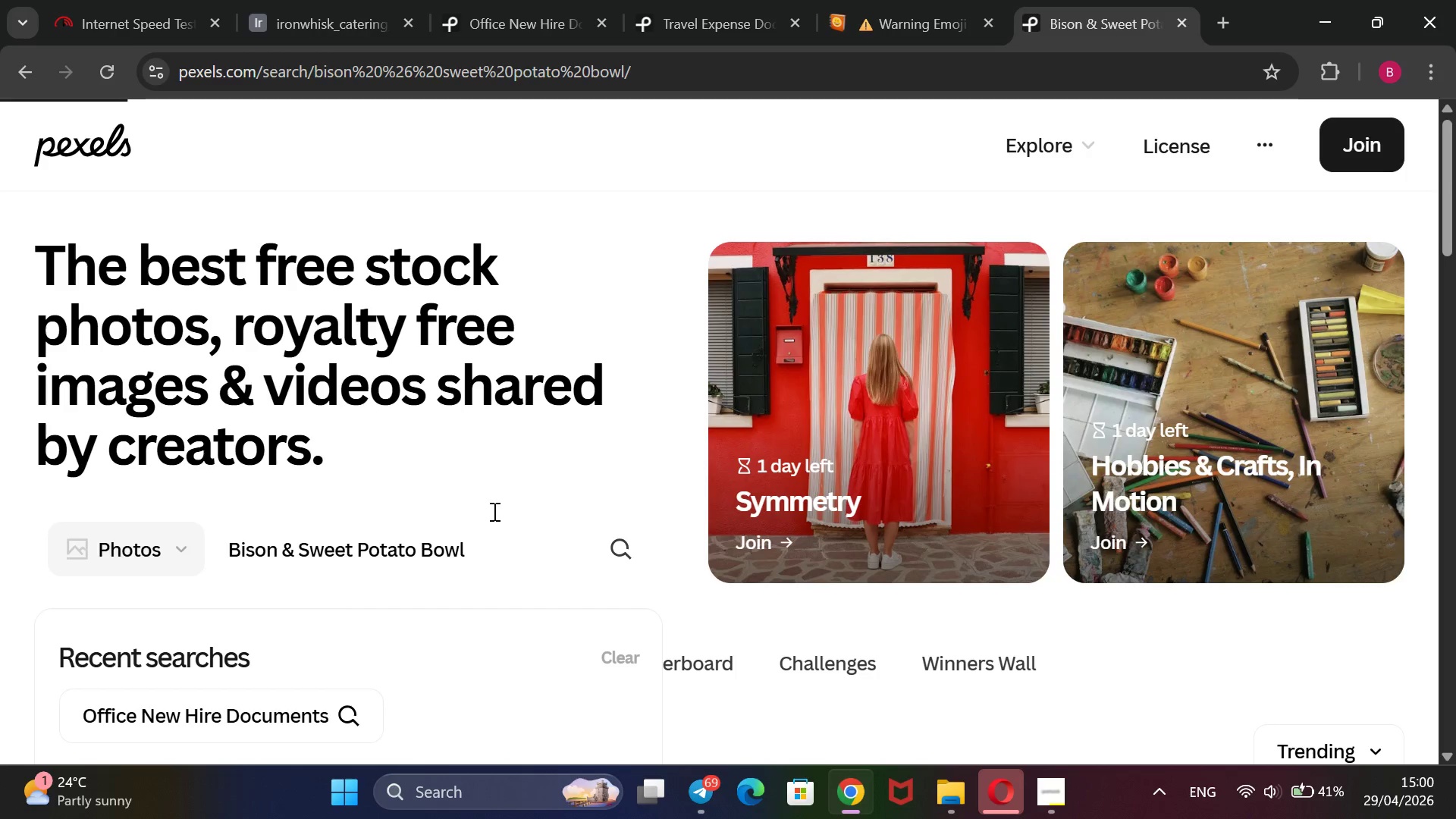 
scroll: coordinate [547, 414], scroll_direction: down, amount: 1.0
 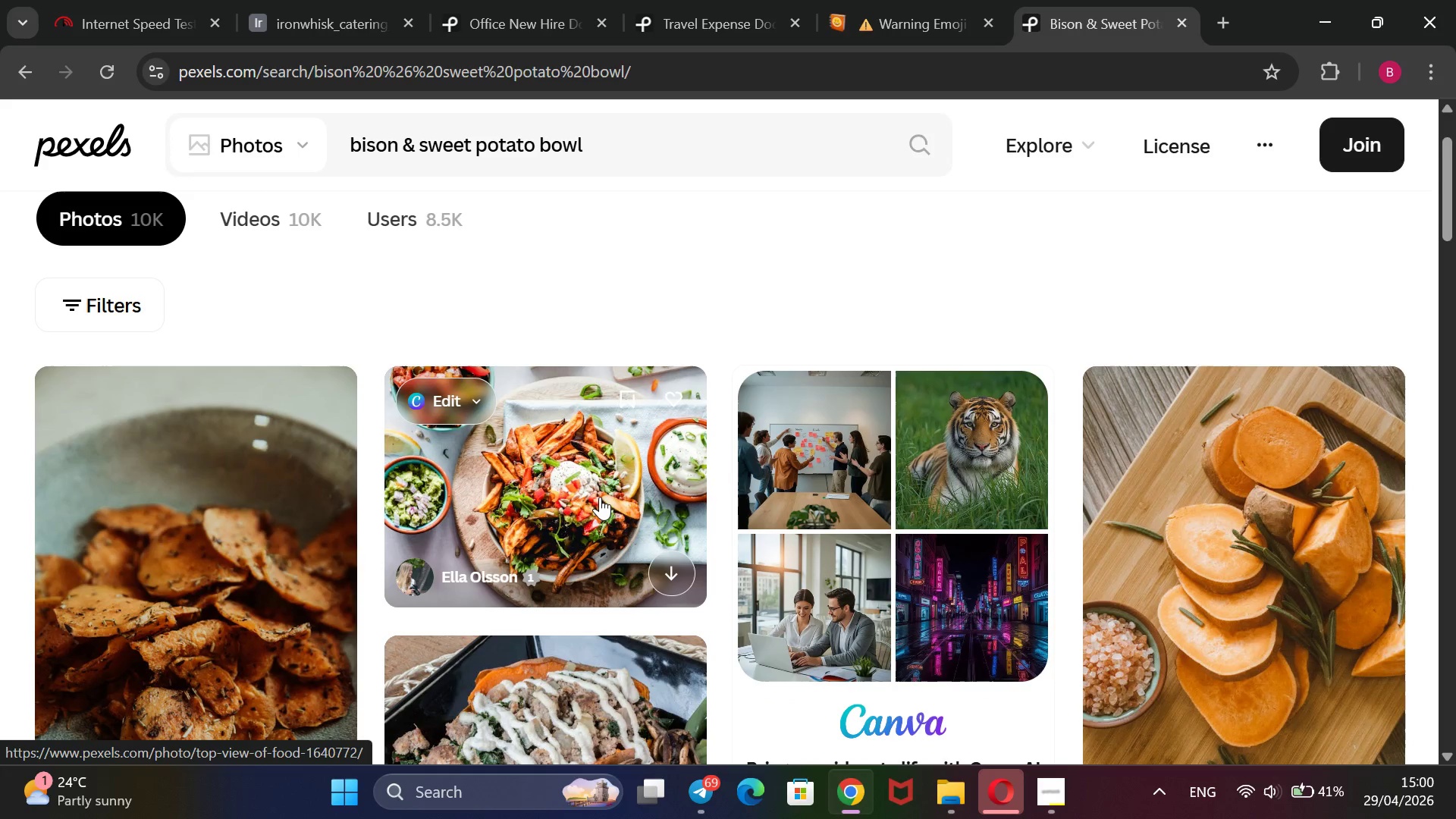 
left_click([672, 570])
 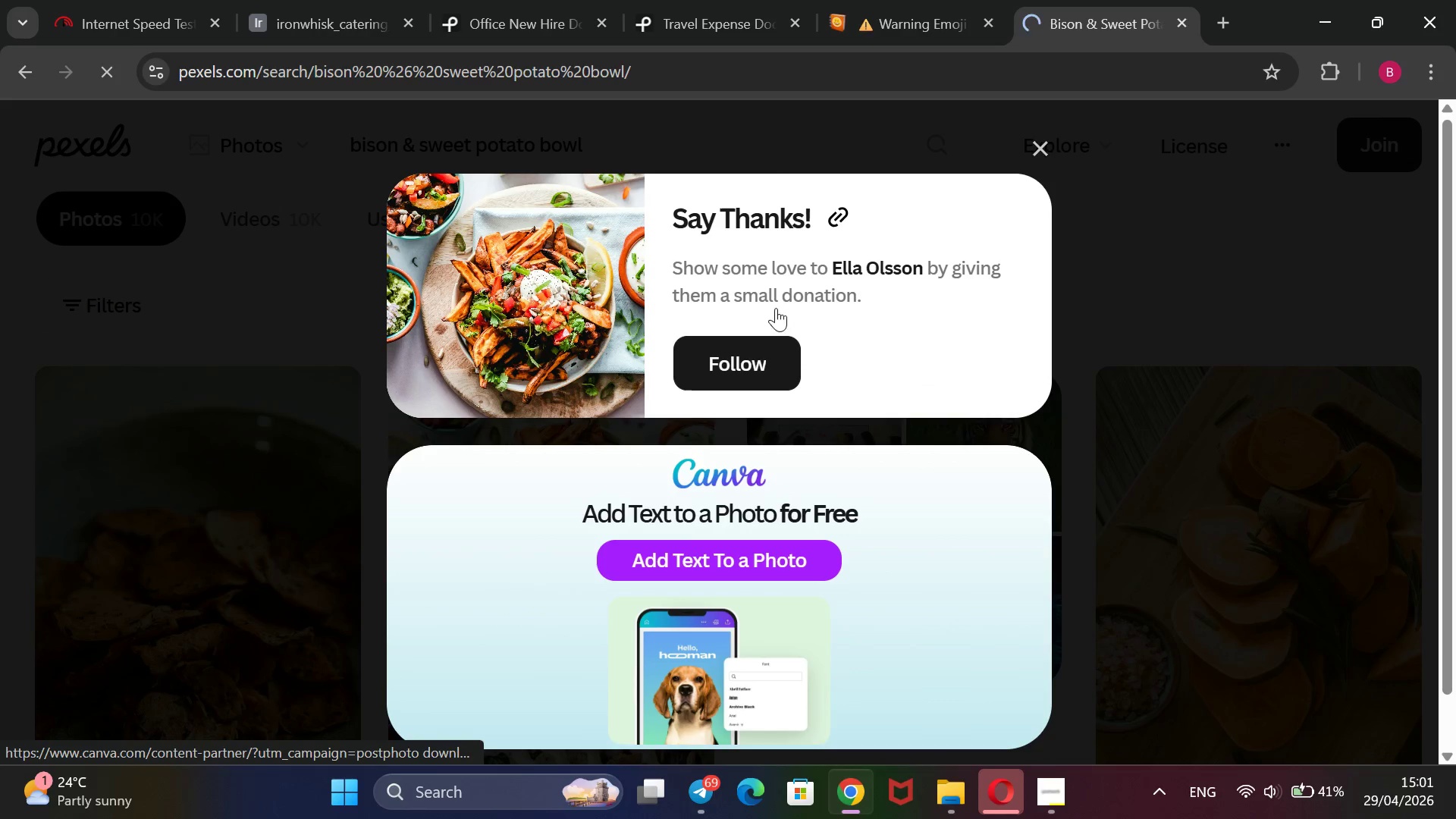 
mouse_move([1007, 11])
 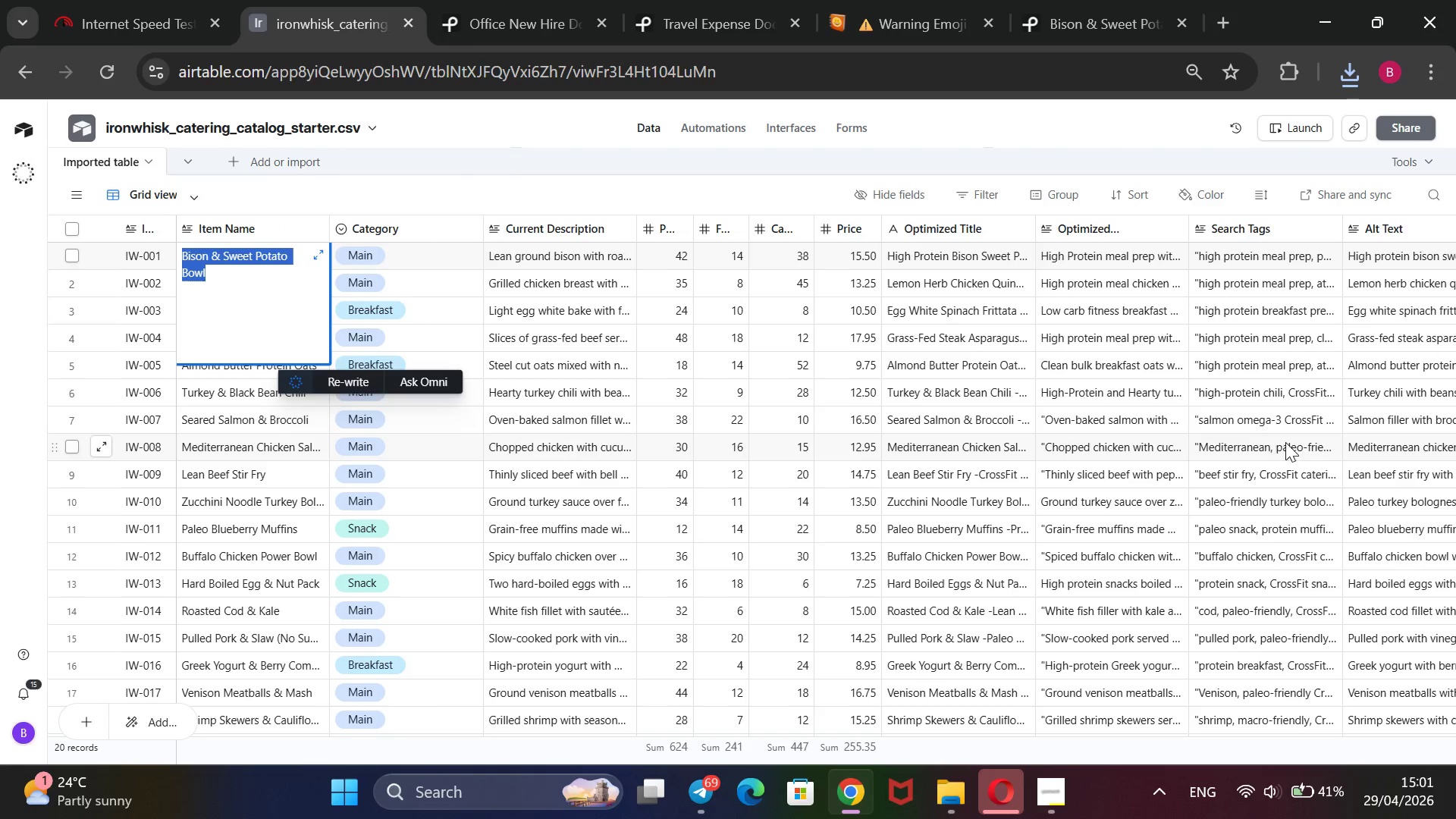 
key(Control+ControlLeft)
 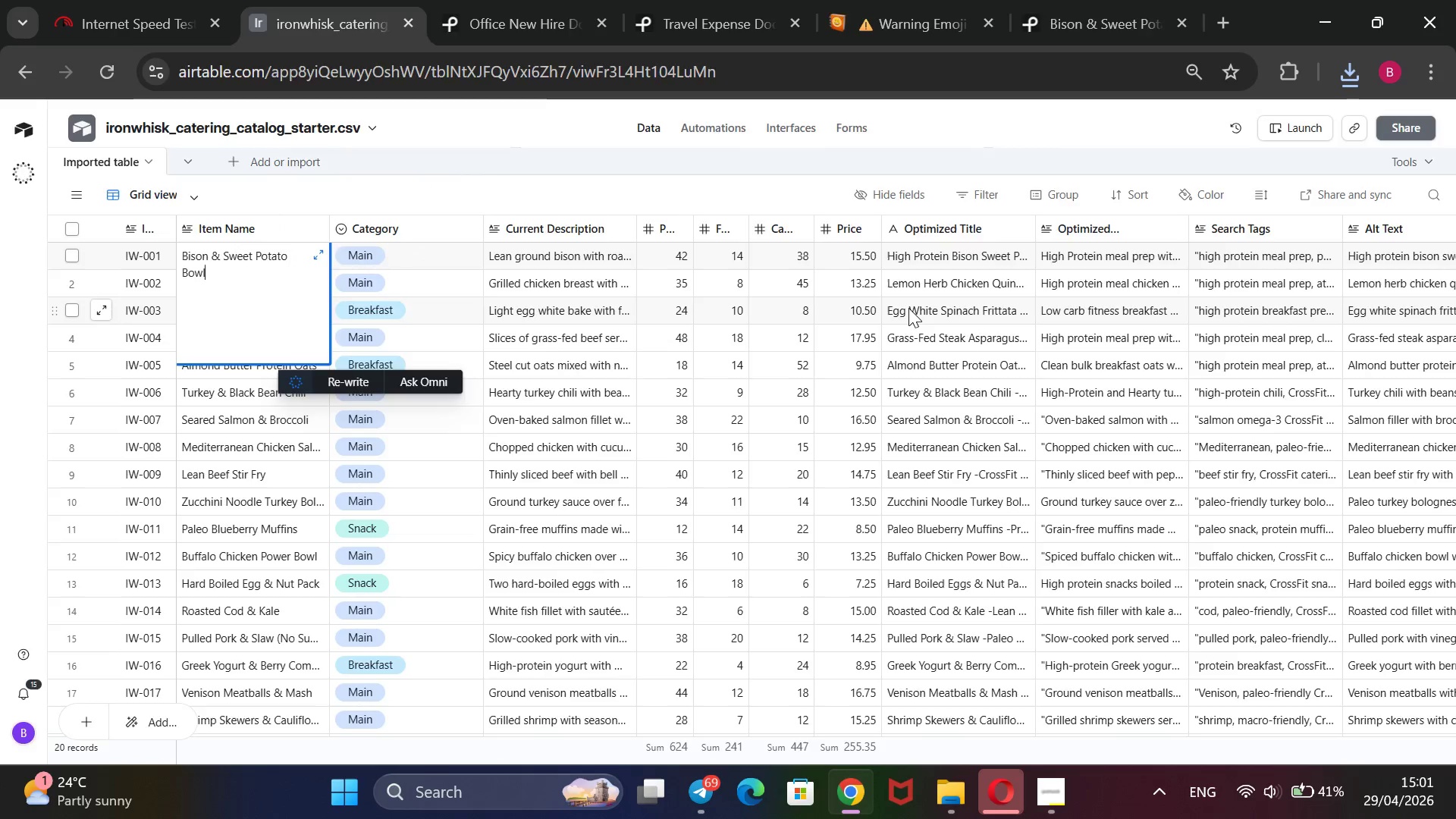 
key(Control+T)
 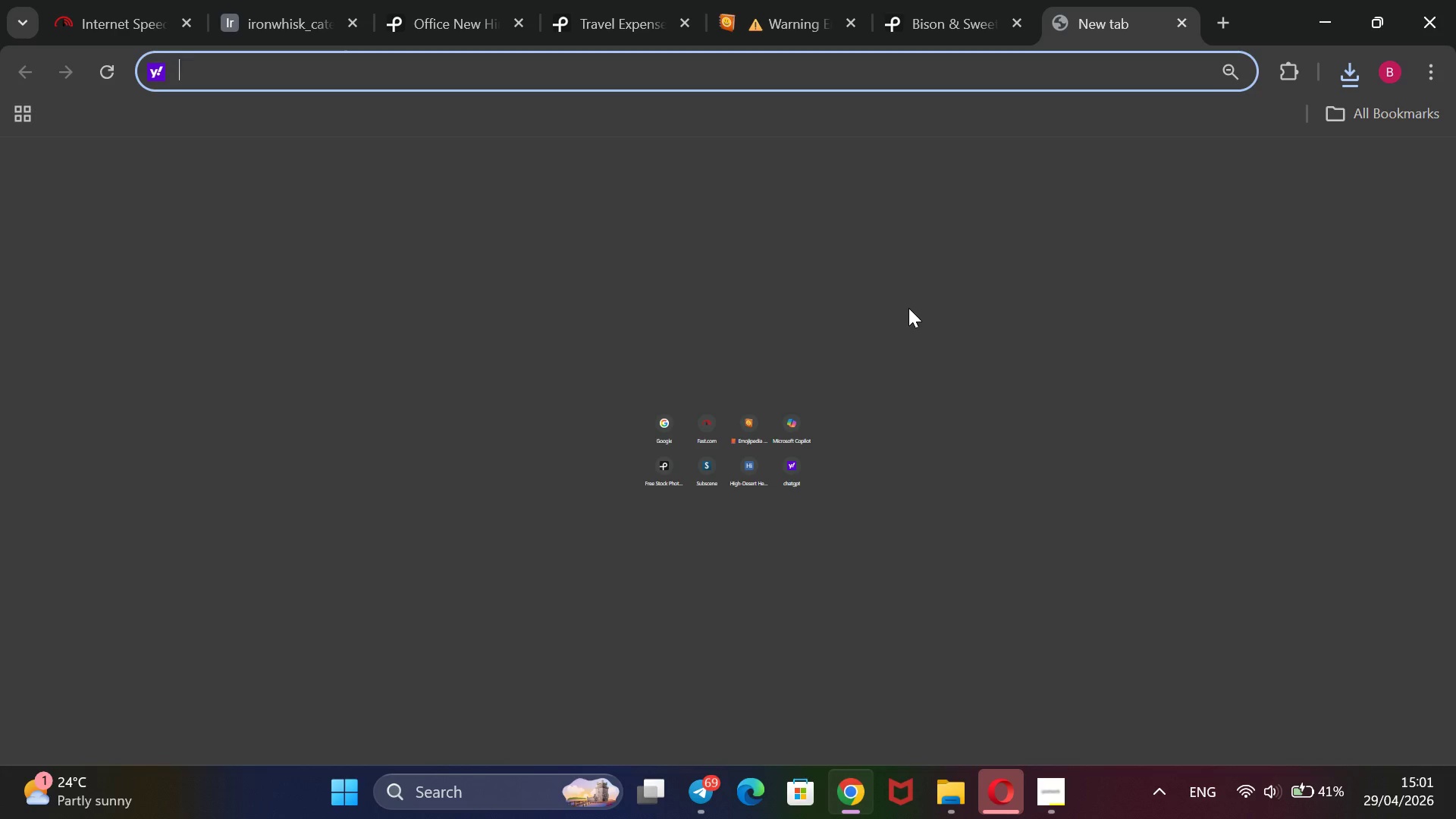 
type(pex)
 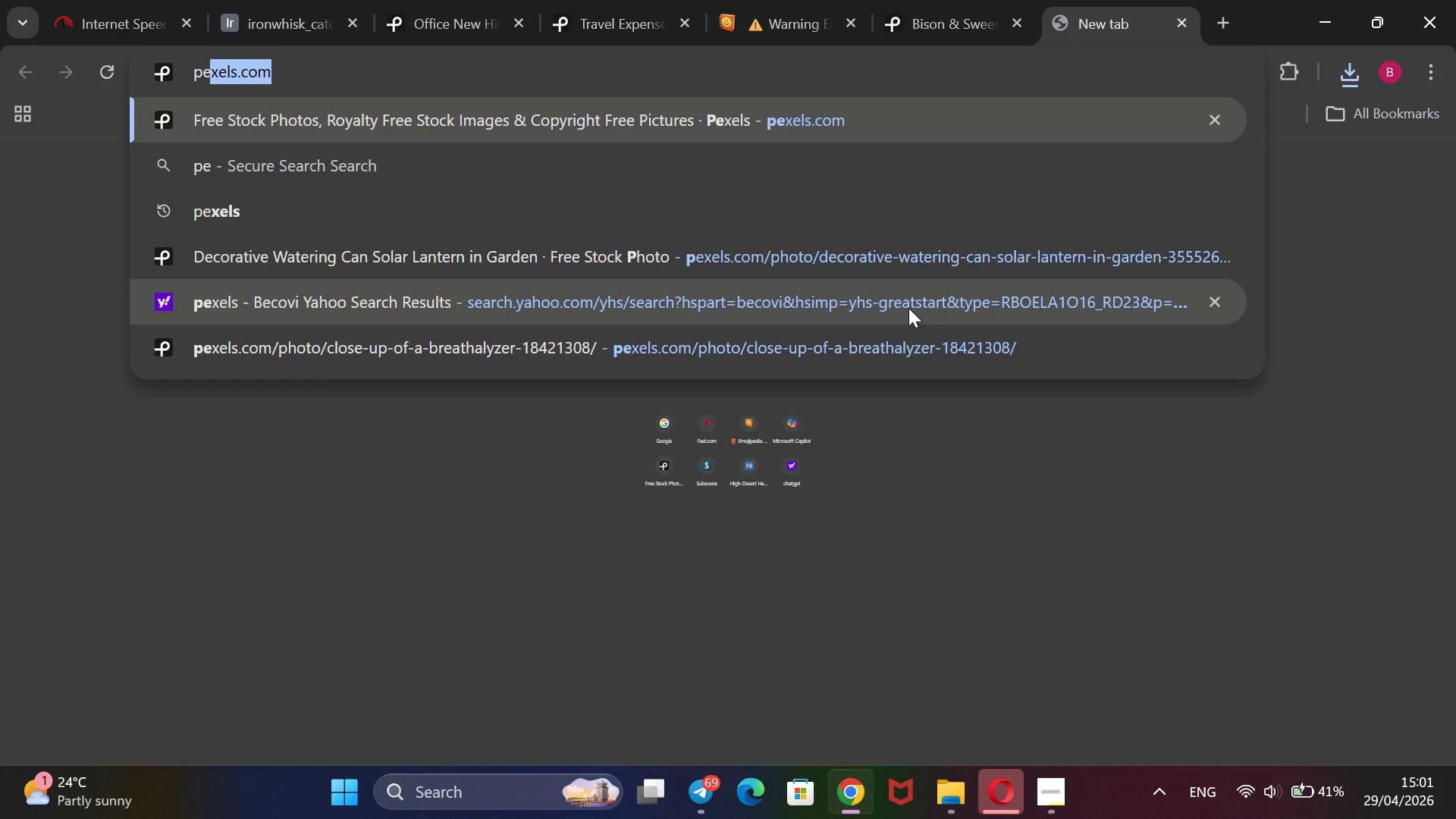 
key(Enter)
 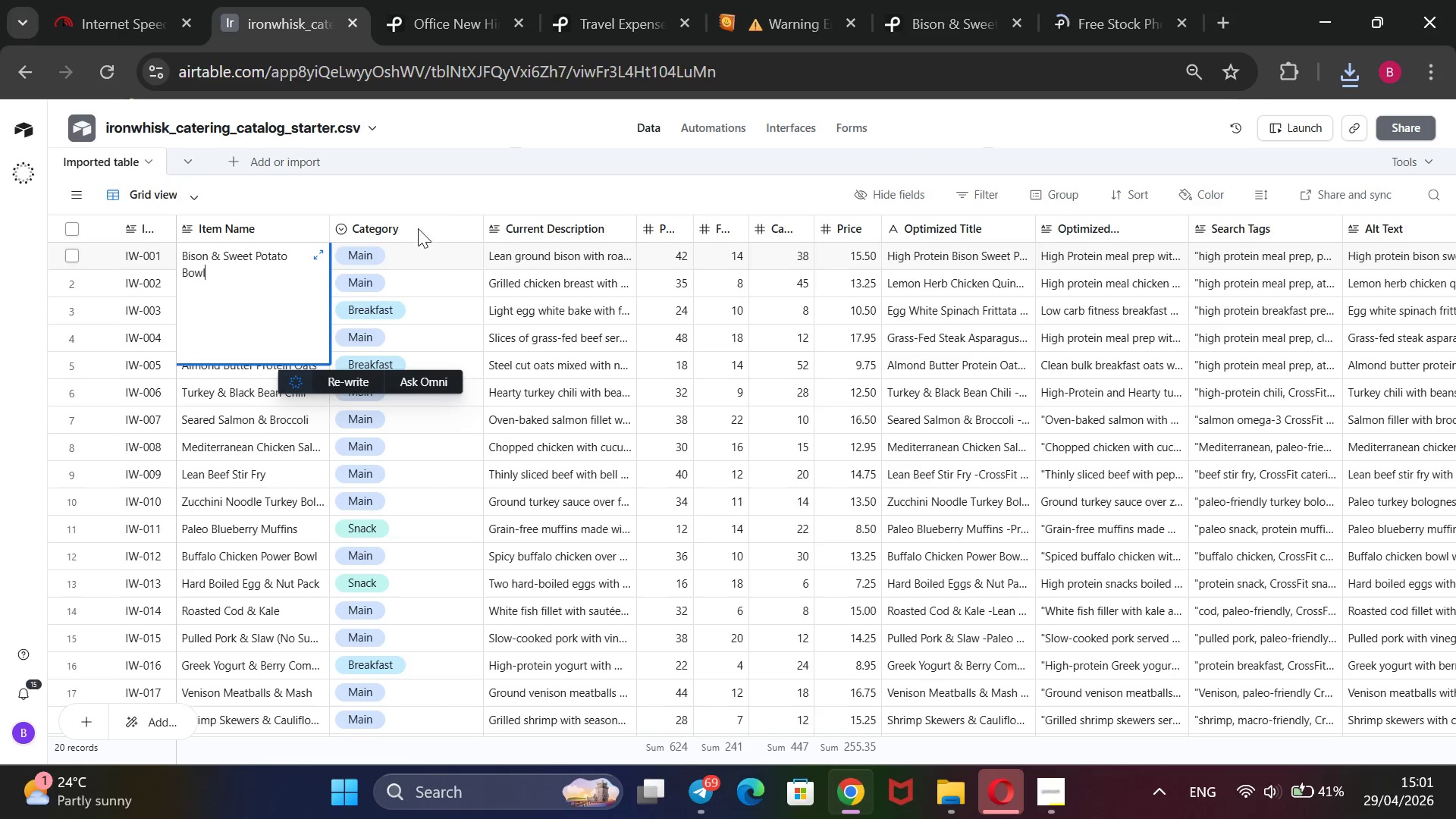 
wait(6.28)
 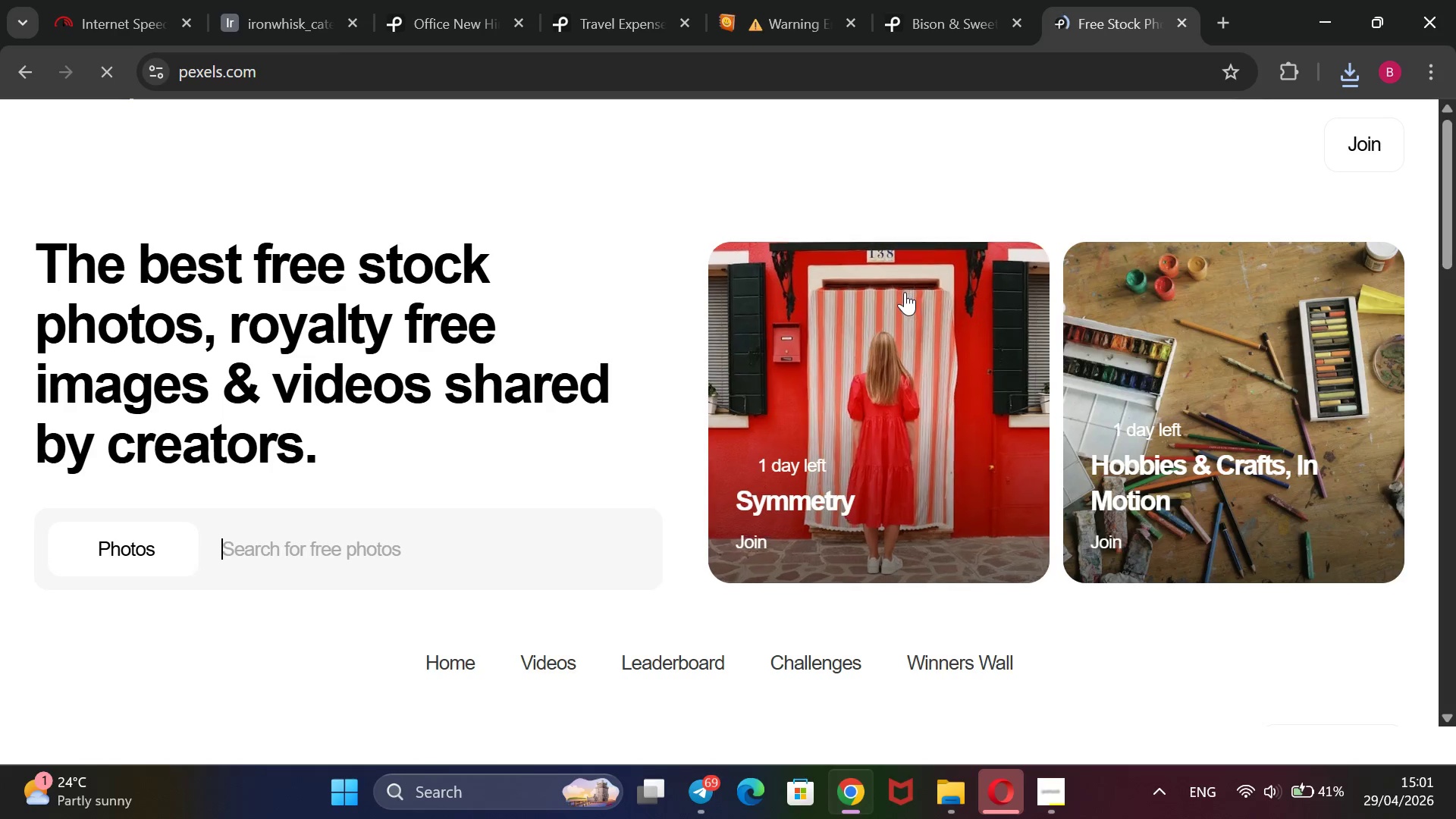 
double_click([303, 284])
 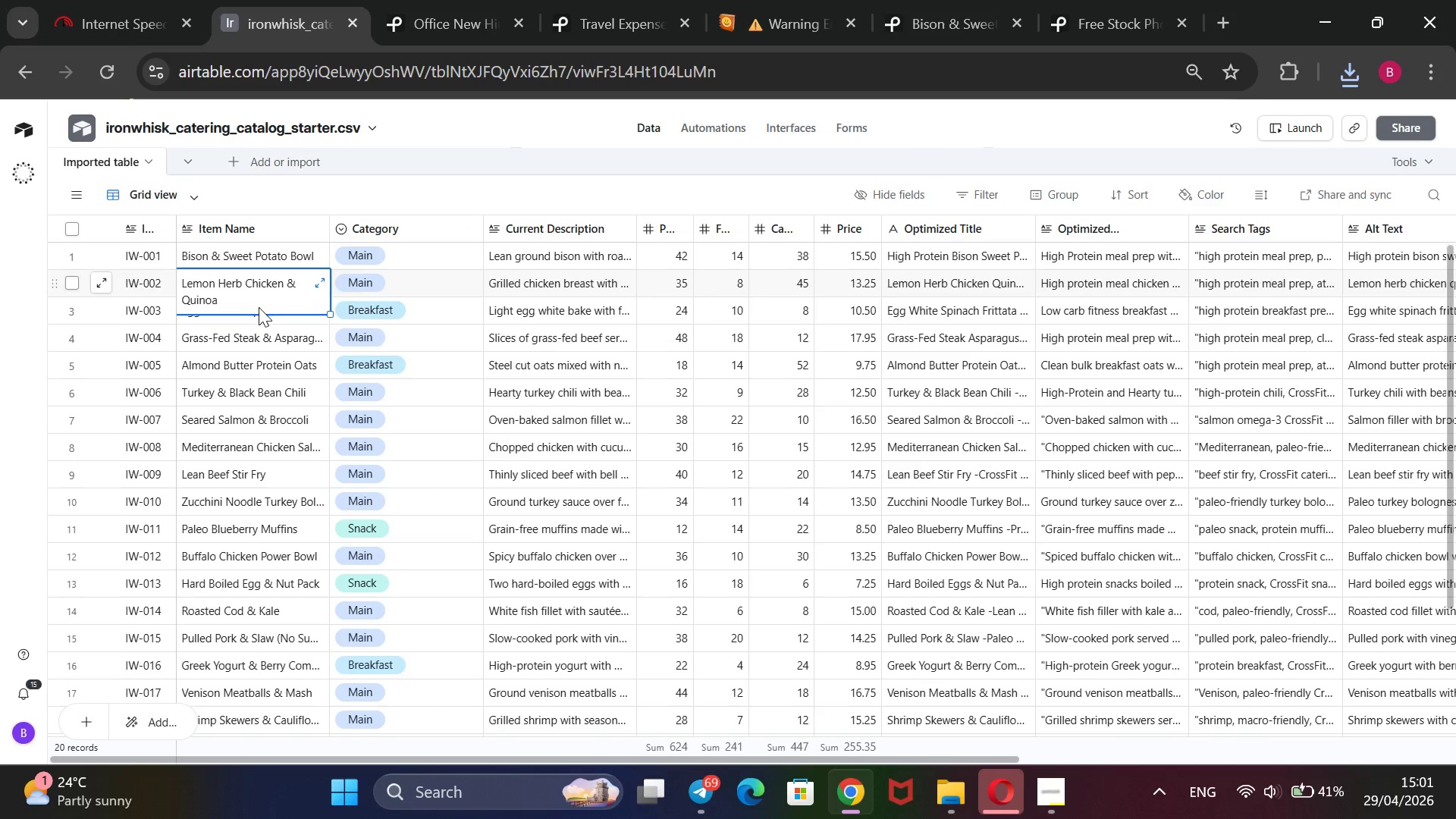 
left_click_drag(start_coordinate=[248, 303], to_coordinate=[212, 303])
 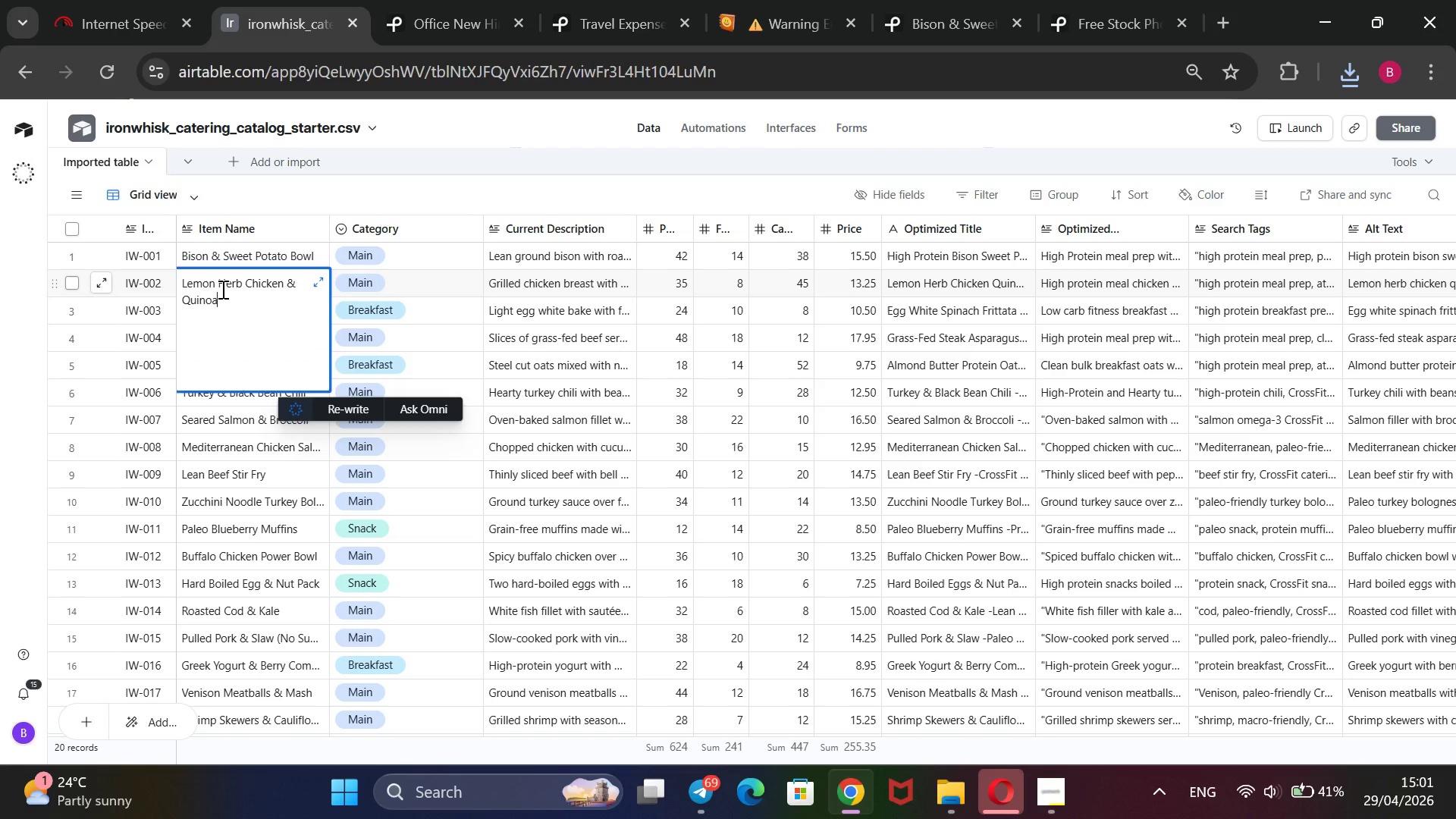 
left_click_drag(start_coordinate=[221, 289], to_coordinate=[197, 284])
 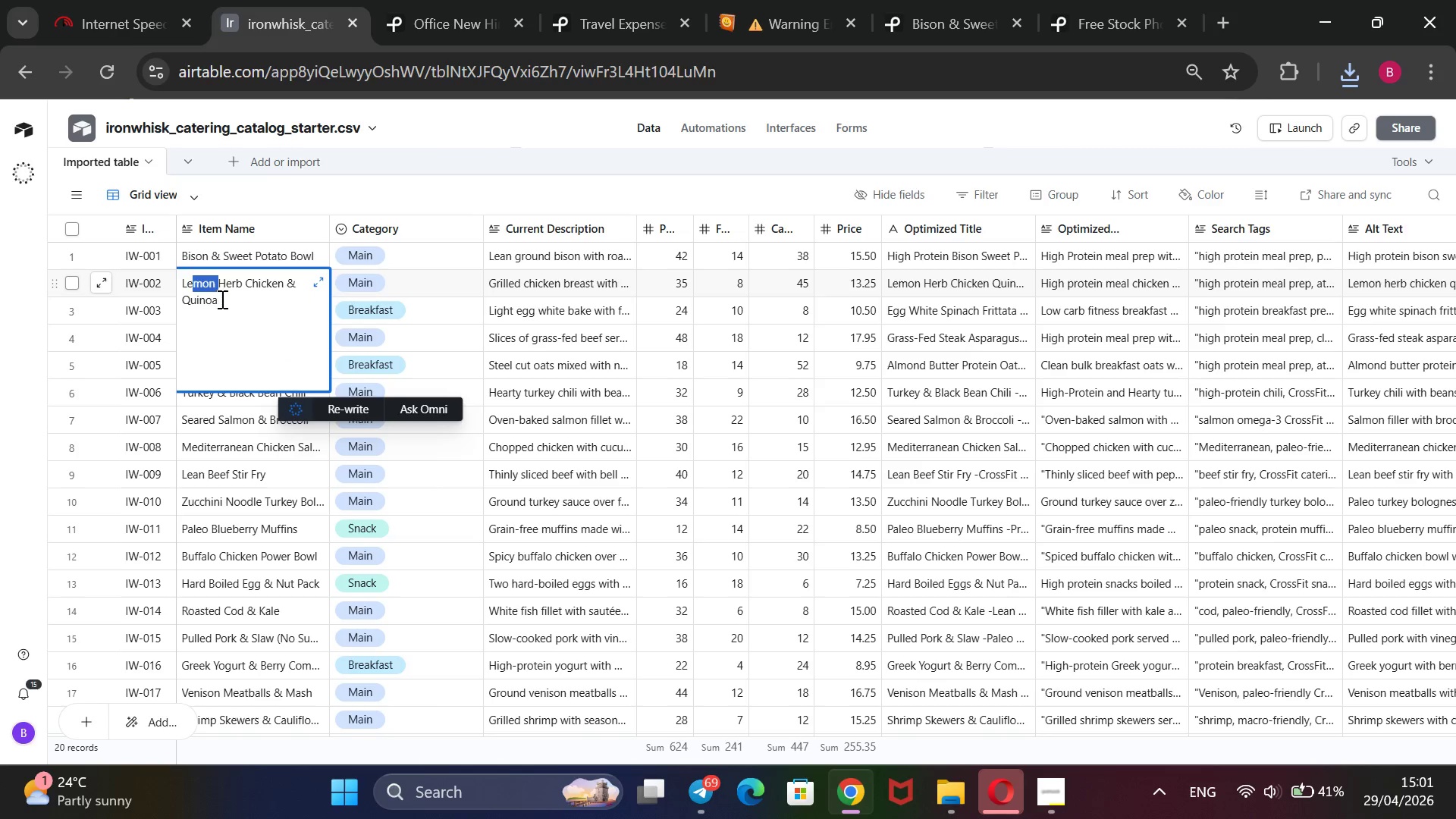 
left_click([221, 299])
 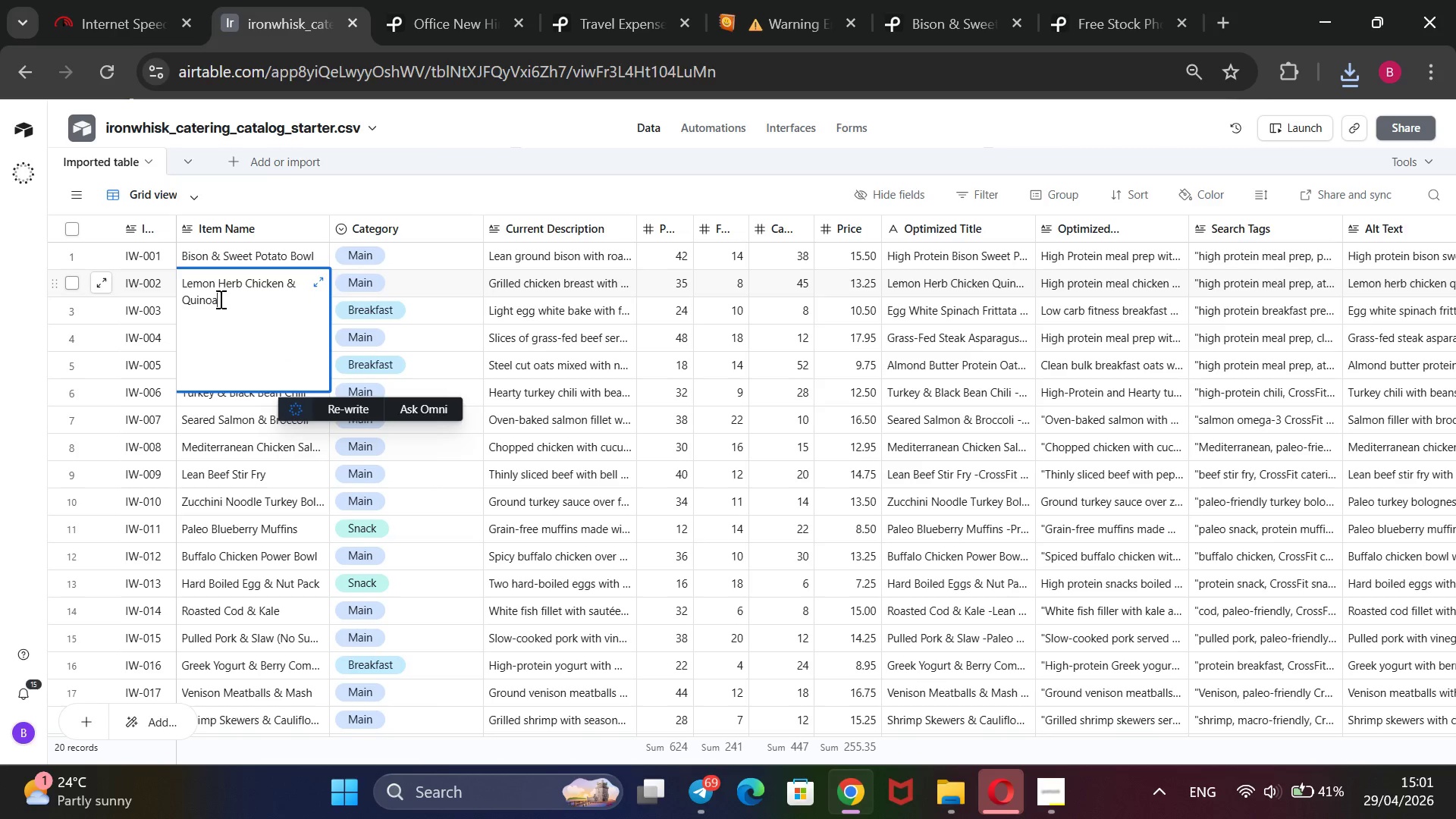 
left_click_drag(start_coordinate=[221, 299], to_coordinate=[178, 280])
 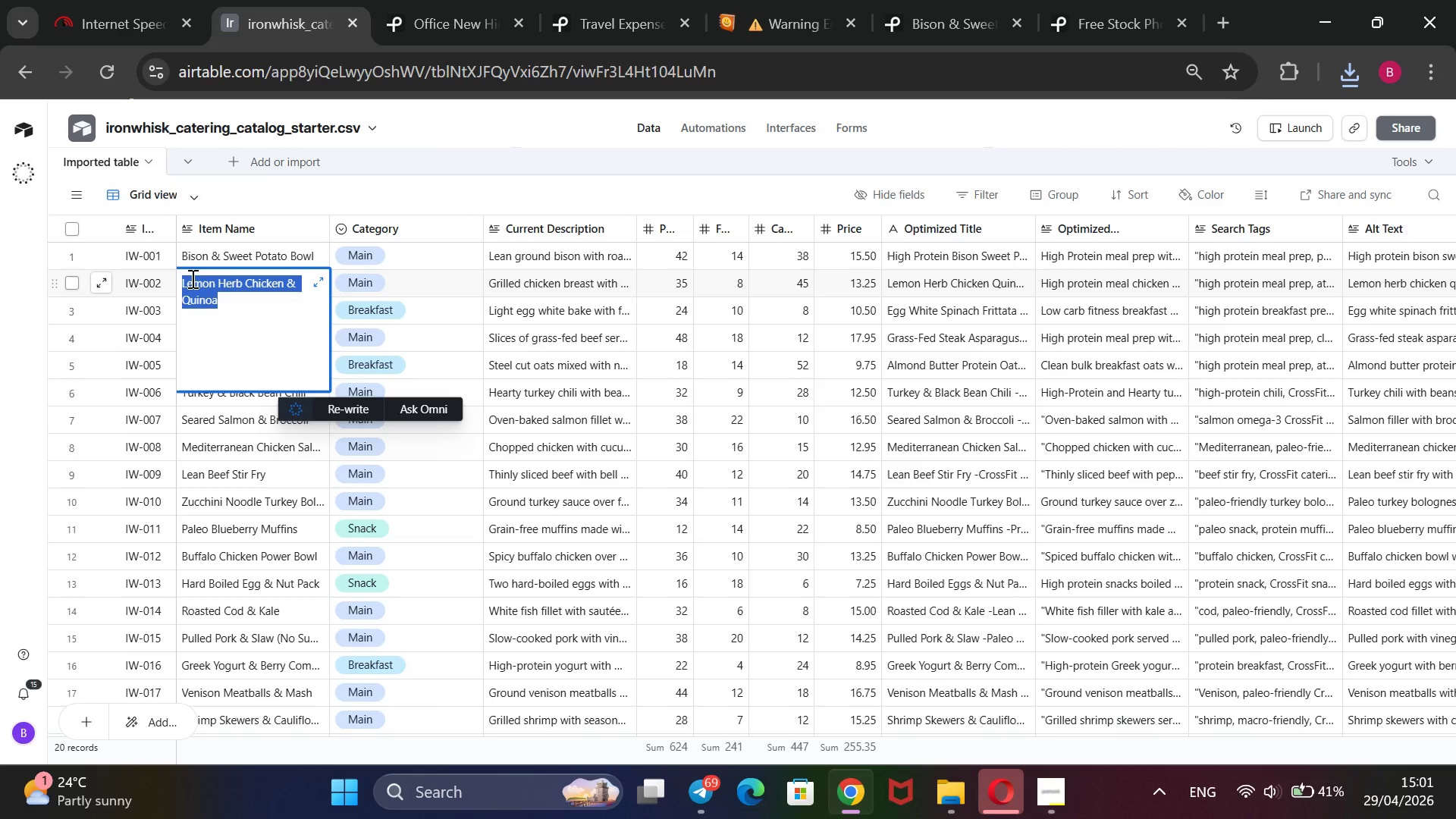 
key(Control+C)
 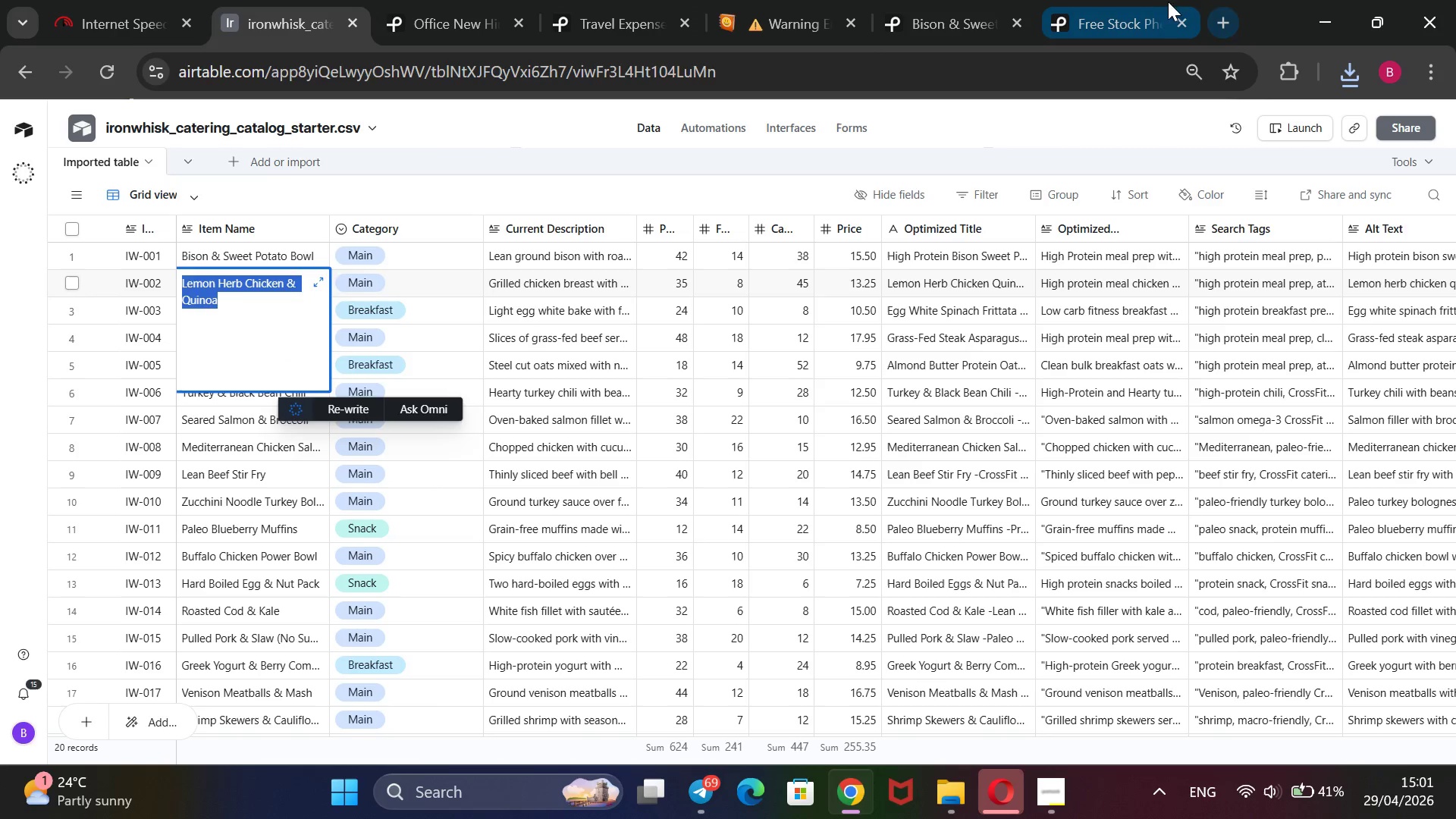 
left_click([1125, 8])
 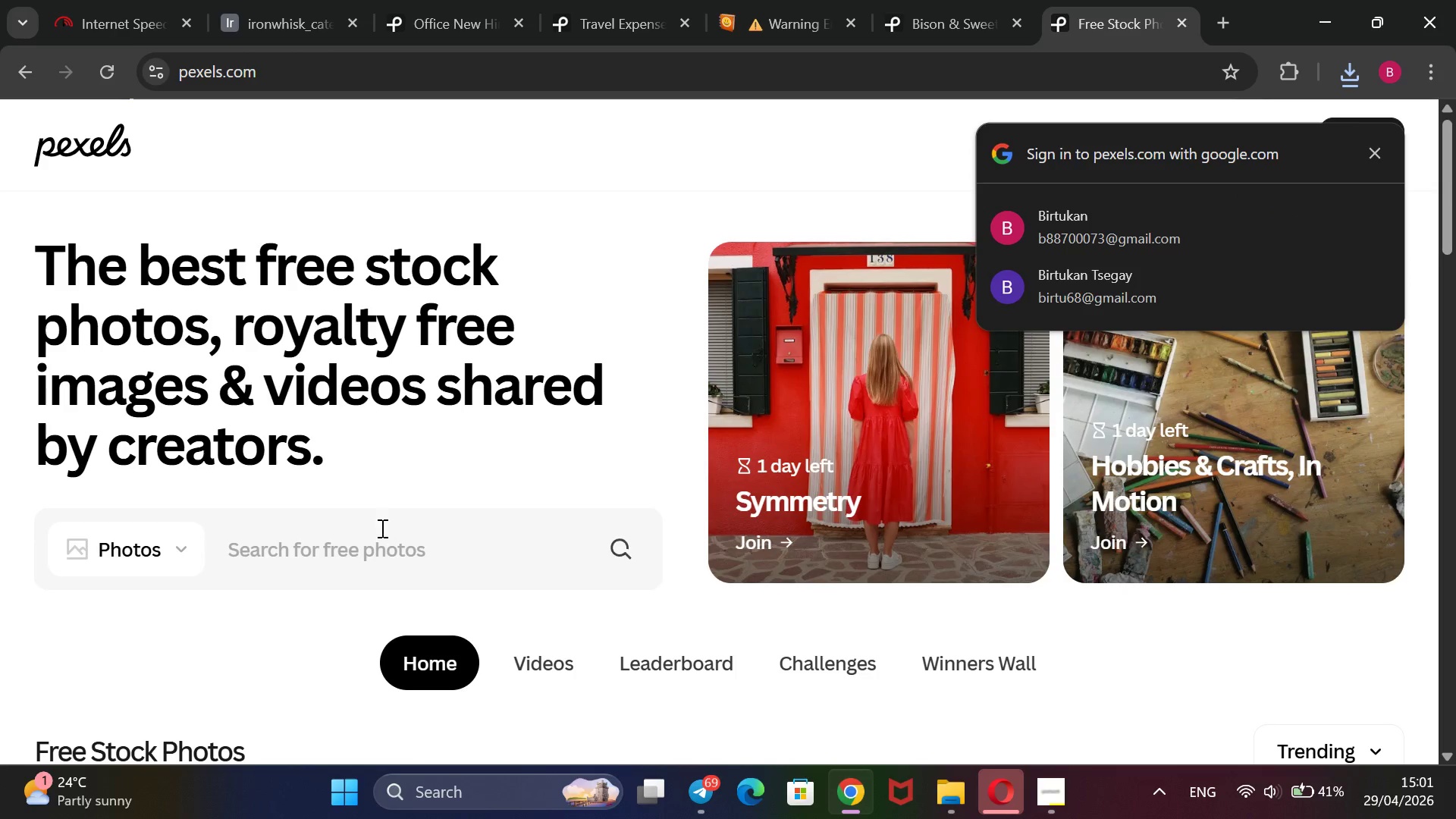 
key(Control+ControlLeft)
 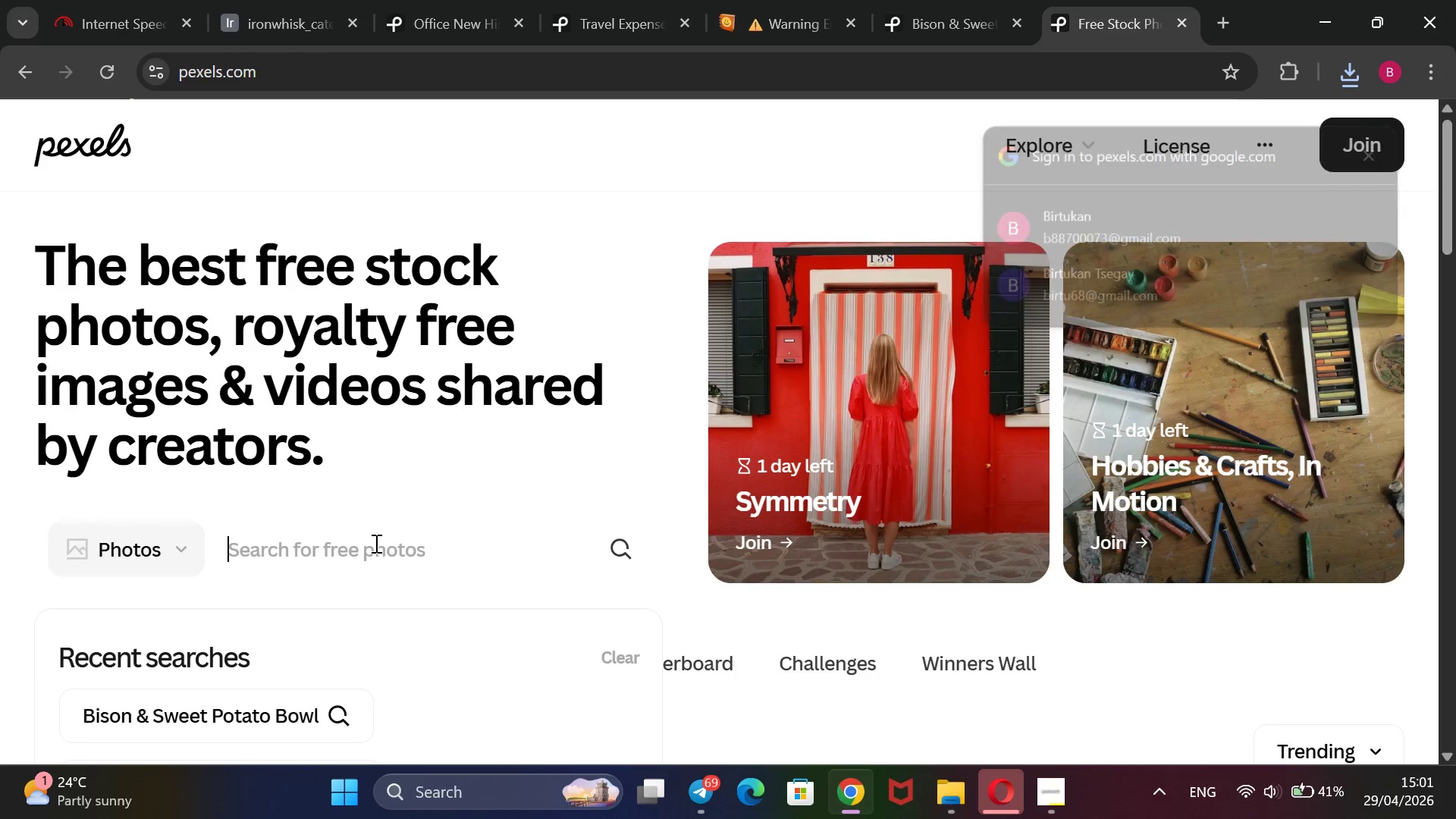 
key(Control+V)
 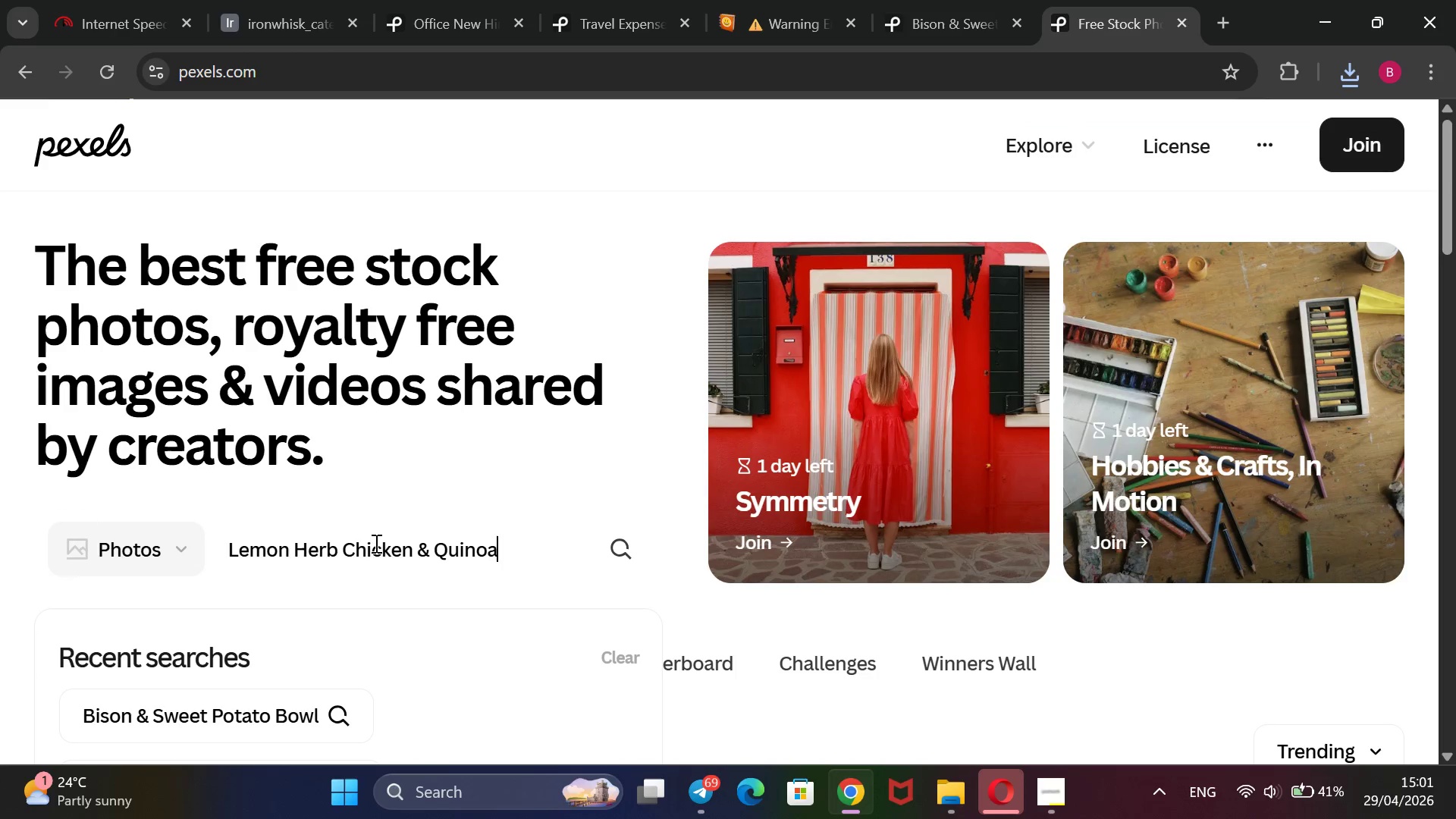 
key(Enter)
 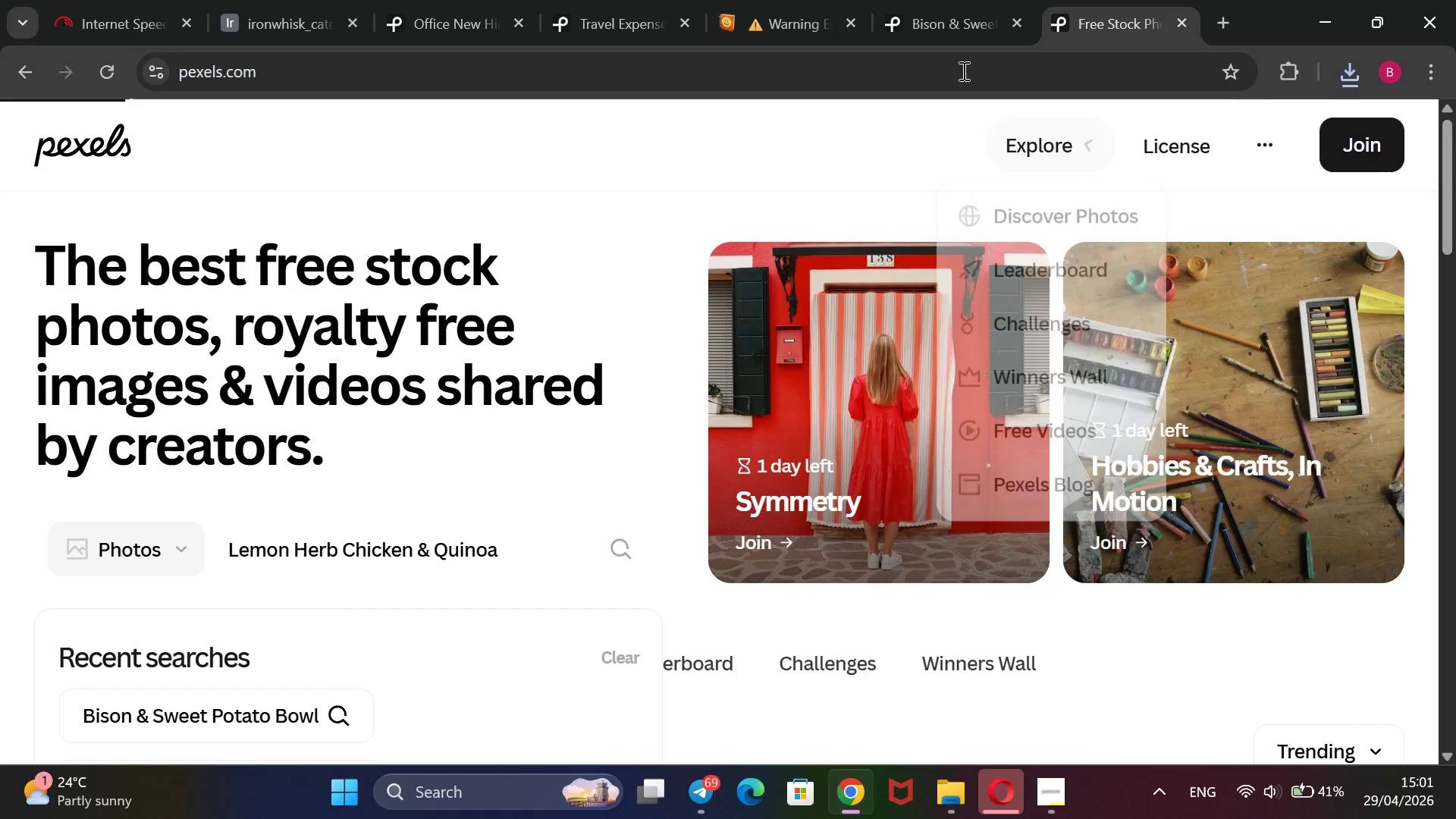 
left_click([940, 0])
 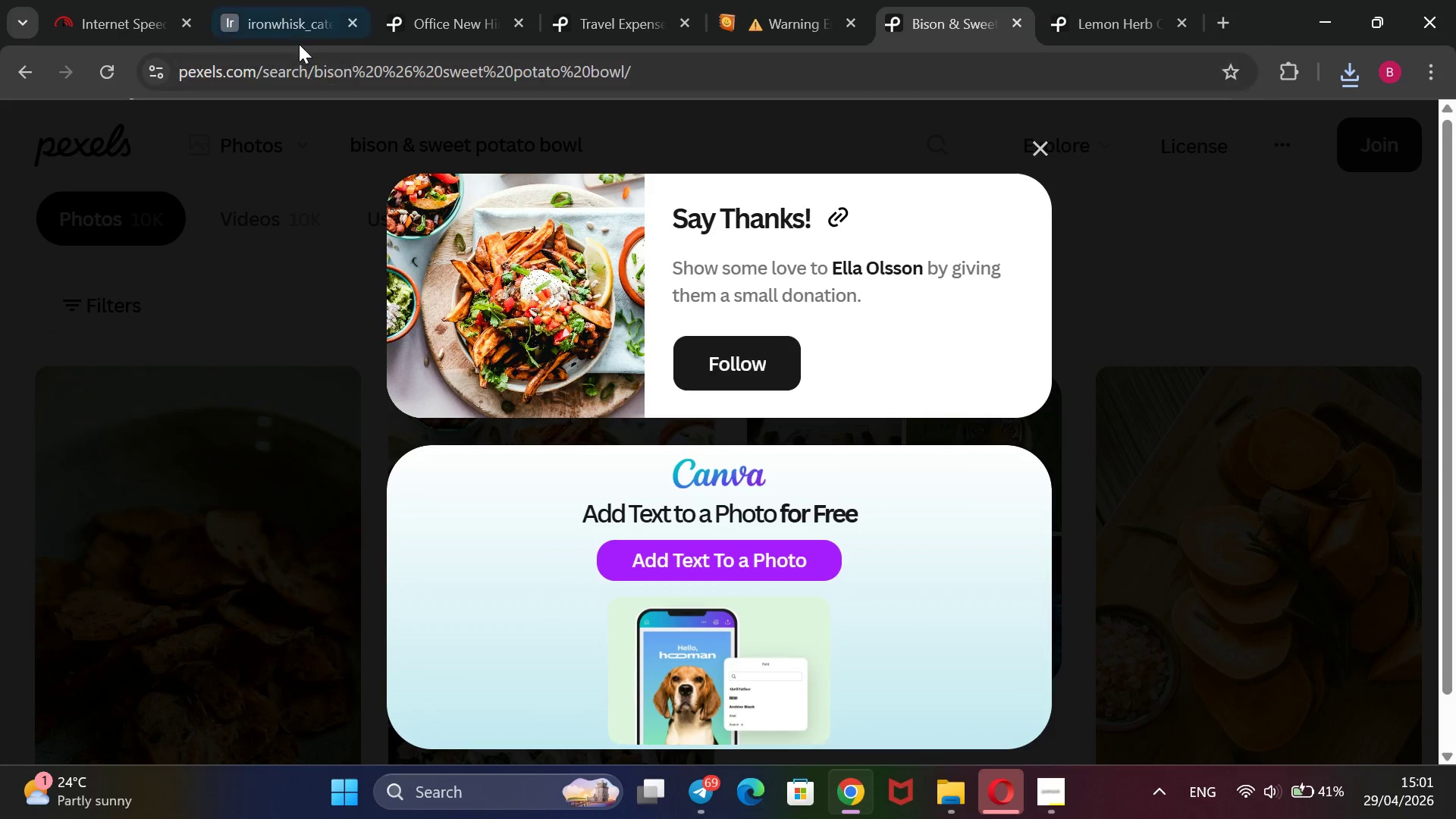 
left_click([290, 33])
 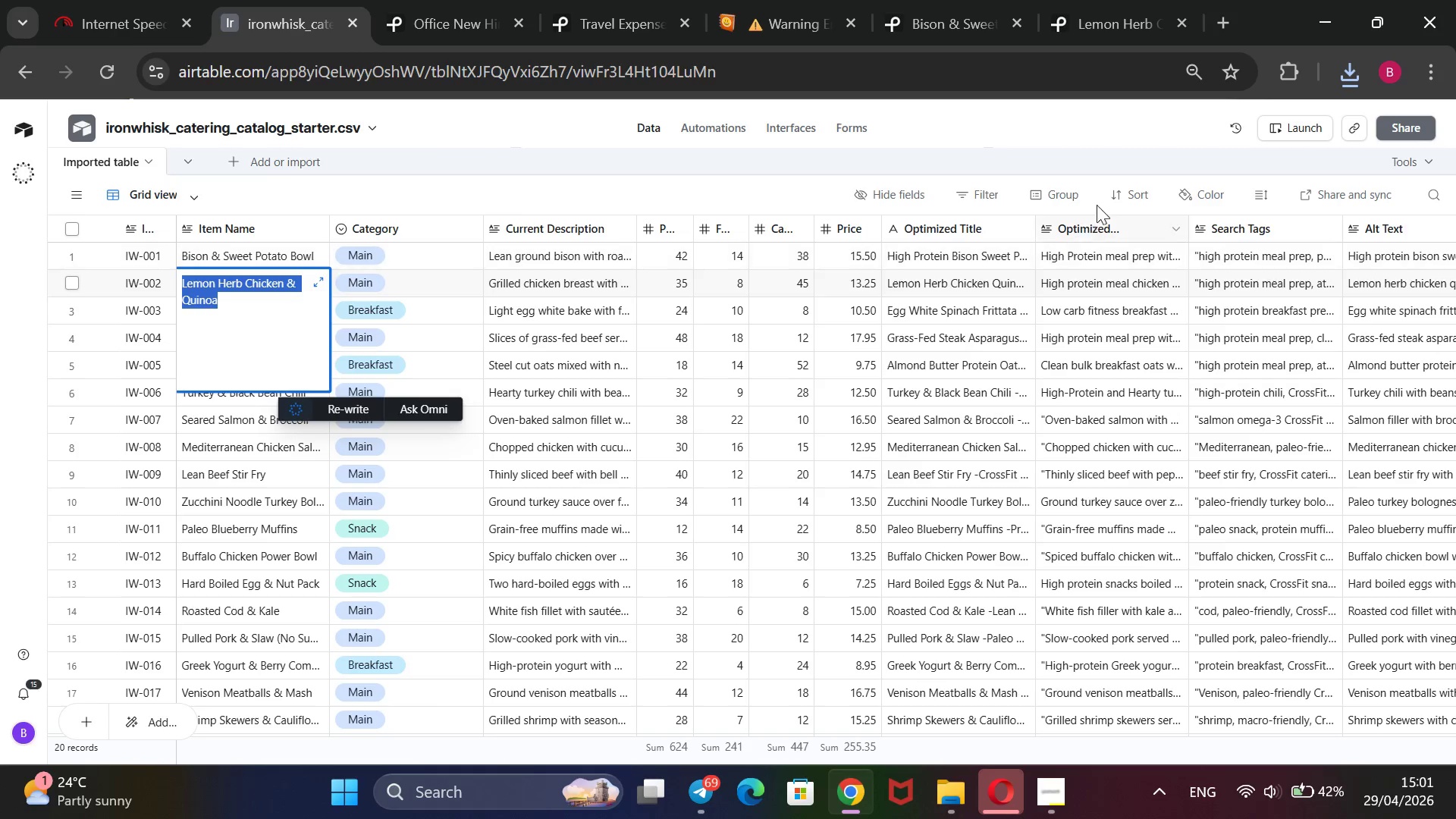 
left_click([1128, 26])
 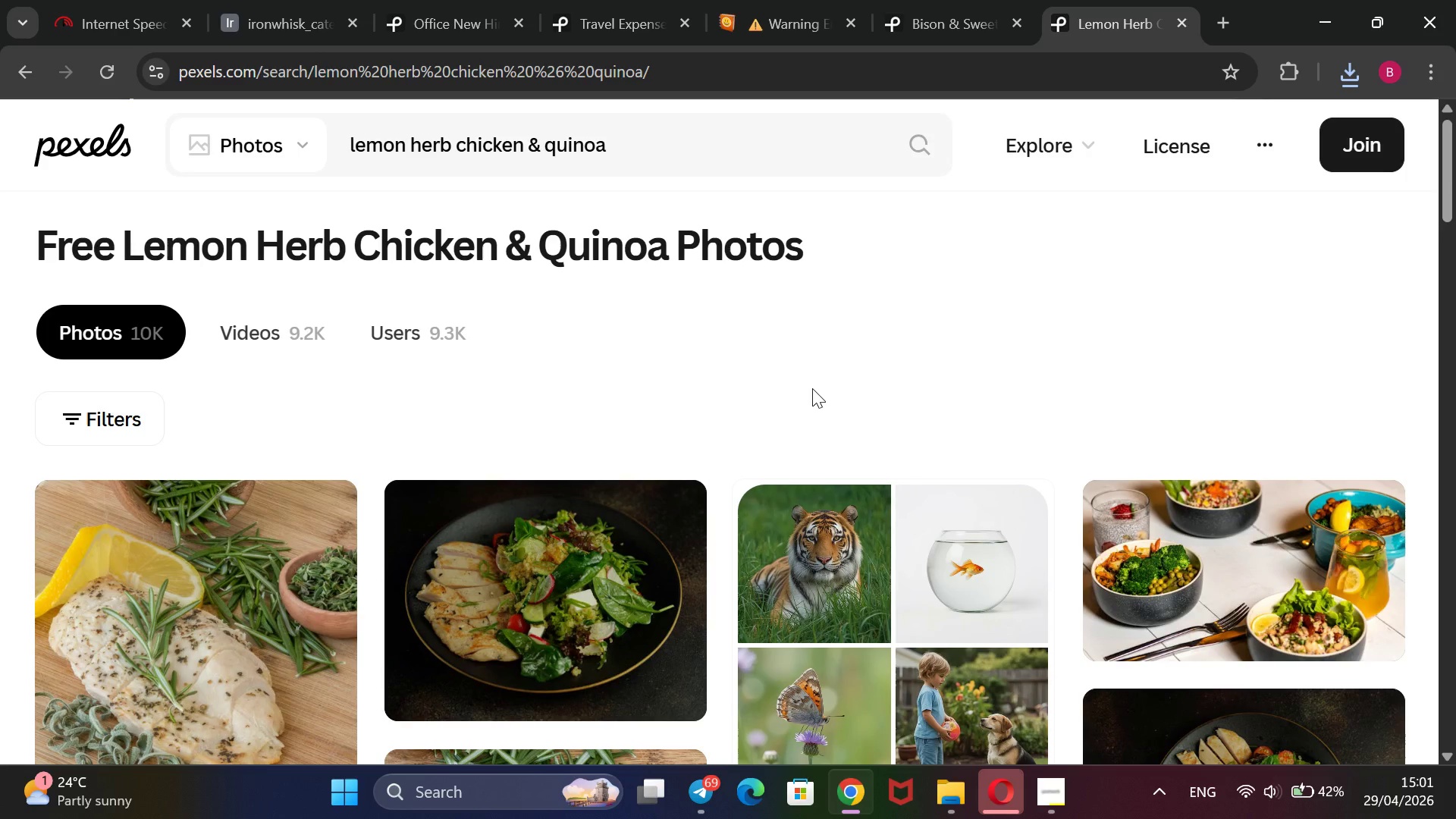 
scroll: coordinate [806, 388], scroll_direction: down, amount: 9.0
 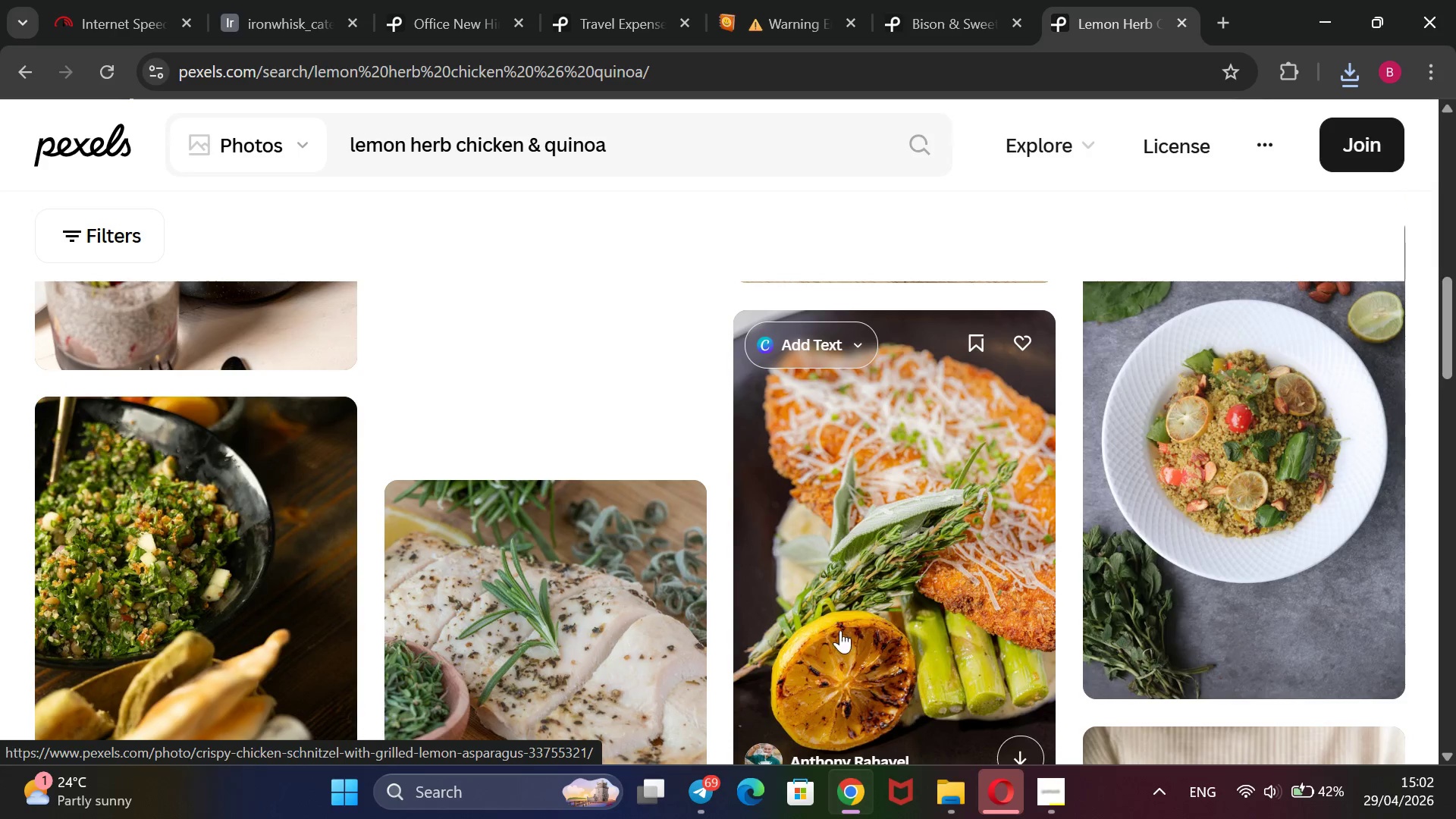 
right_click([883, 588])
 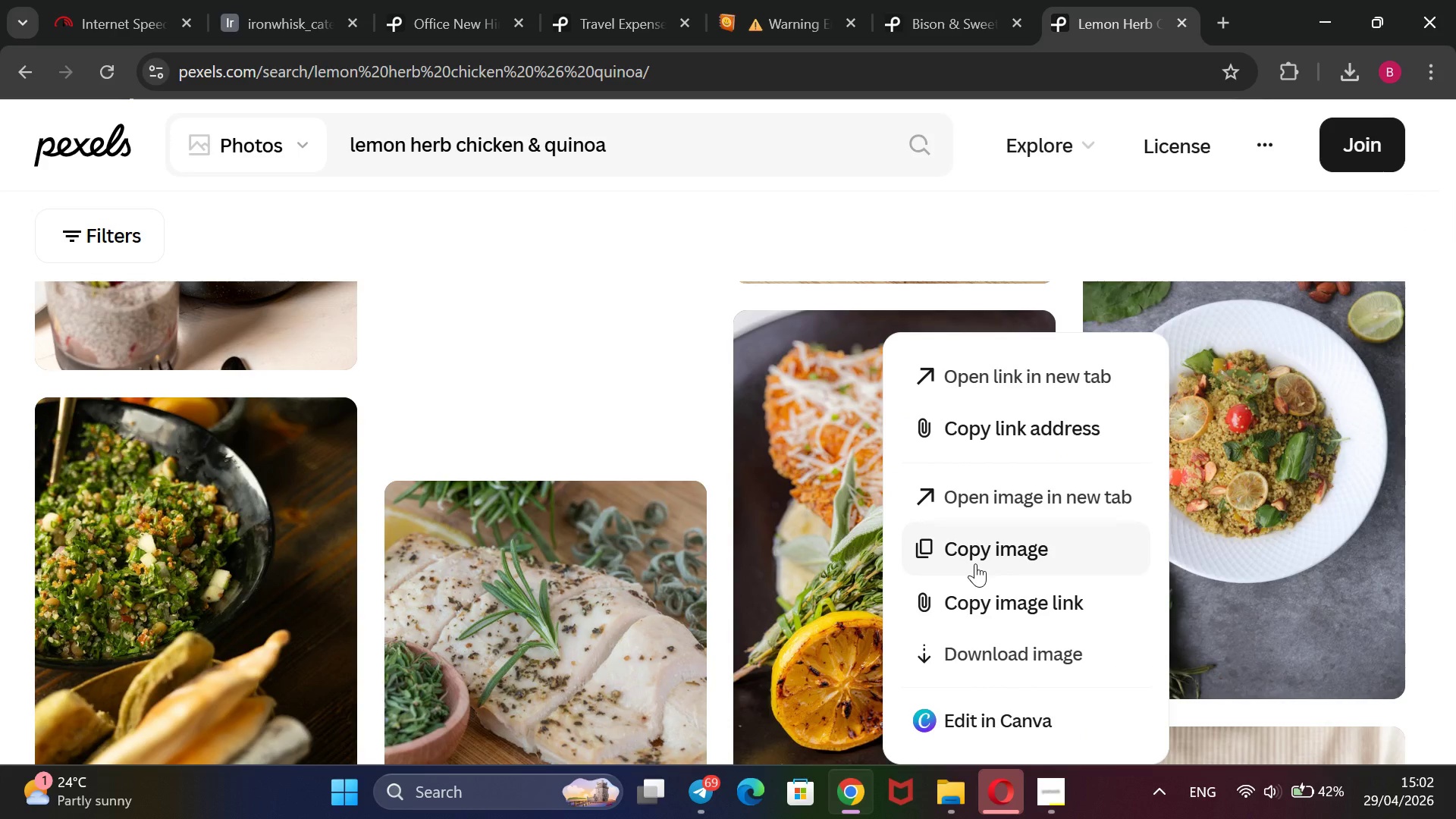 
left_click([824, 600])
 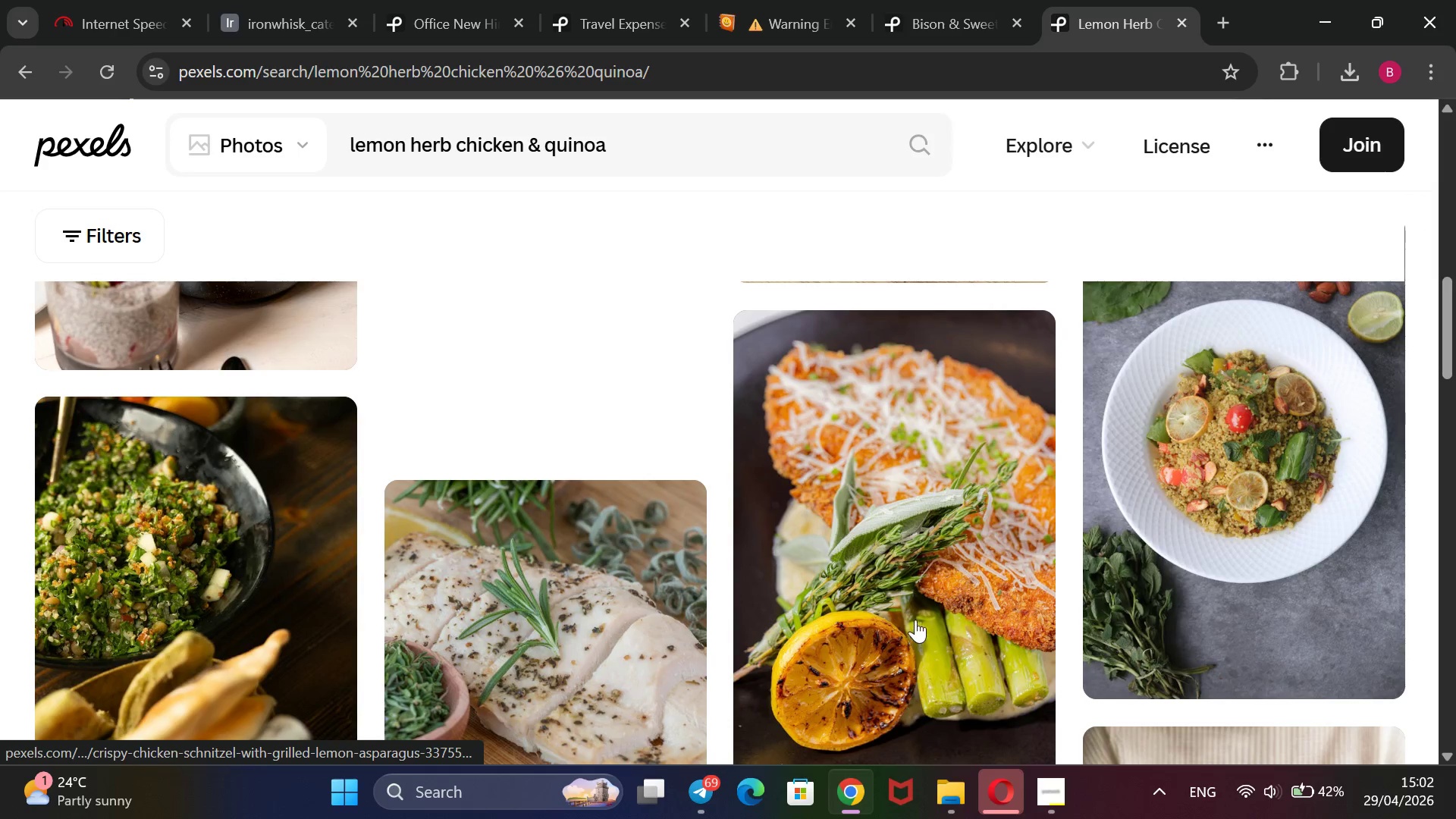 
scroll: coordinate [914, 620], scroll_direction: down, amount: 1.0
 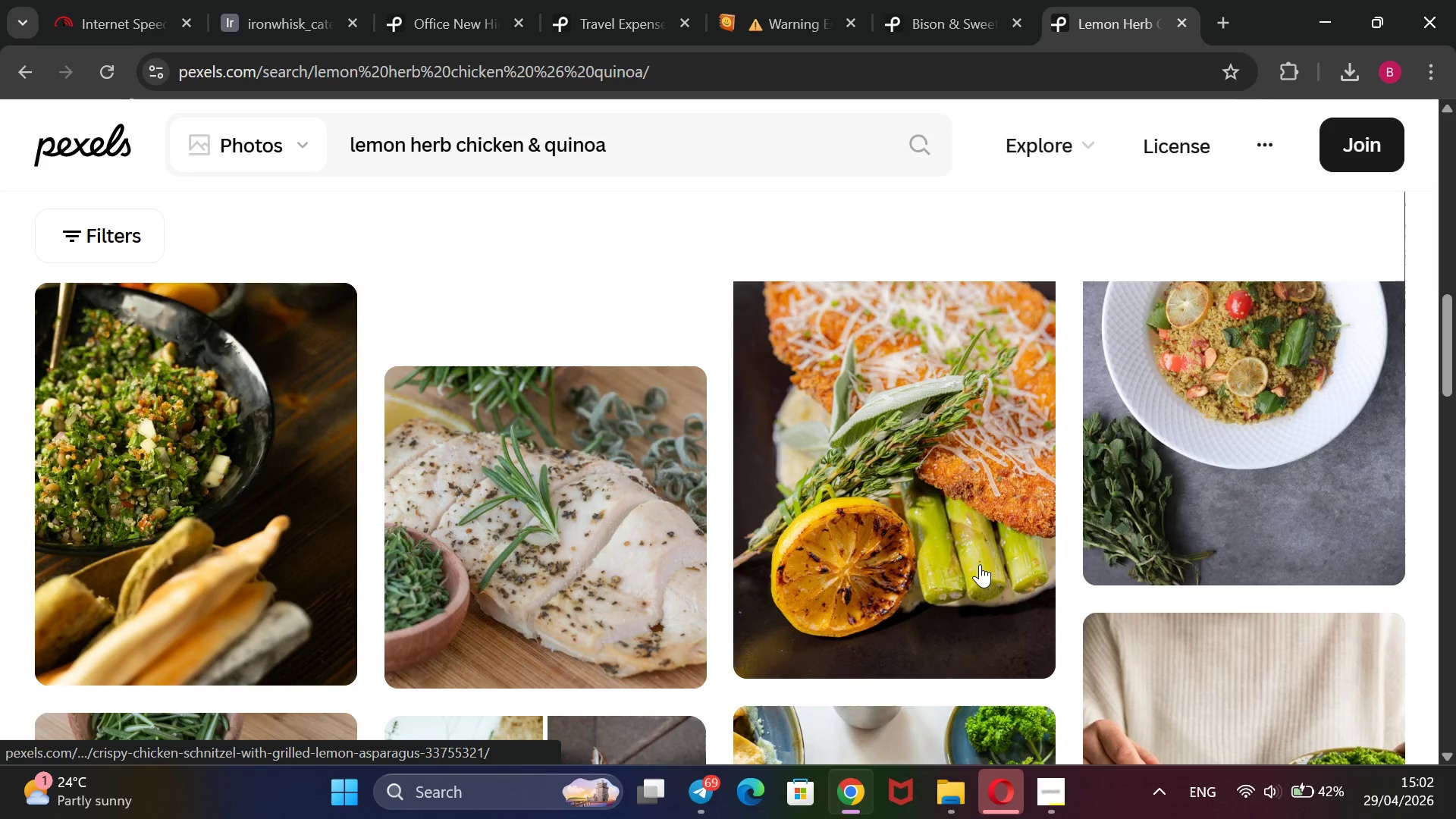 
scroll: coordinate [980, 563], scroll_direction: none, amount: 0.0
 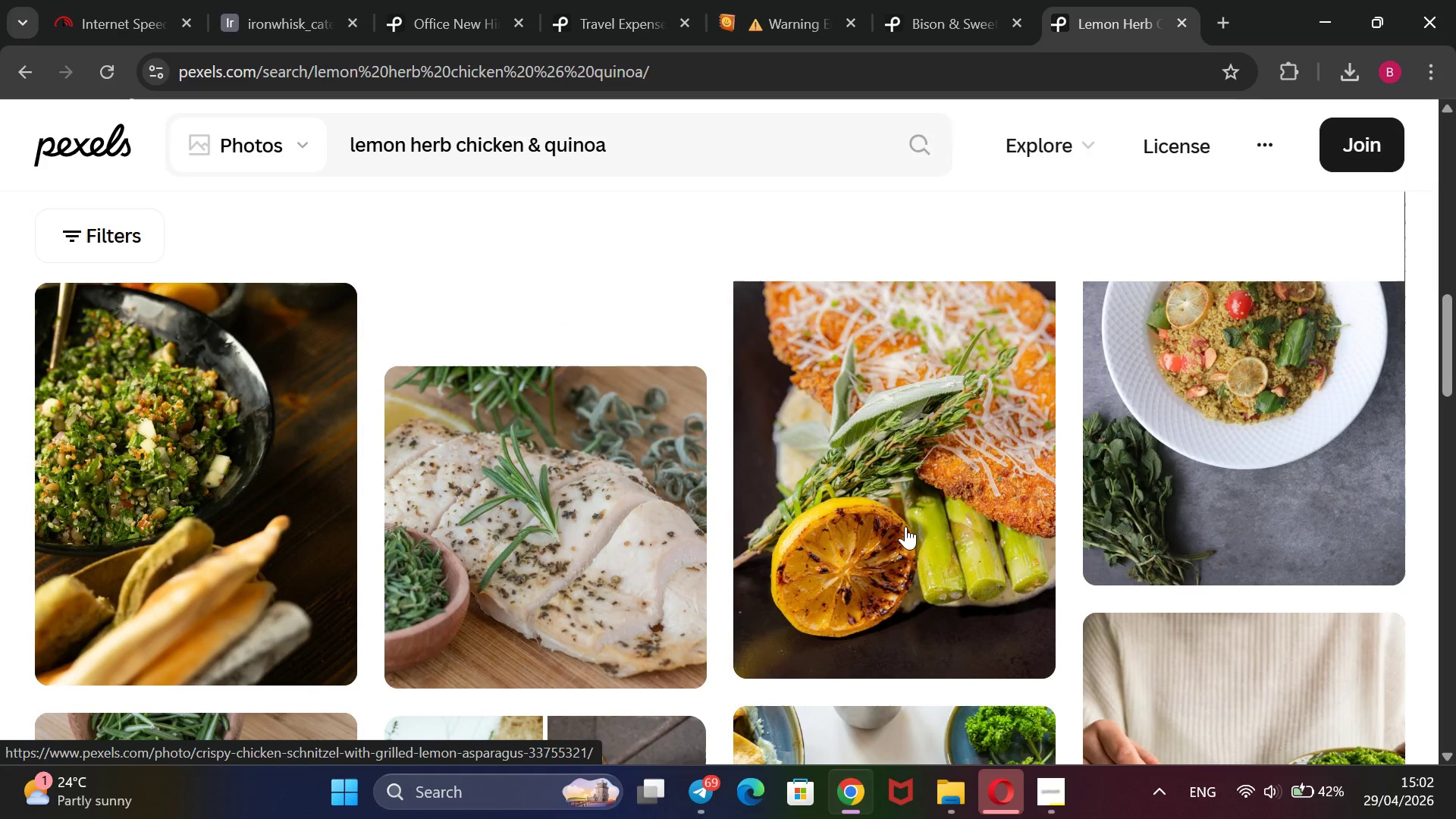 
right_click([905, 526])
 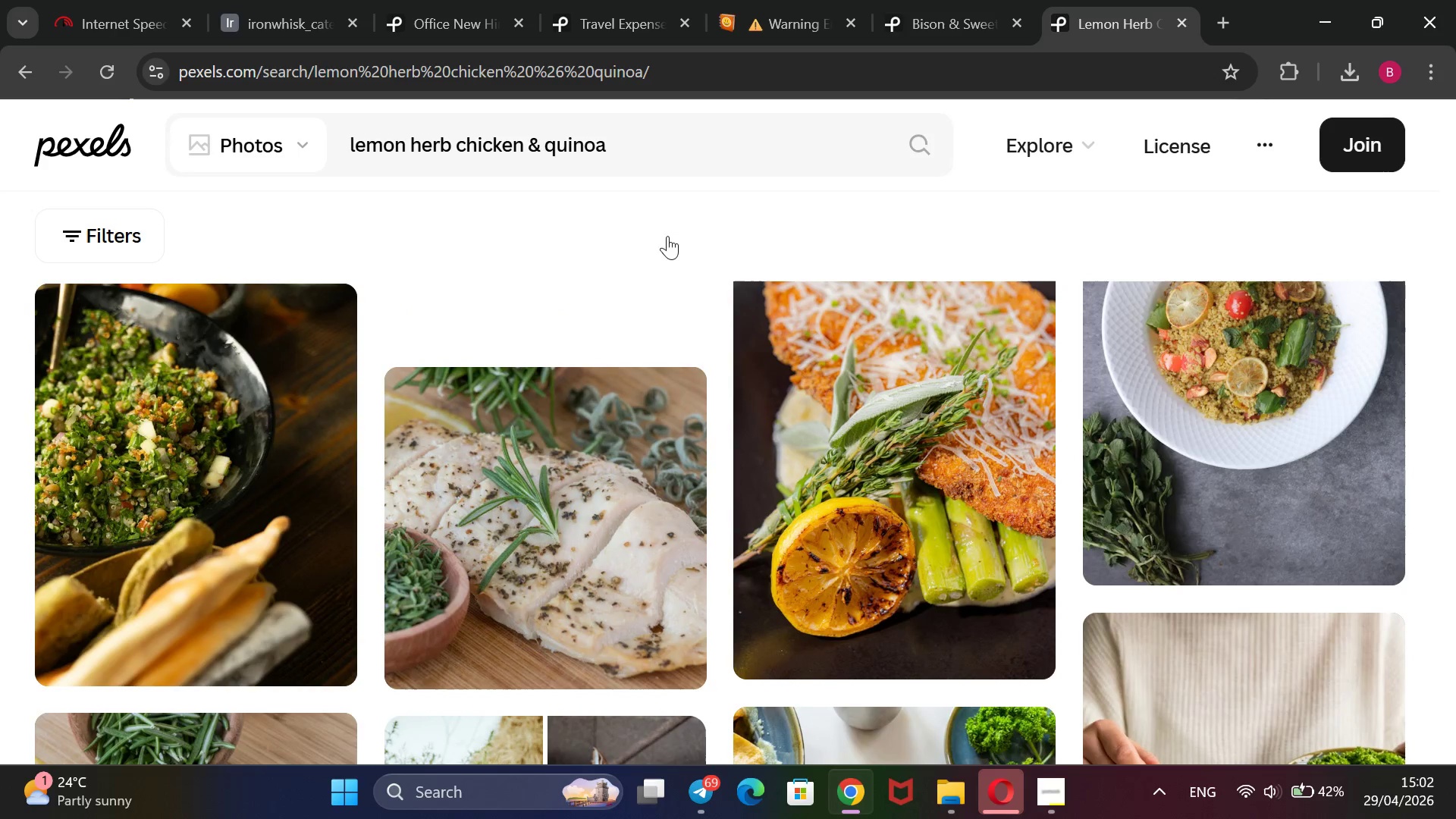 
mouse_move([255, 0])
 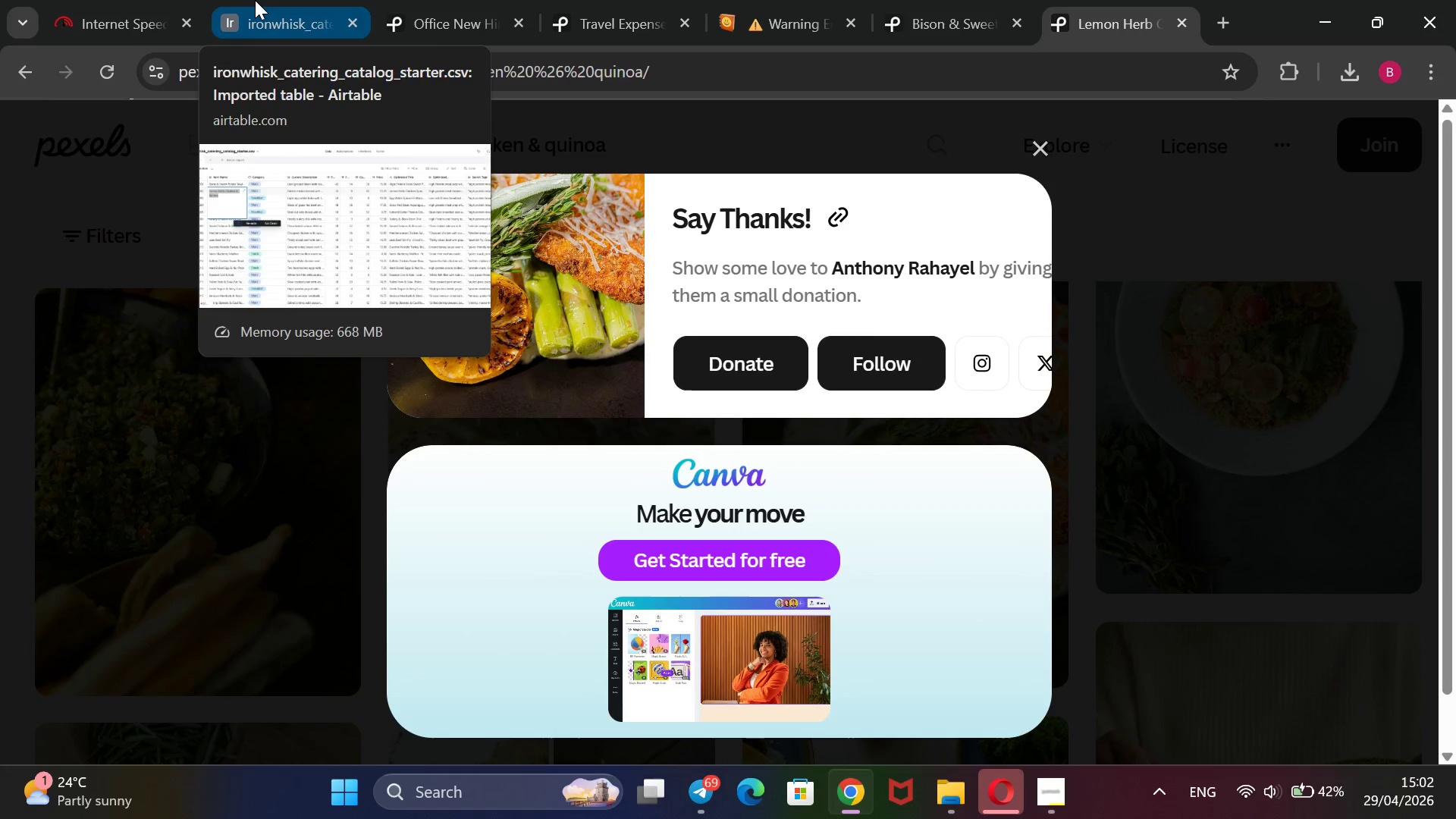 
left_click([255, 0])
 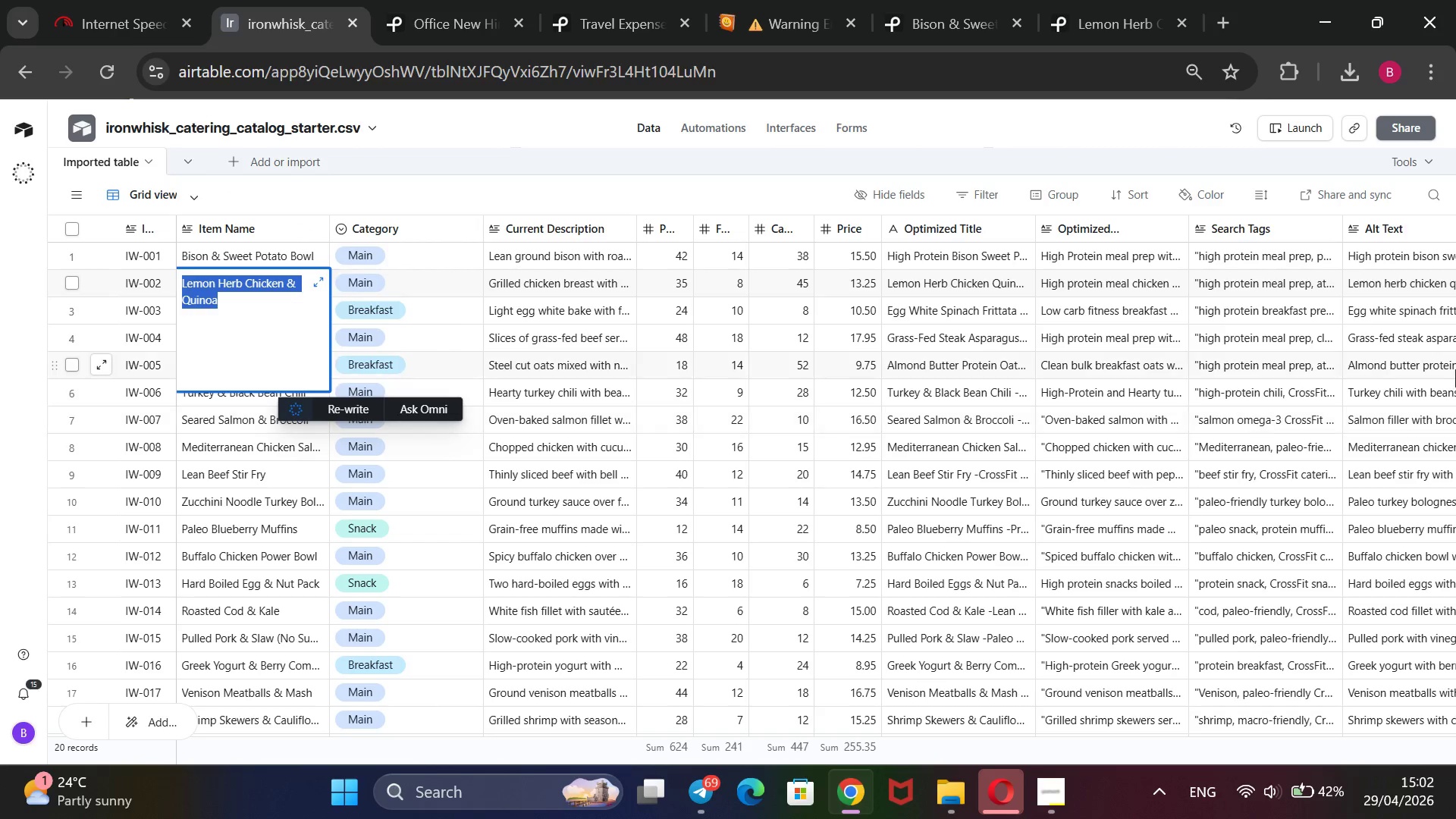 
scroll: coordinate [1451, 353], scroll_direction: down, amount: 2.0
 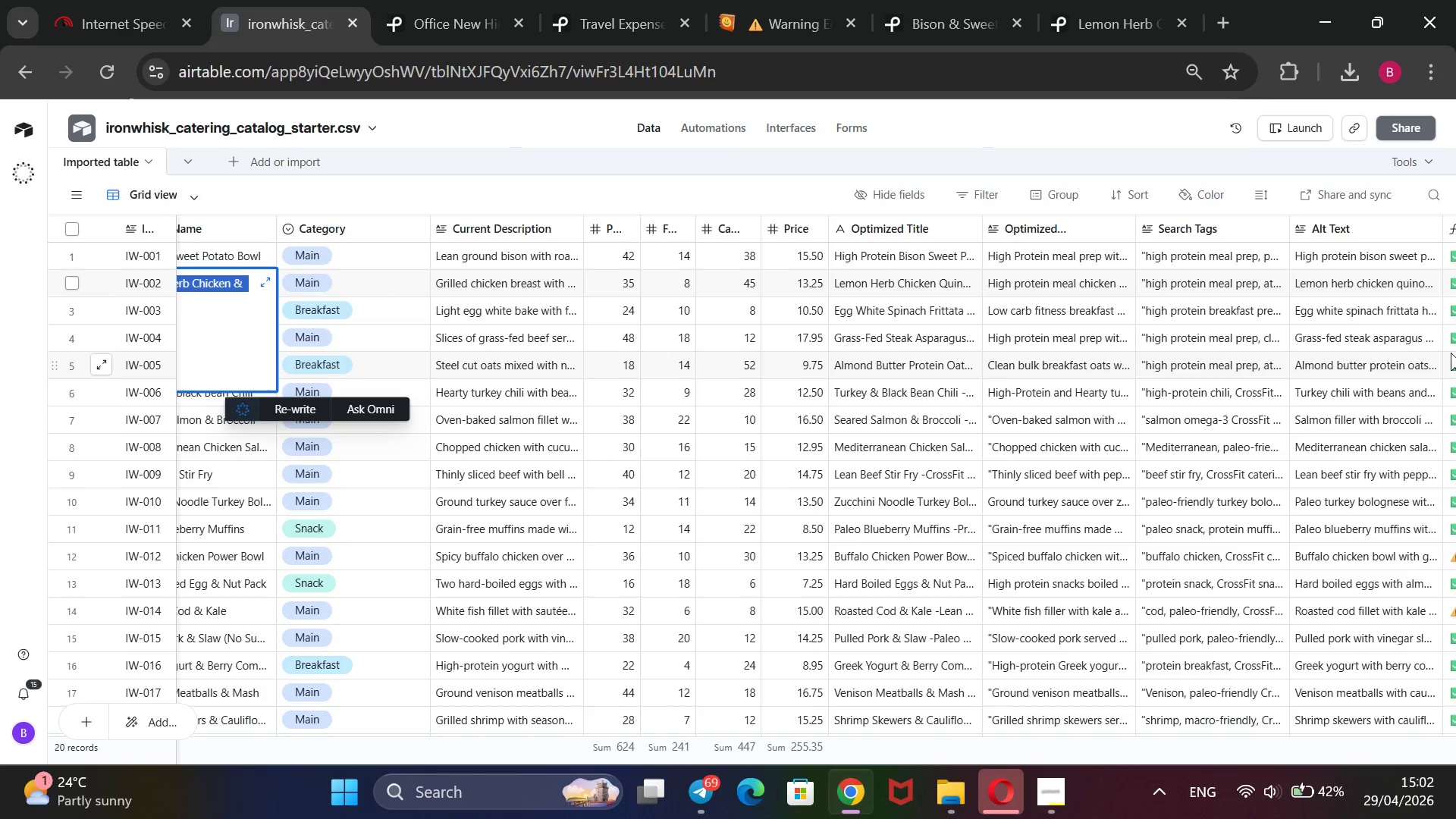 
scroll: coordinate [1451, 353], scroll_direction: none, amount: 0.0
 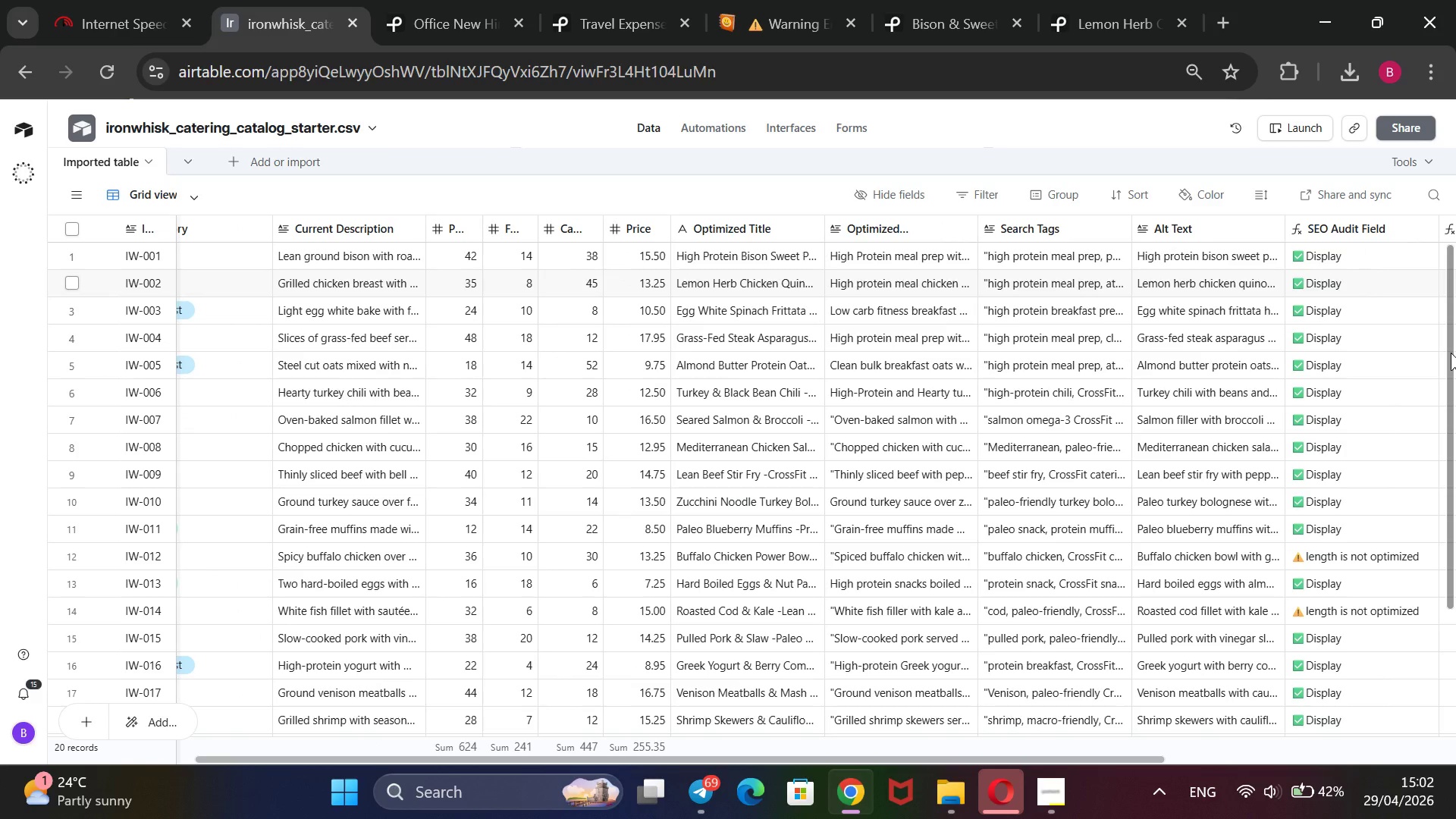 
scroll: coordinate [1451, 353], scroll_direction: down, amount: 3.0
 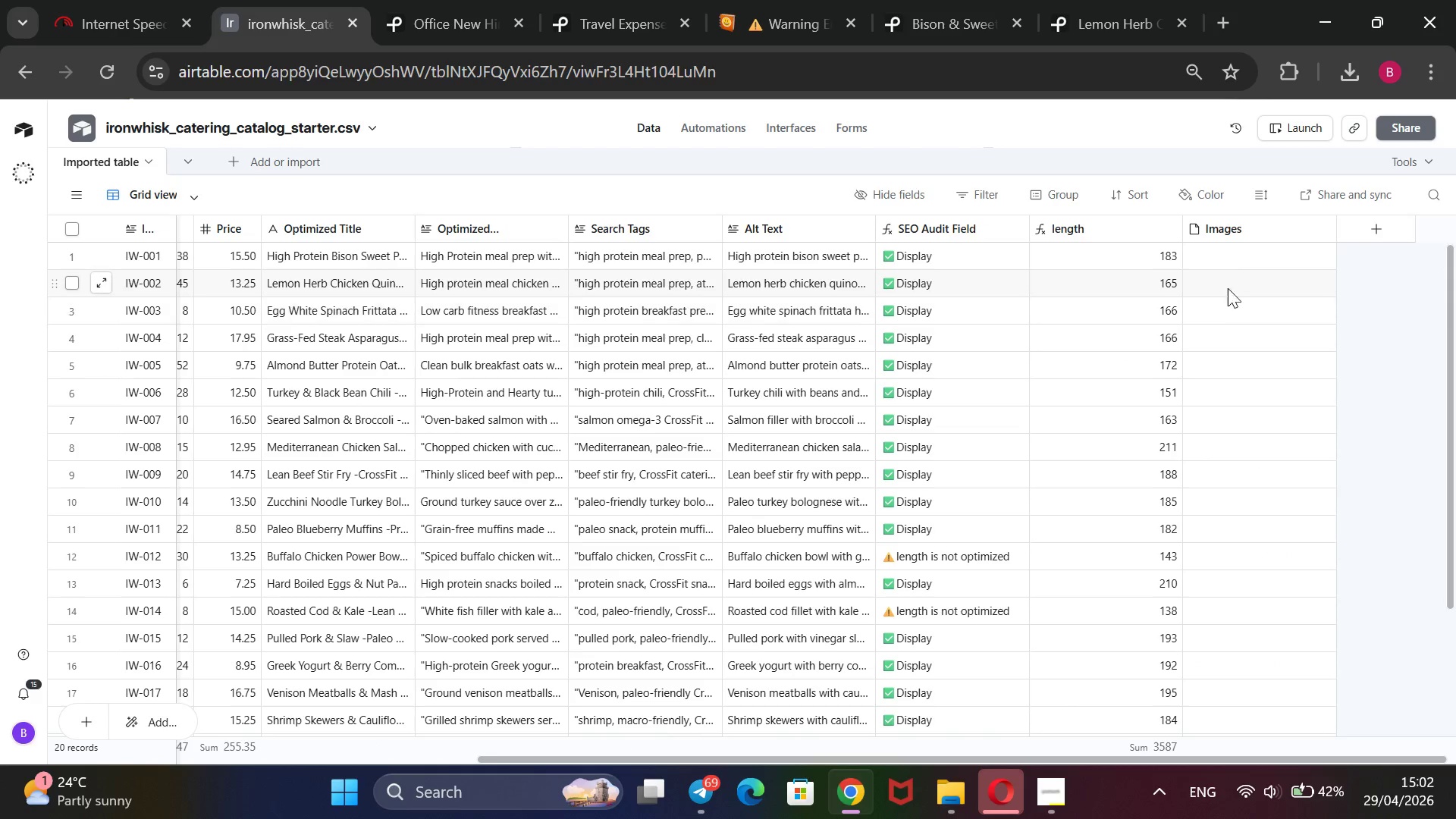 
left_click([1244, 262])
 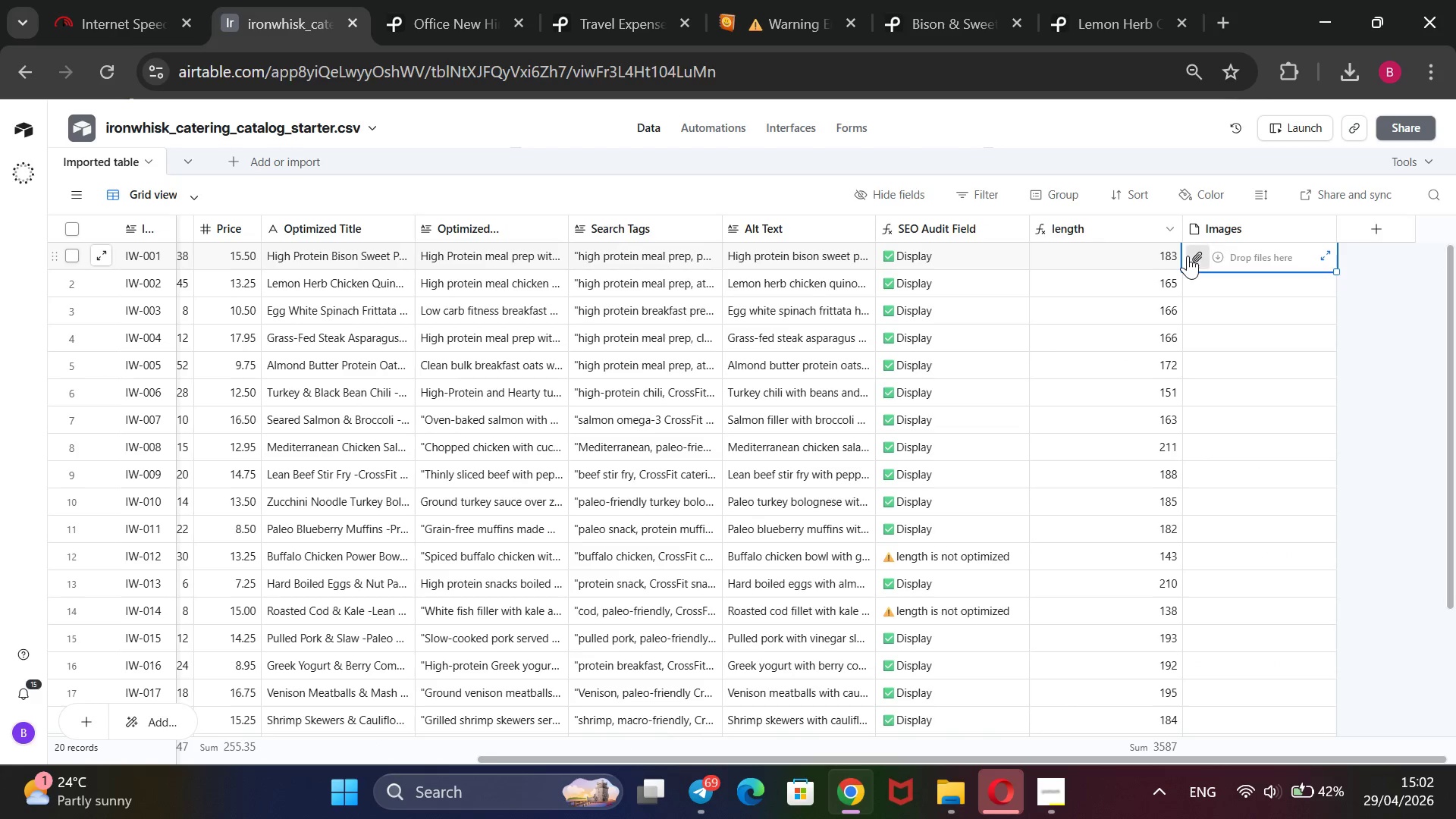 
left_click([1192, 254])
 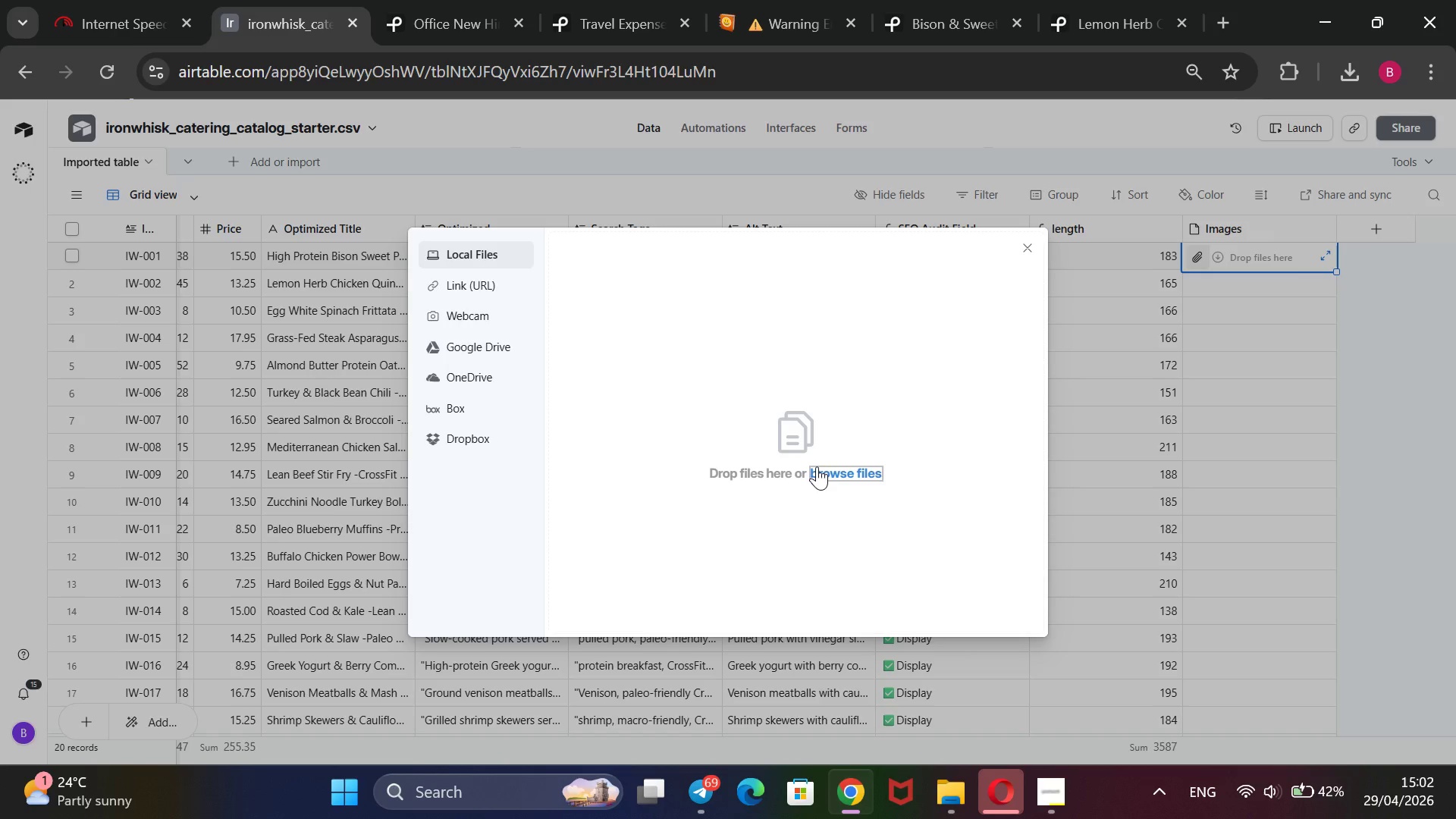 
wait(8.55)
 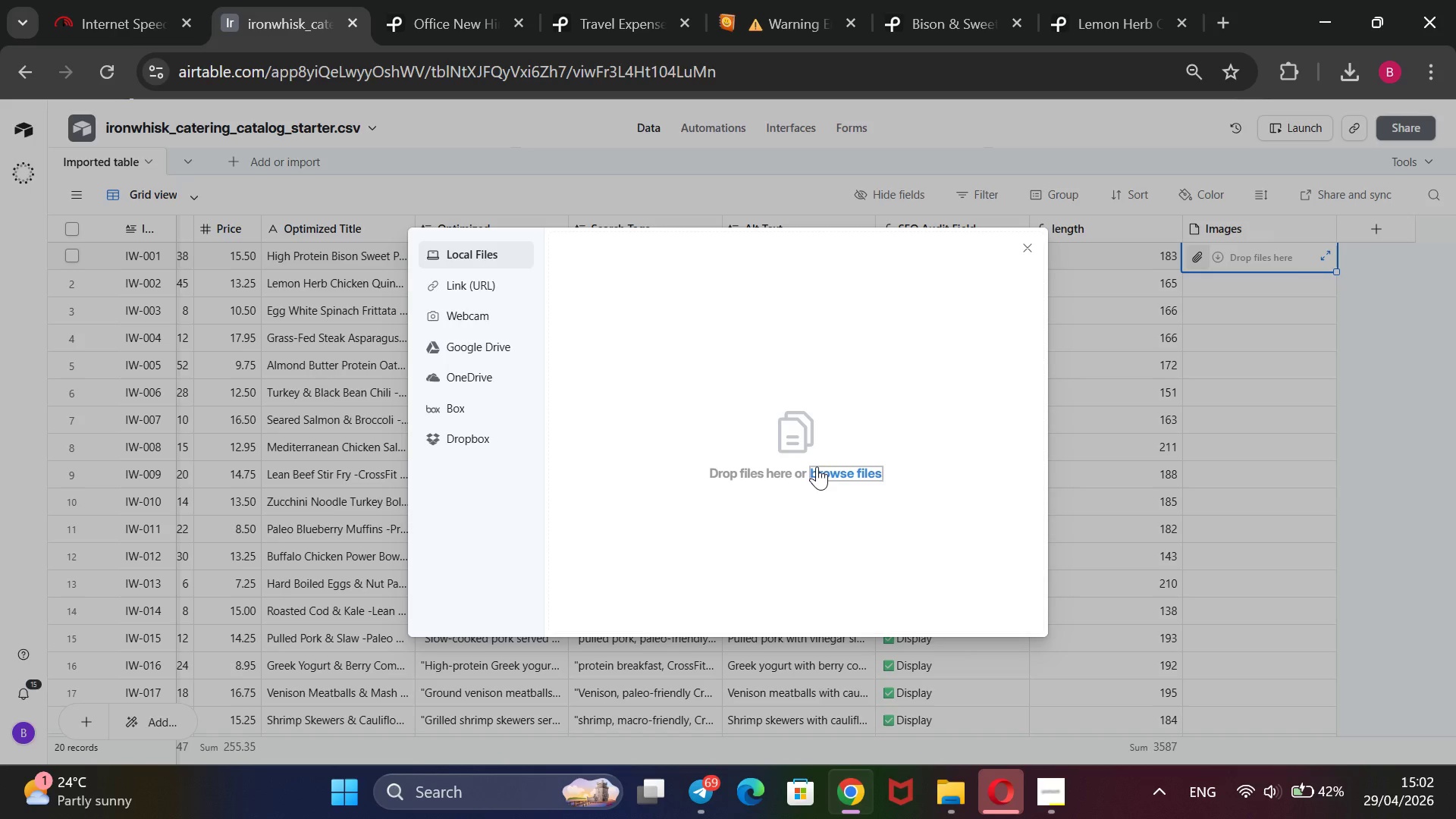 
left_click_drag(start_coordinate=[1157, 180], to_coordinate=[821, 416])
 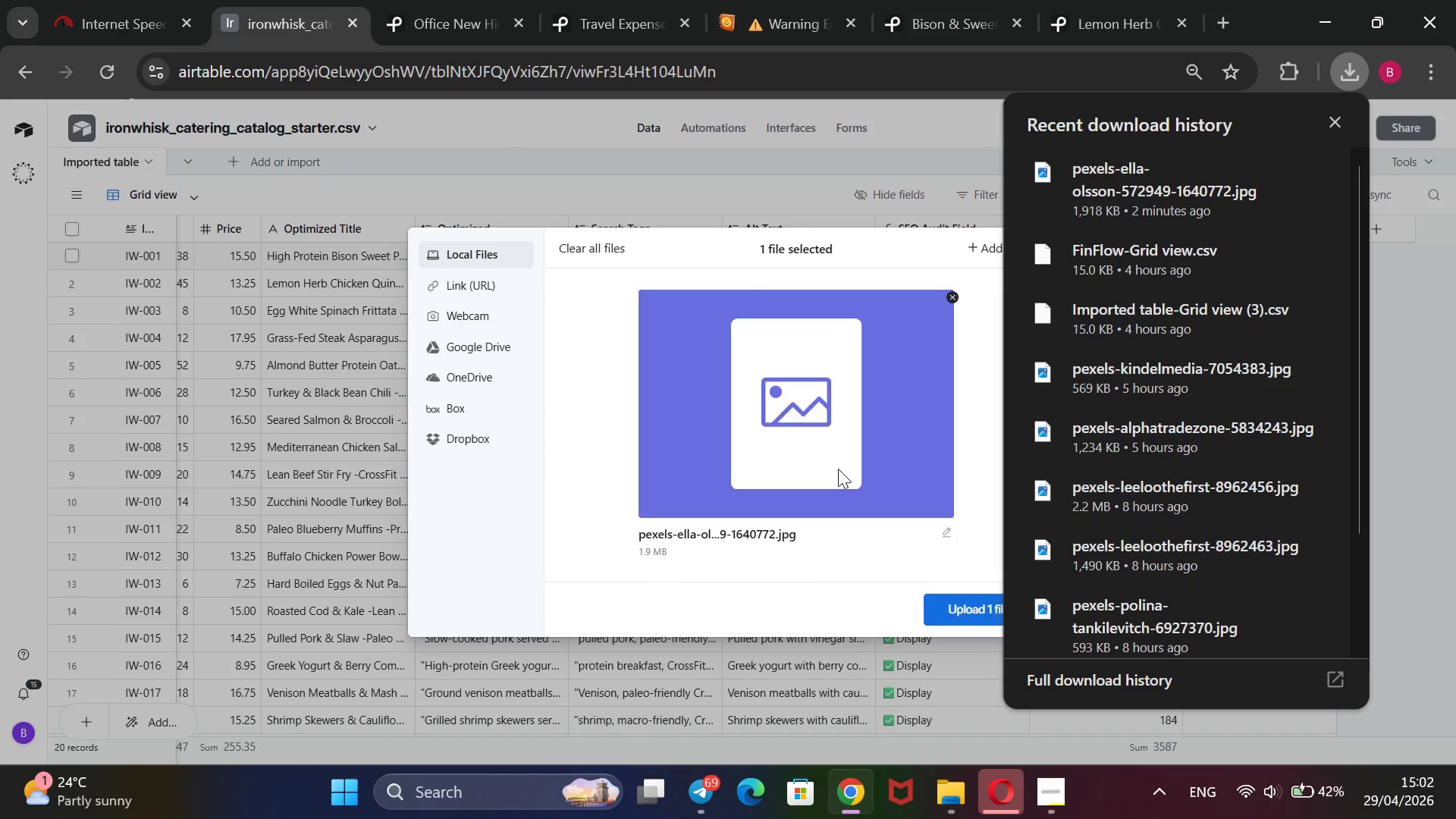 
scroll: coordinate [838, 466], scroll_direction: down, amount: 1.0
 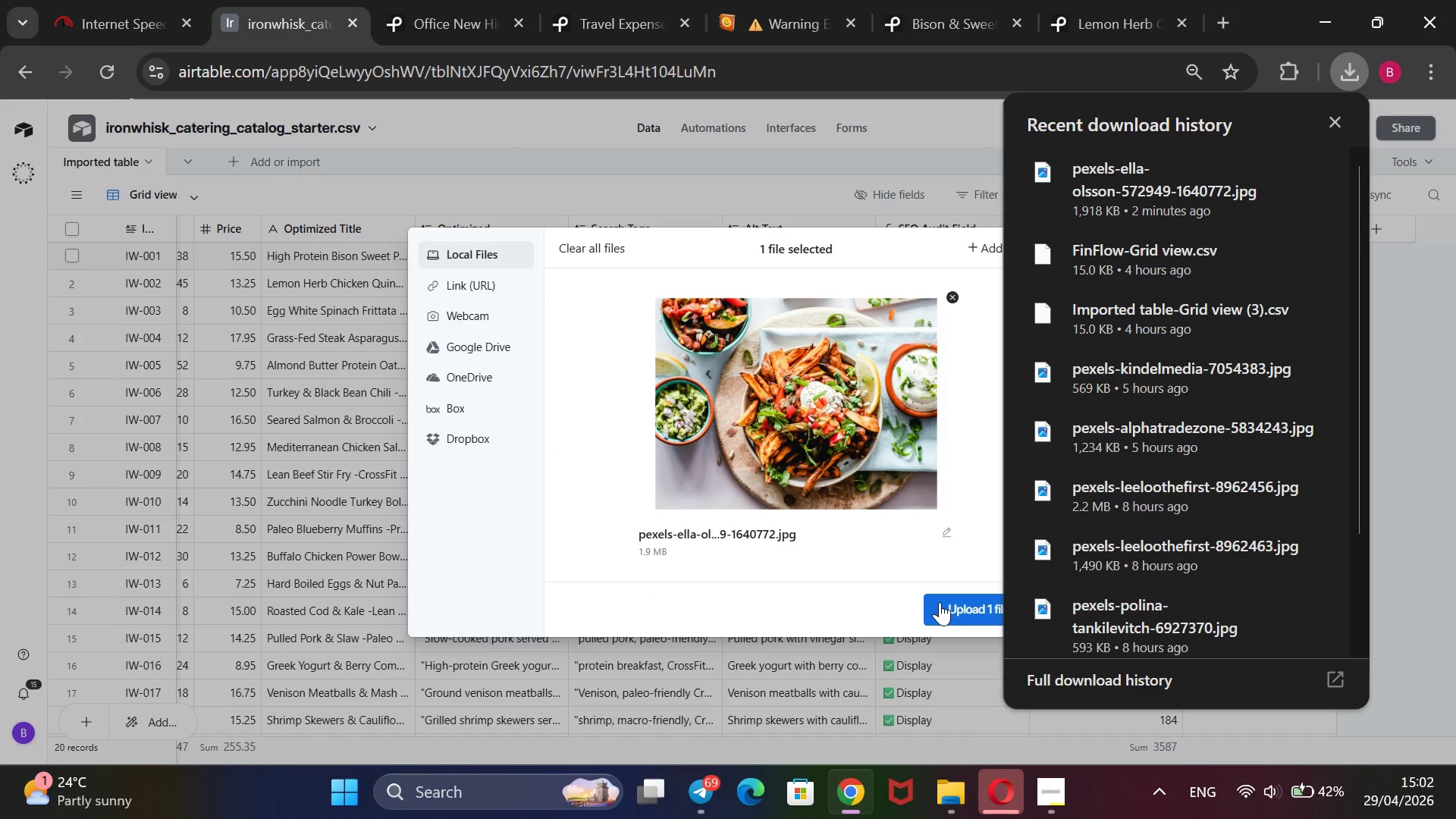 
left_click([939, 603])
 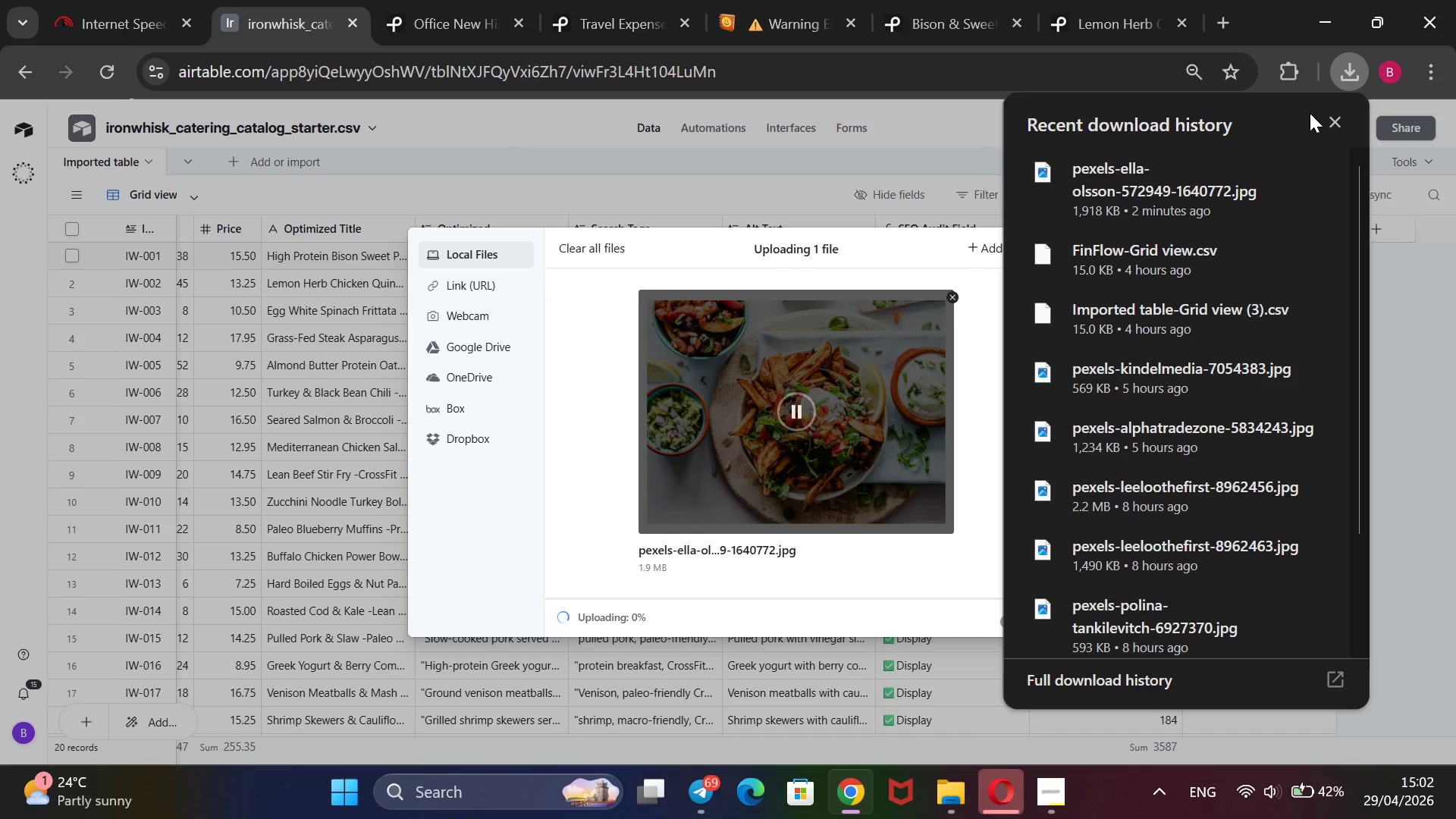 
left_click_drag(start_coordinate=[1341, 122], to_coordinate=[1341, 127])
 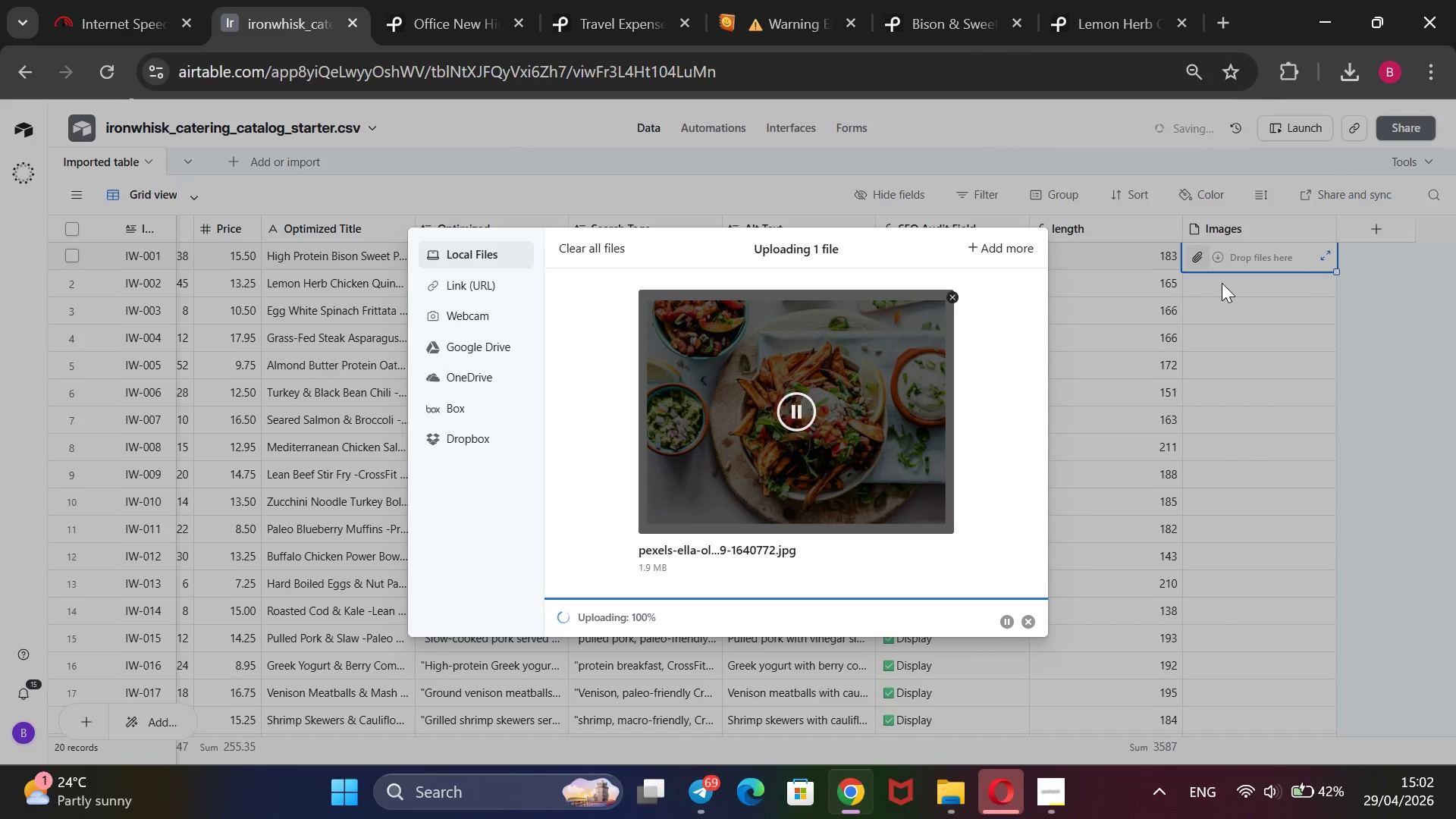 
left_click([1222, 283])
 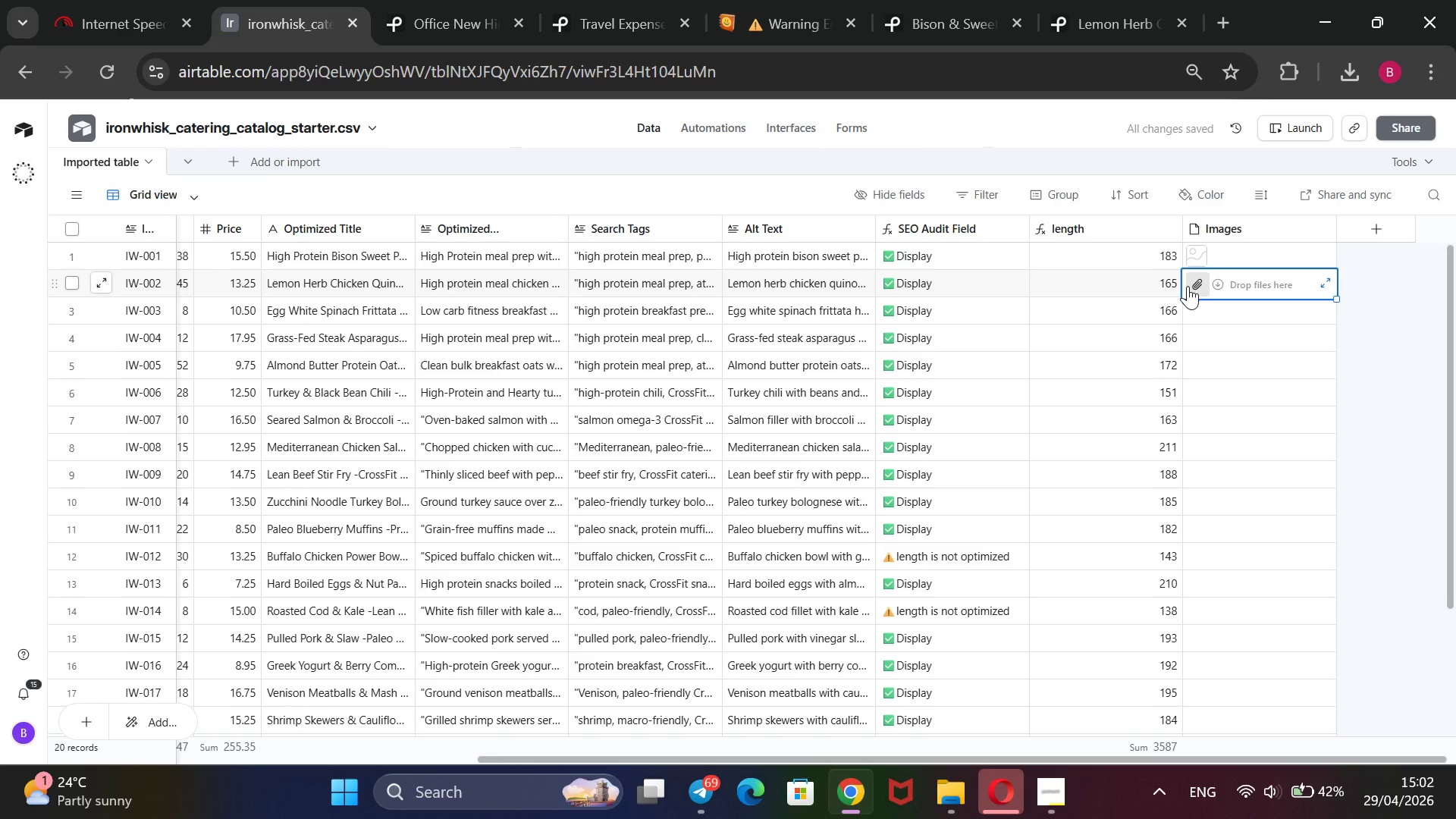 
left_click([1194, 284])
 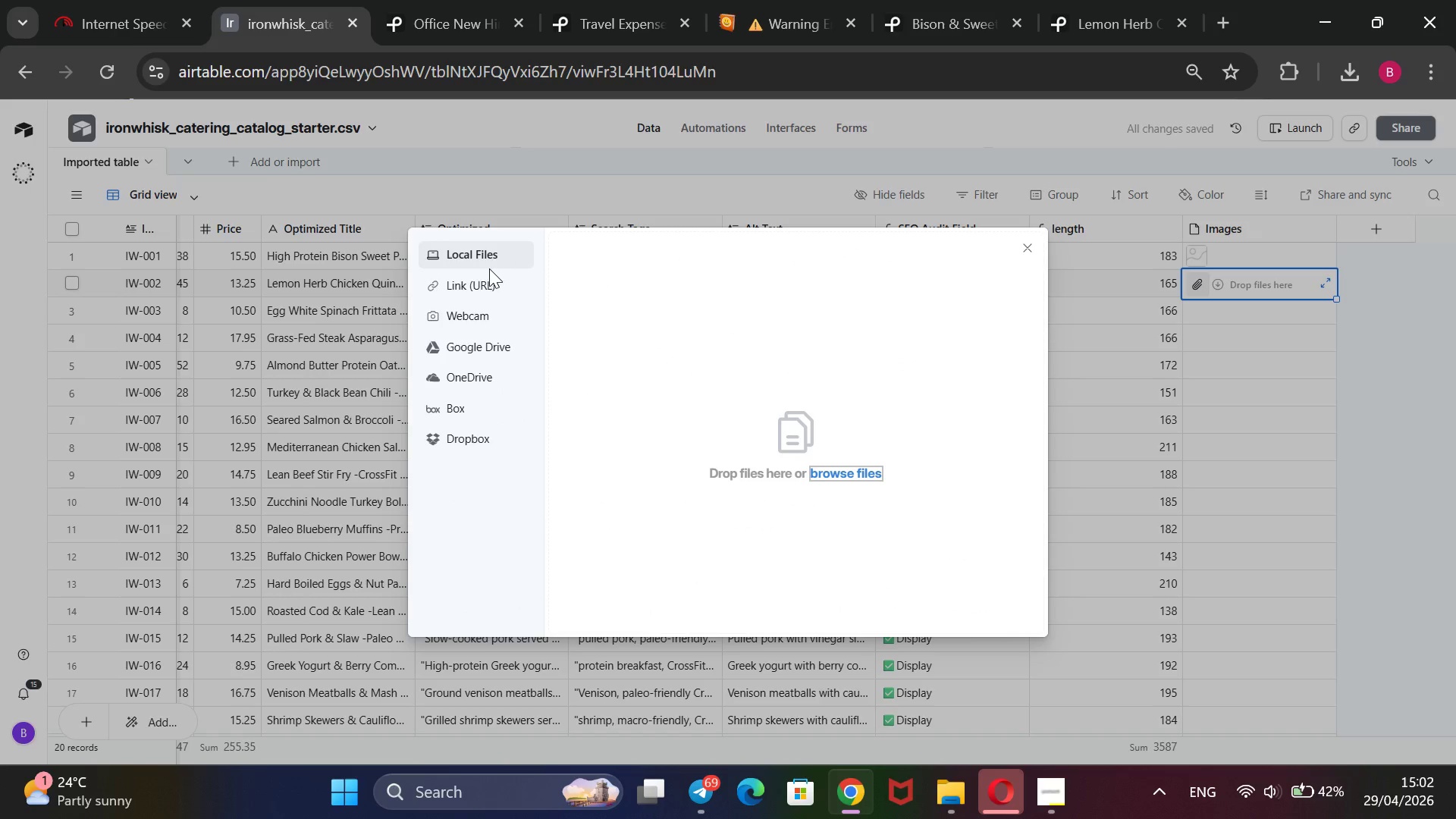 
left_click_drag(start_coordinate=[477, 272], to_coordinate=[467, 272])
 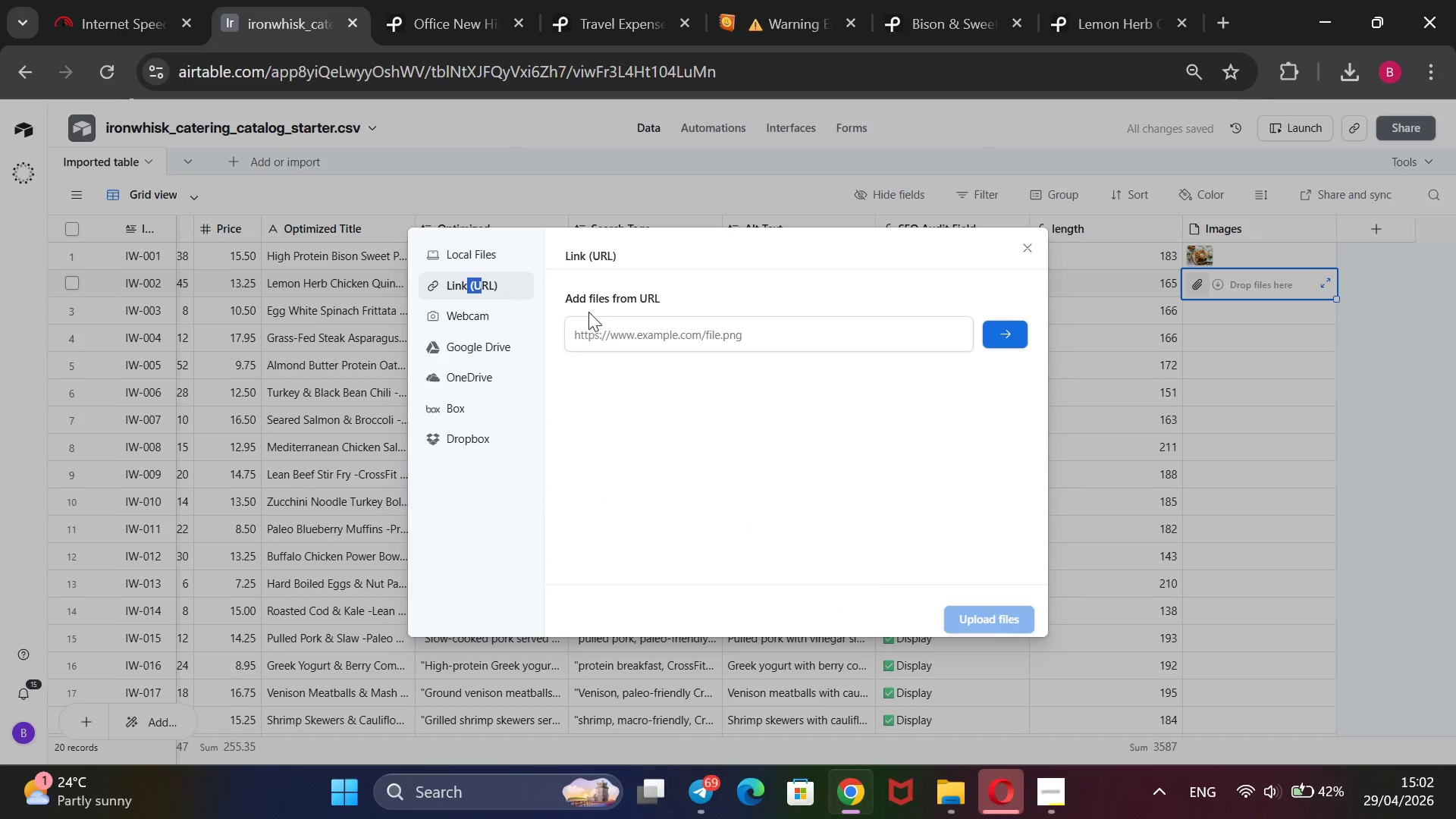 
left_click_drag(start_coordinate=[586, 315], to_coordinate=[590, 315])
 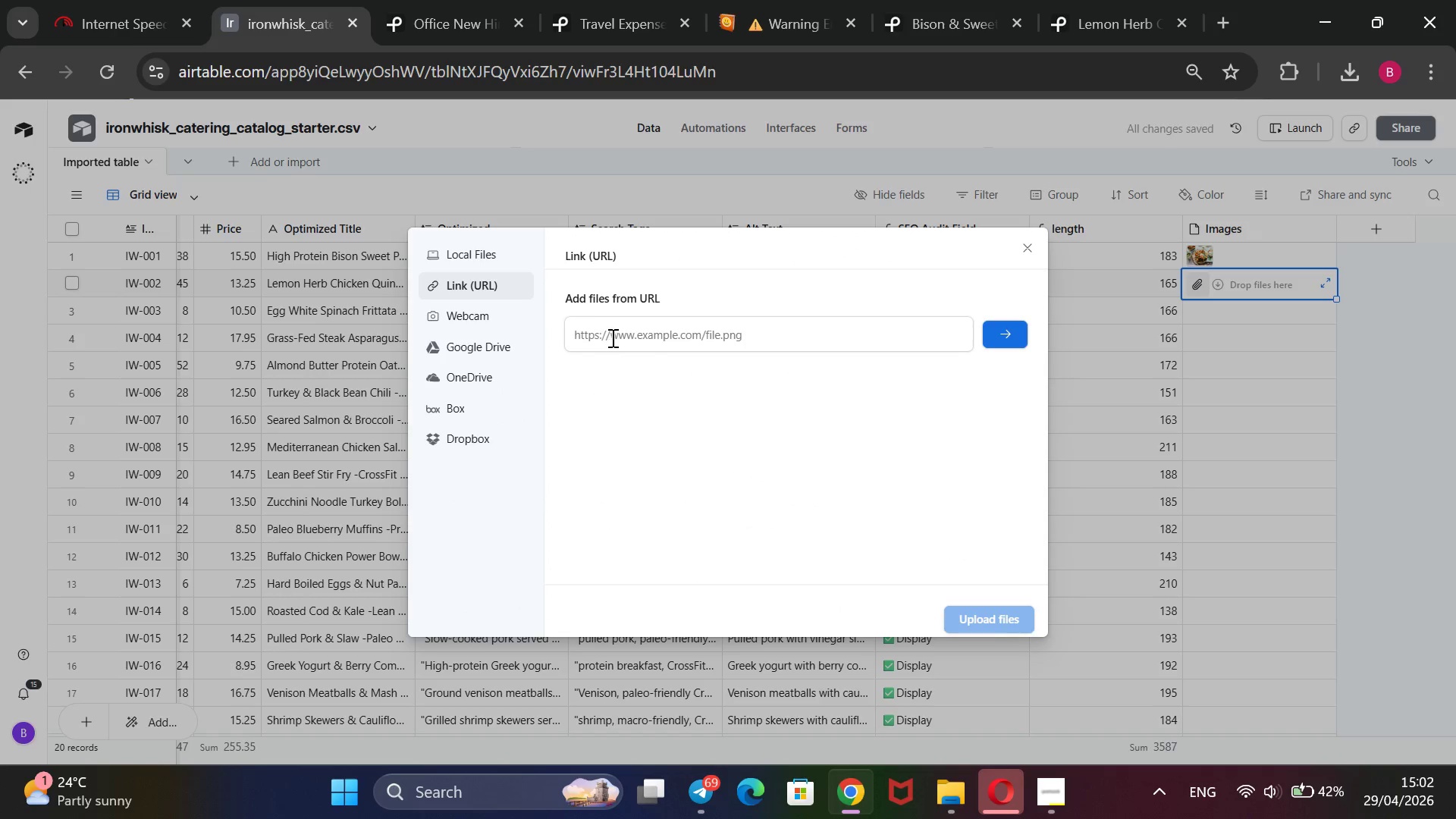 
left_click([613, 337])
 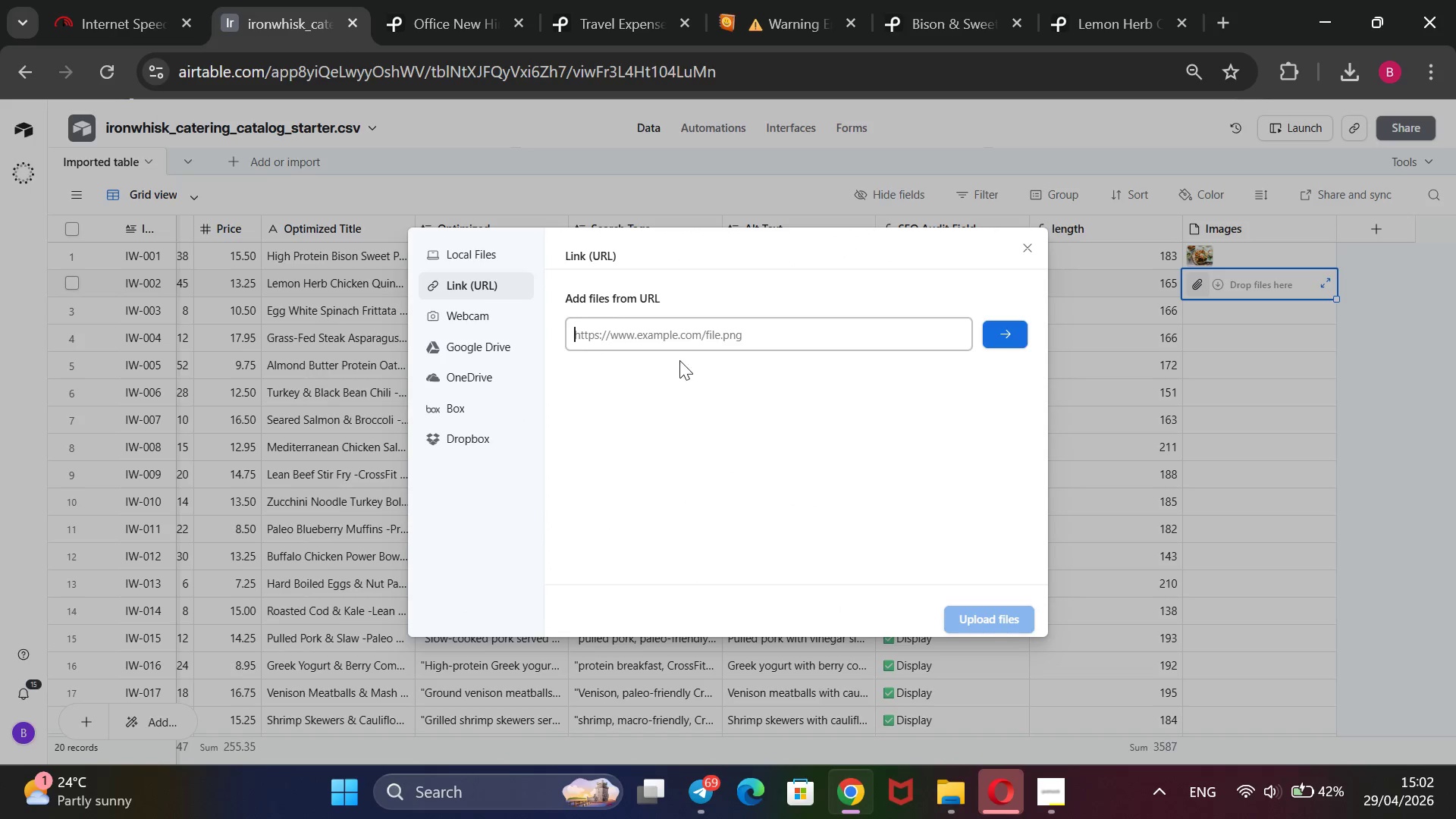 
key(Control+V)
 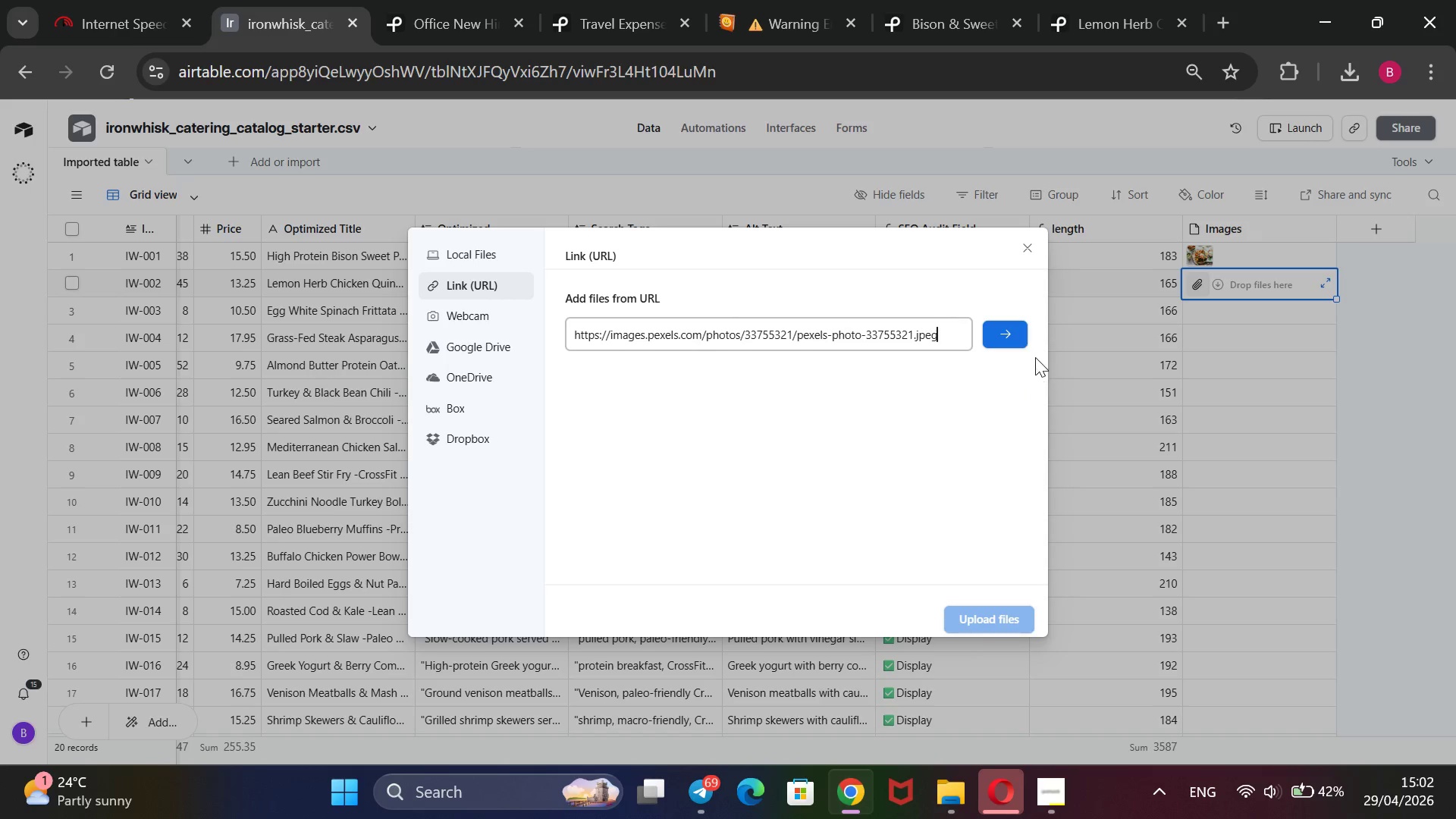 
left_click([1003, 332])
 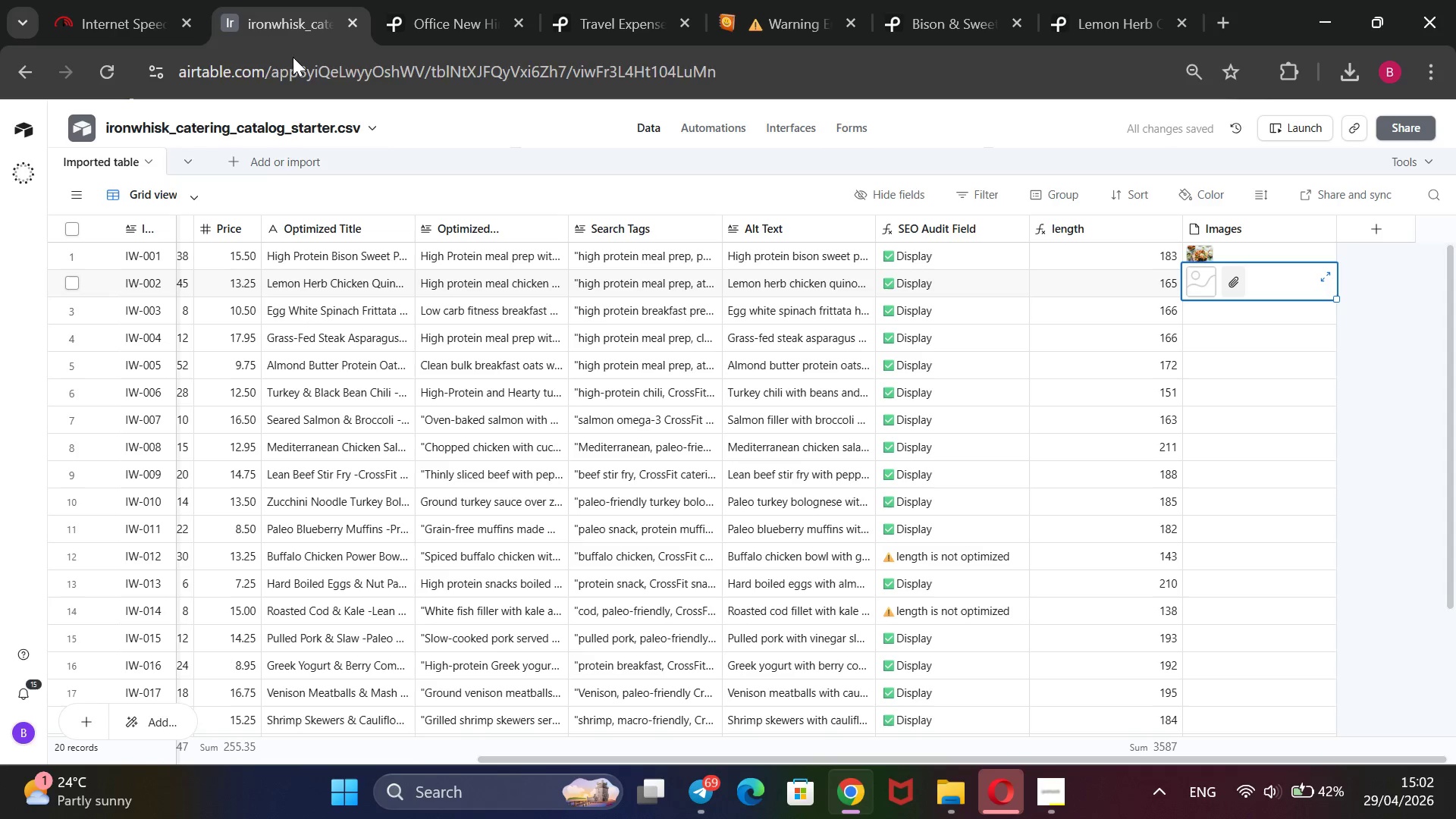 
wait(5.83)
 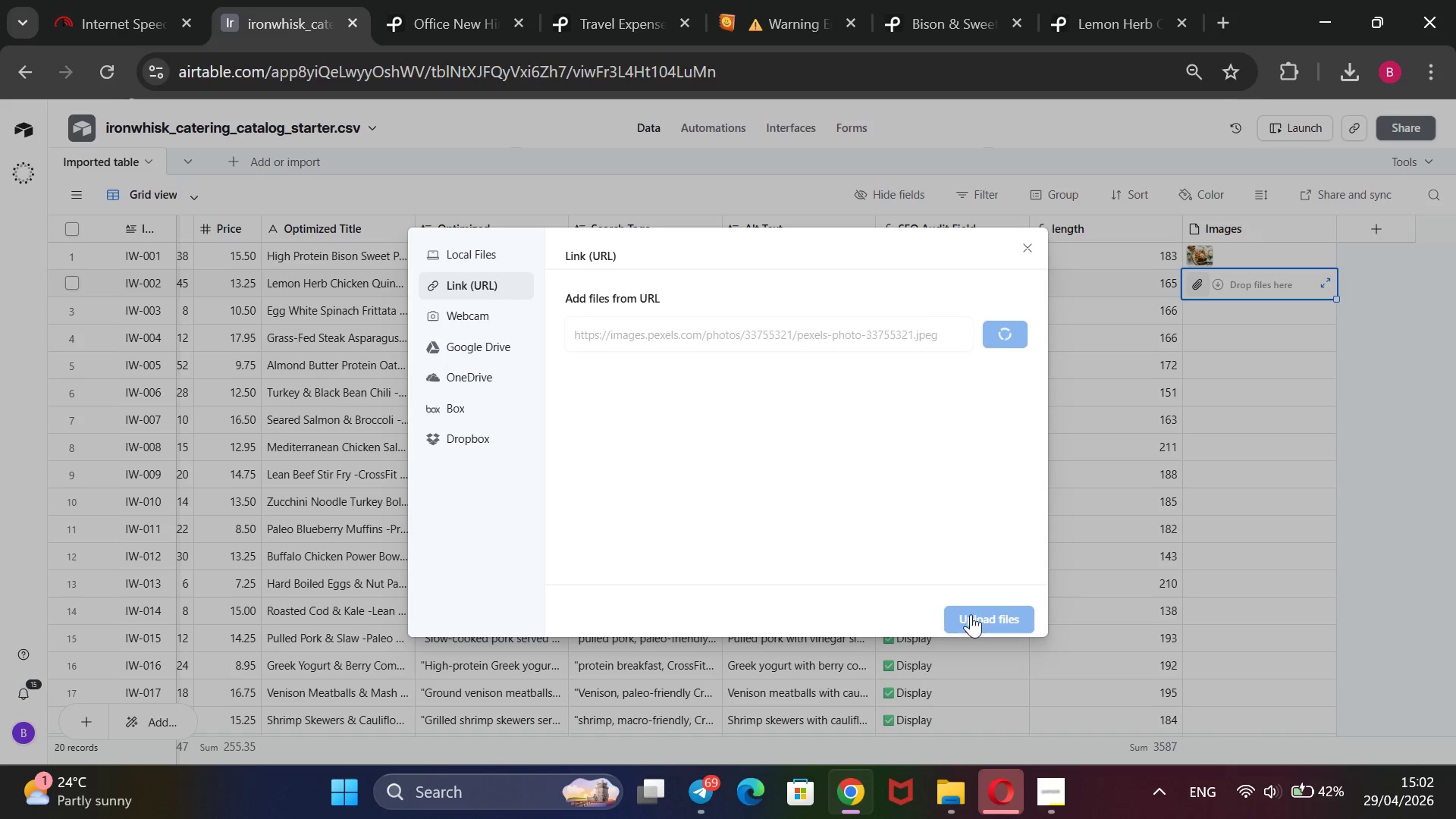 
scroll: coordinate [248, 301], scroll_direction: up, amount: 5.0
 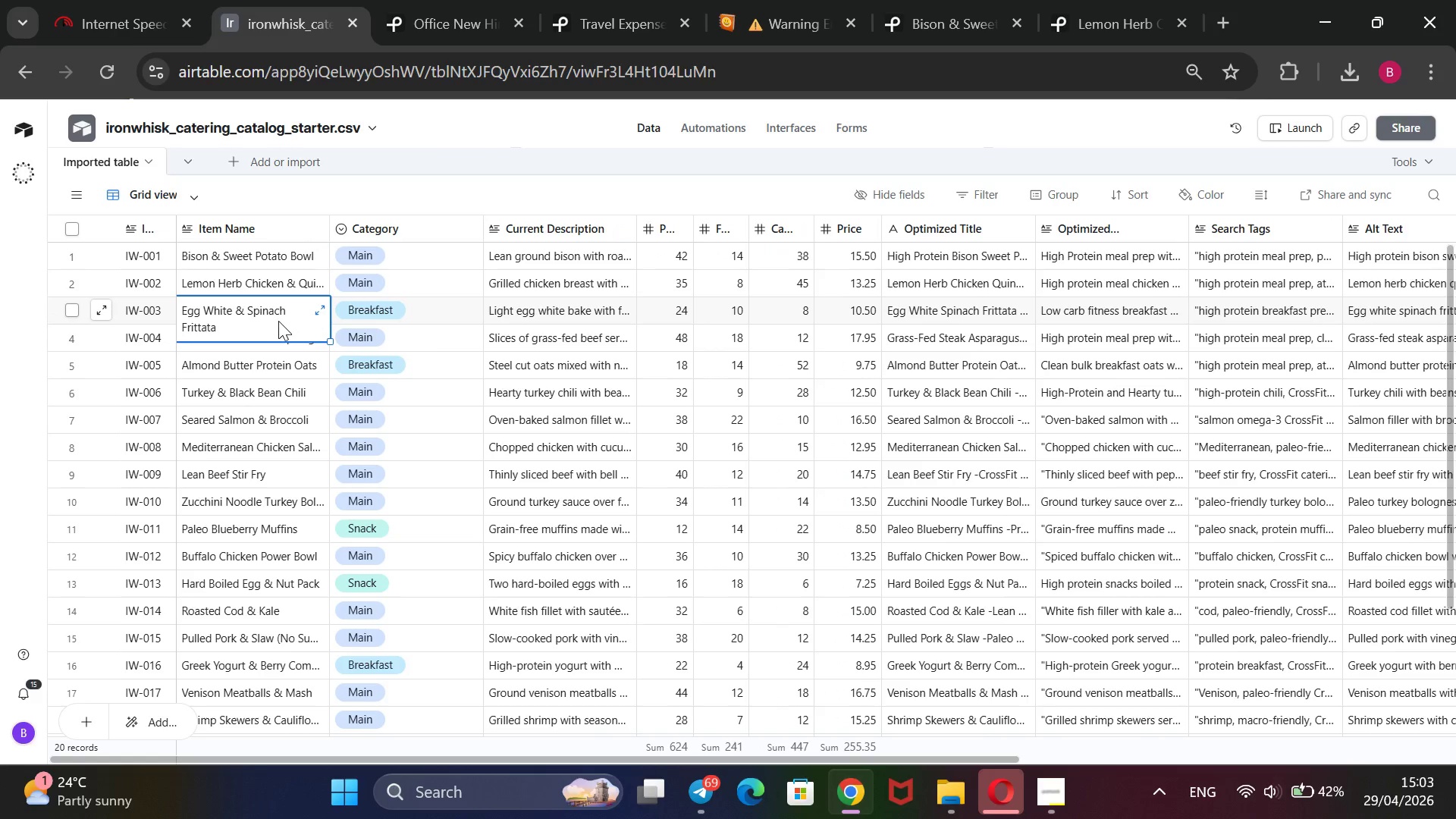 
left_click_drag(start_coordinate=[230, 322], to_coordinate=[180, 306])
 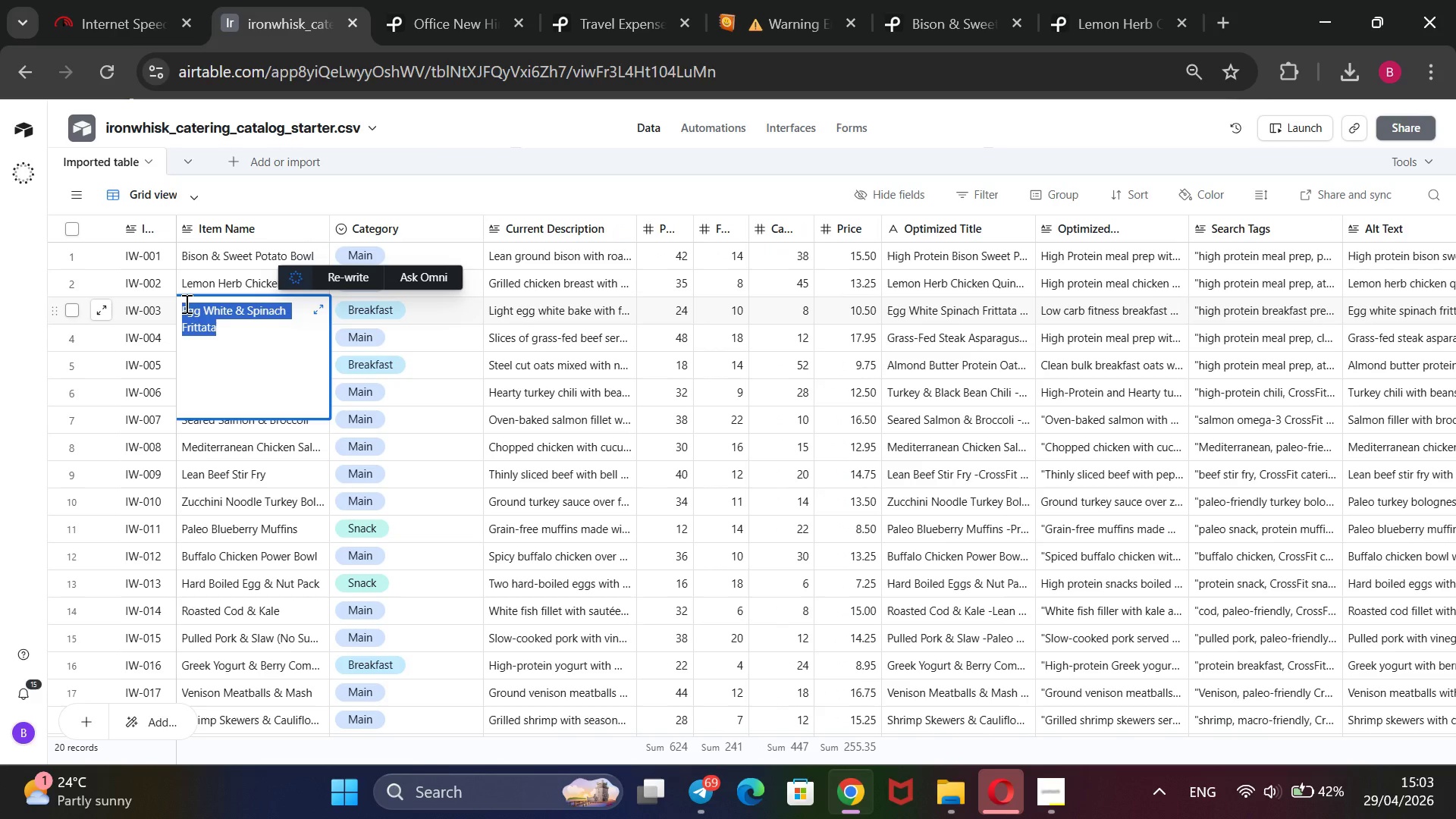 
key(Control+C)
 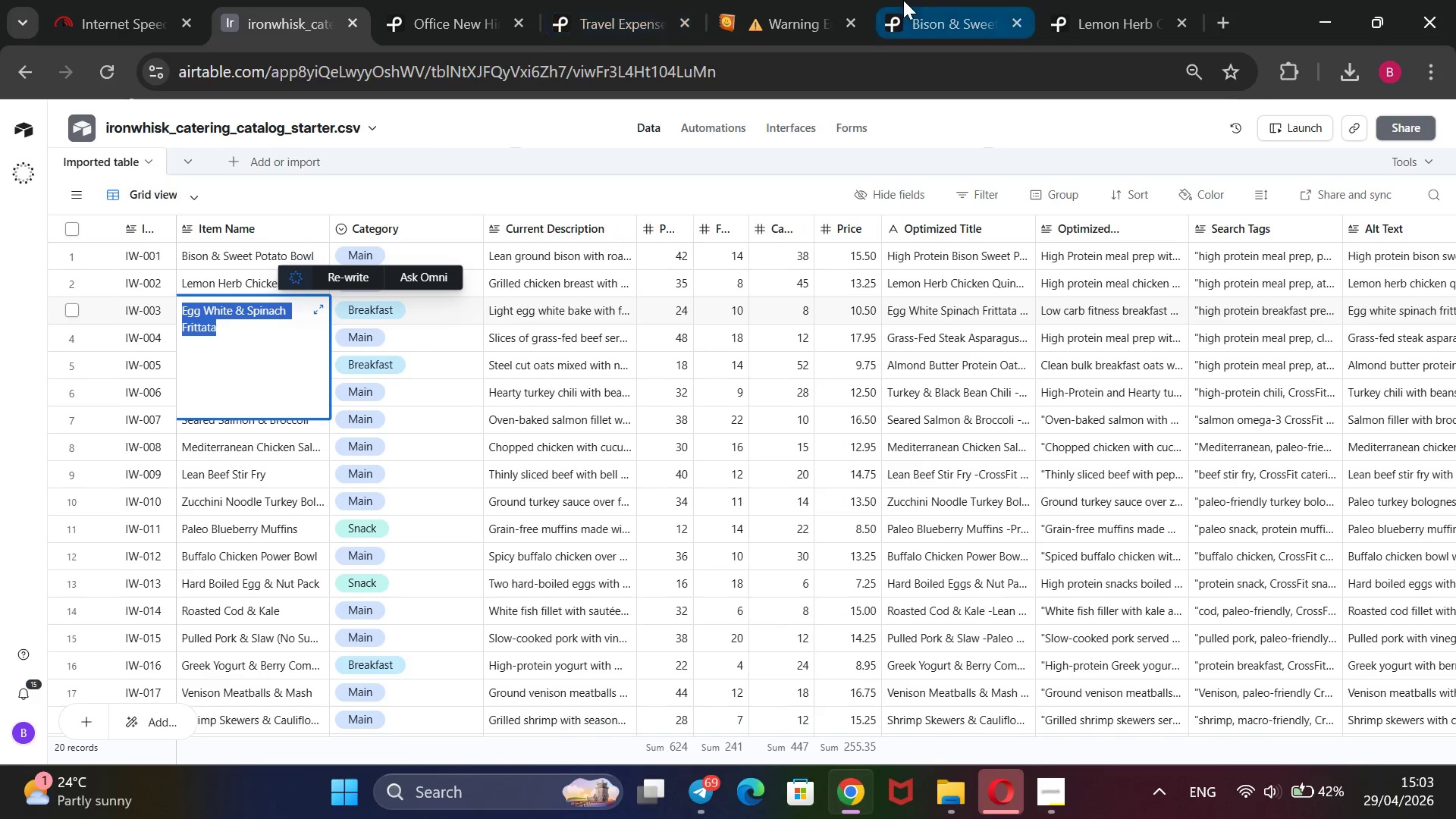 
left_click([960, 0])
 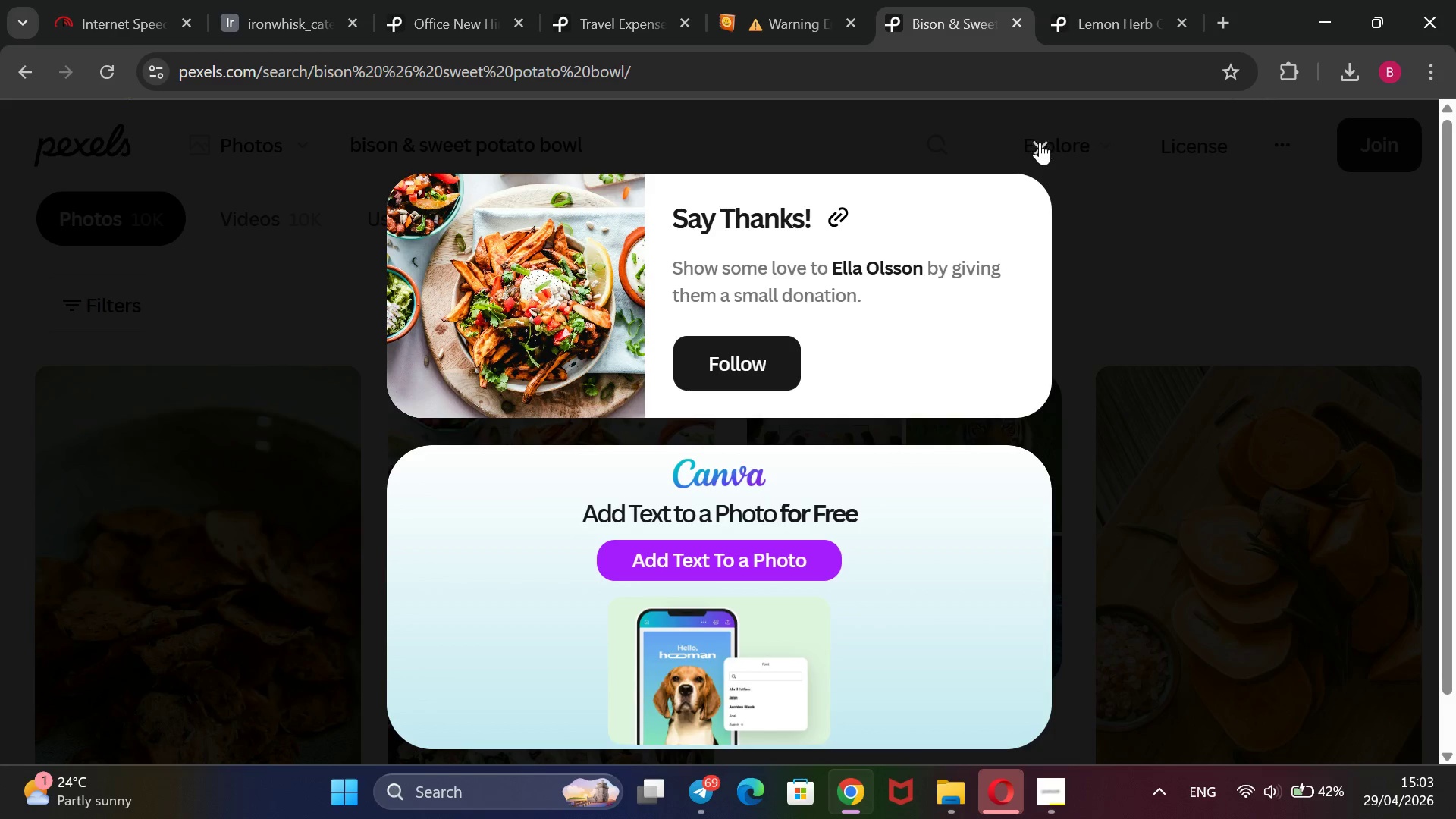 
left_click([1040, 142])
 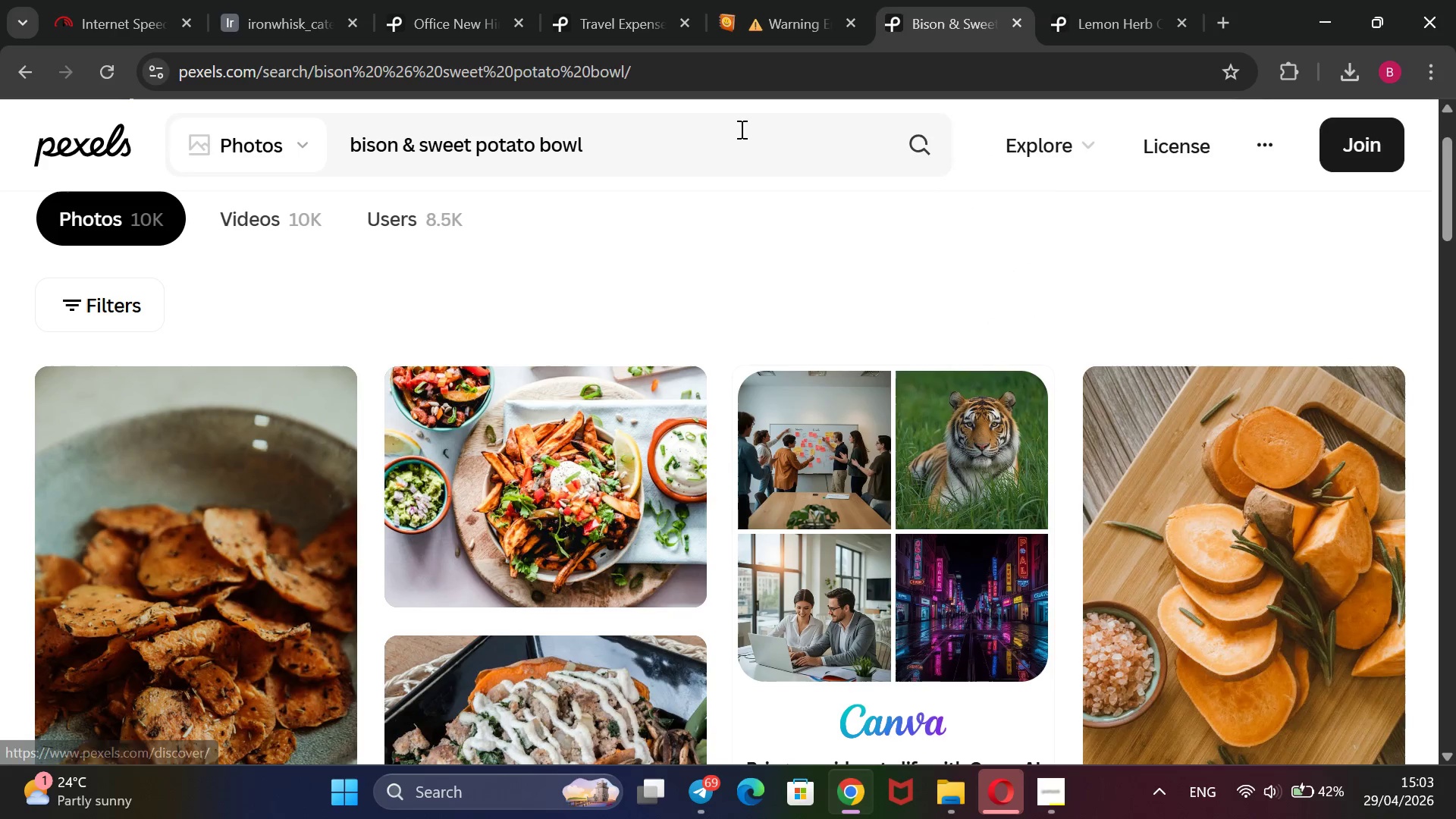 
left_click_drag(start_coordinate=[726, 146], to_coordinate=[350, 184])
 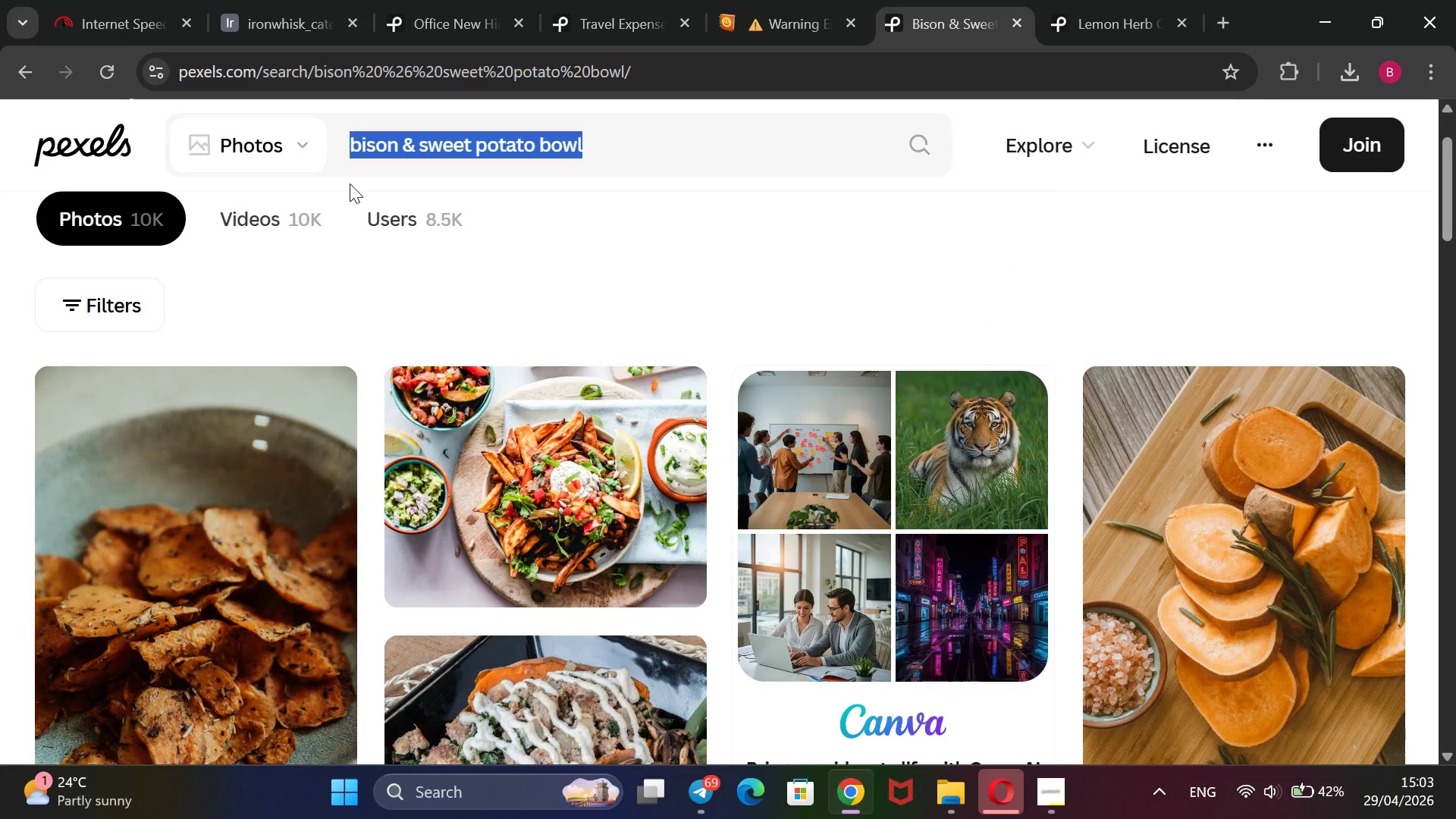 
key(Backspace)
 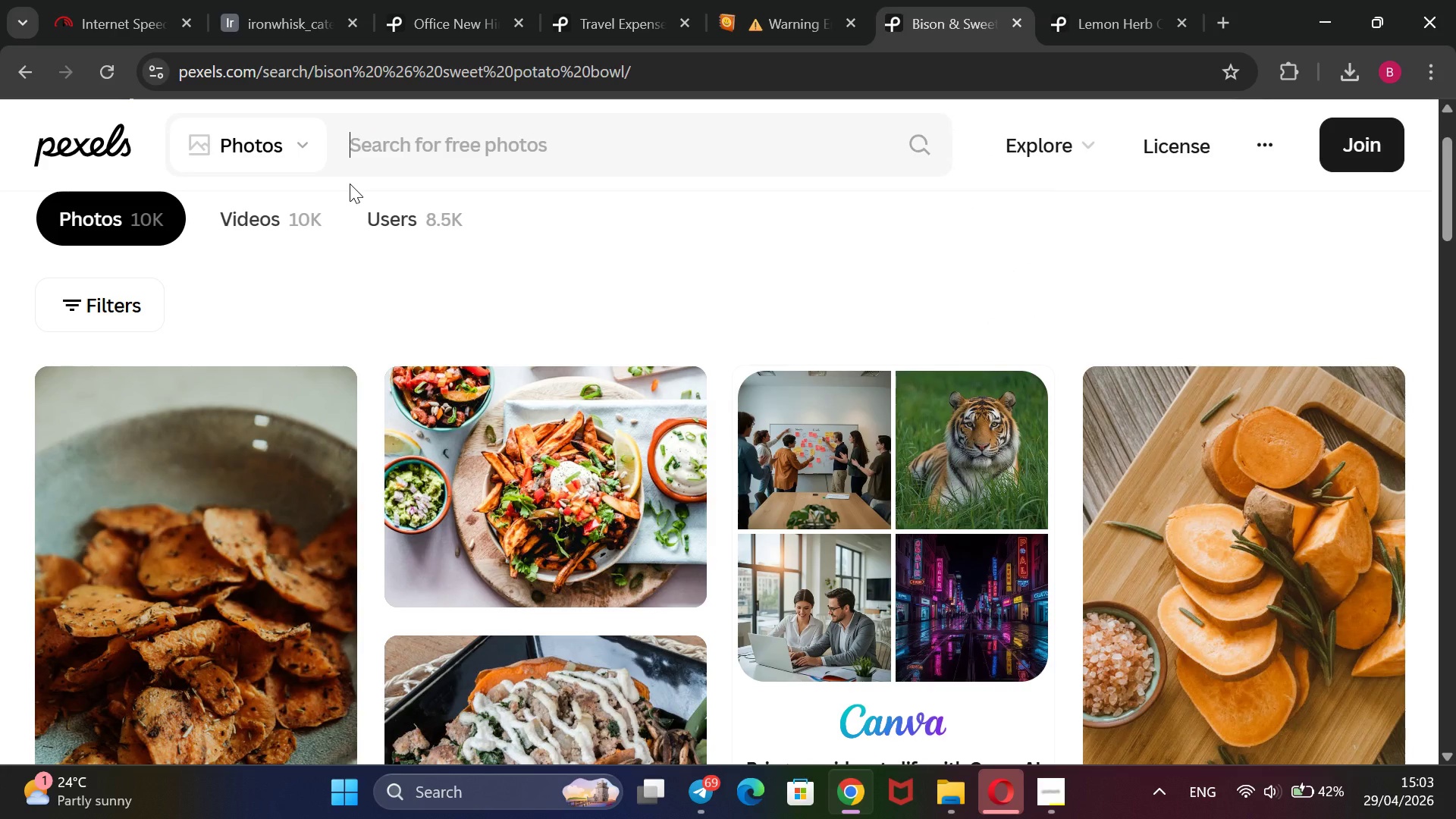 
key(Control+ControlLeft)
 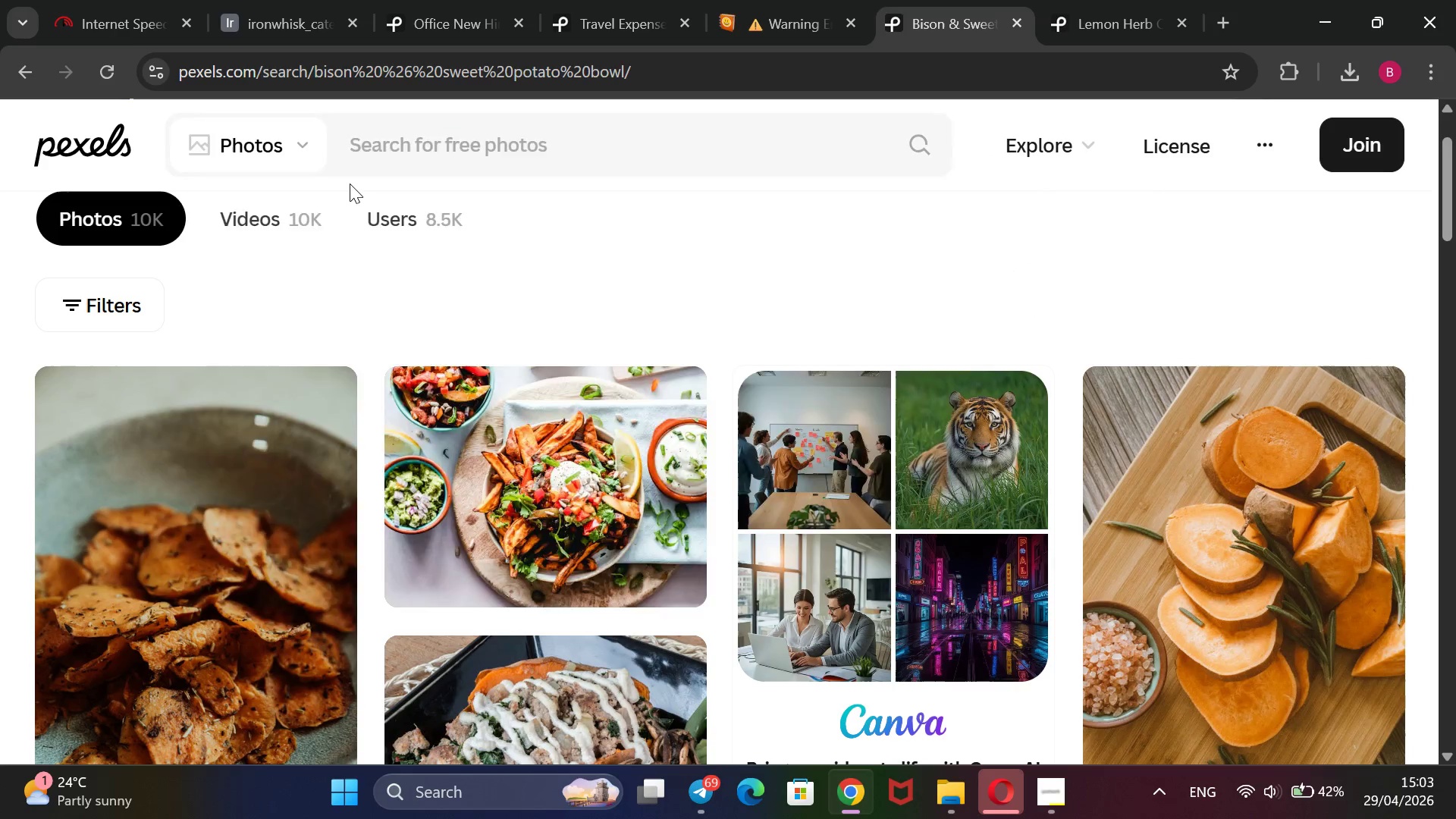 
key(Control+V)
 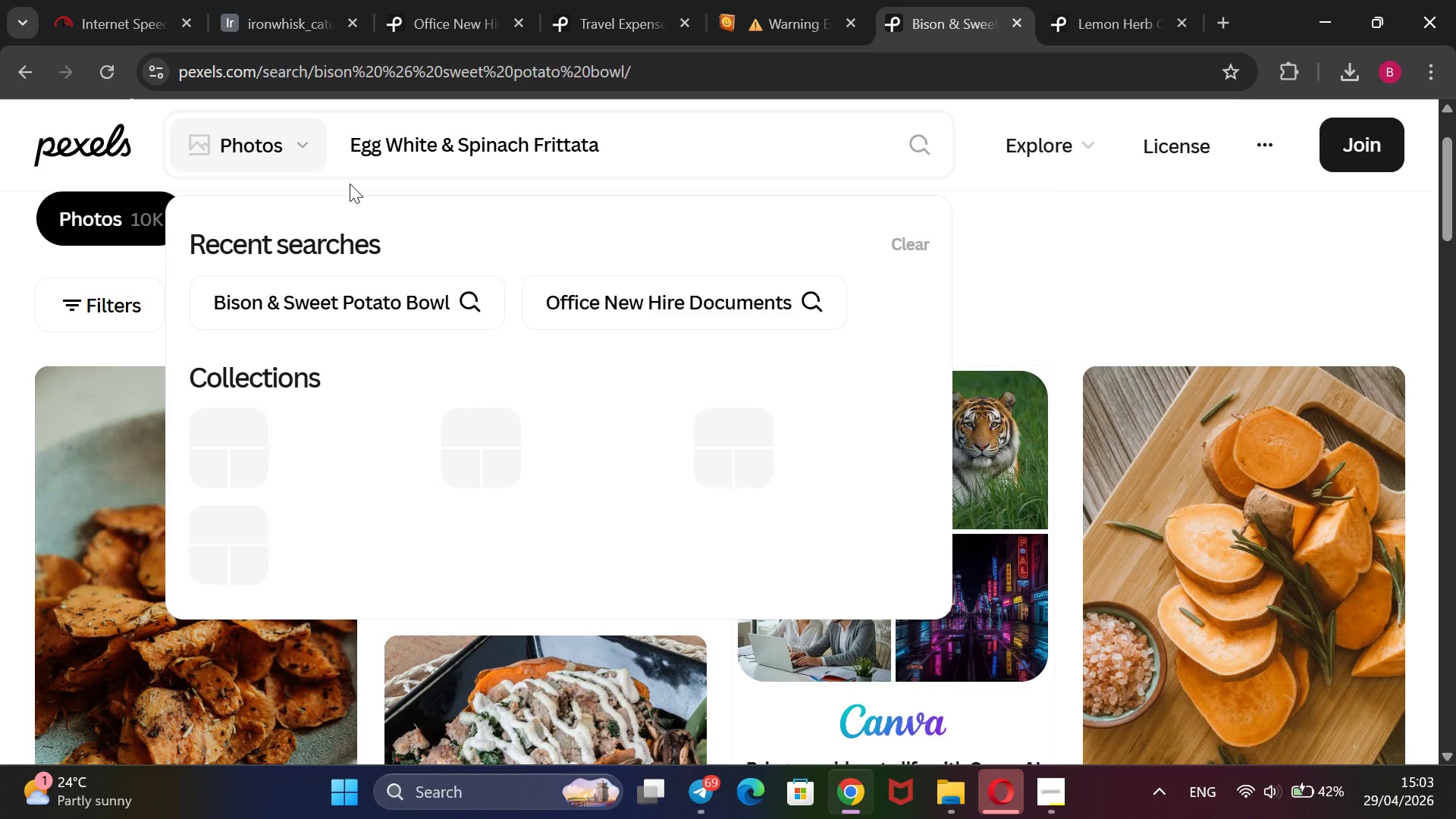 
key(Enter)
 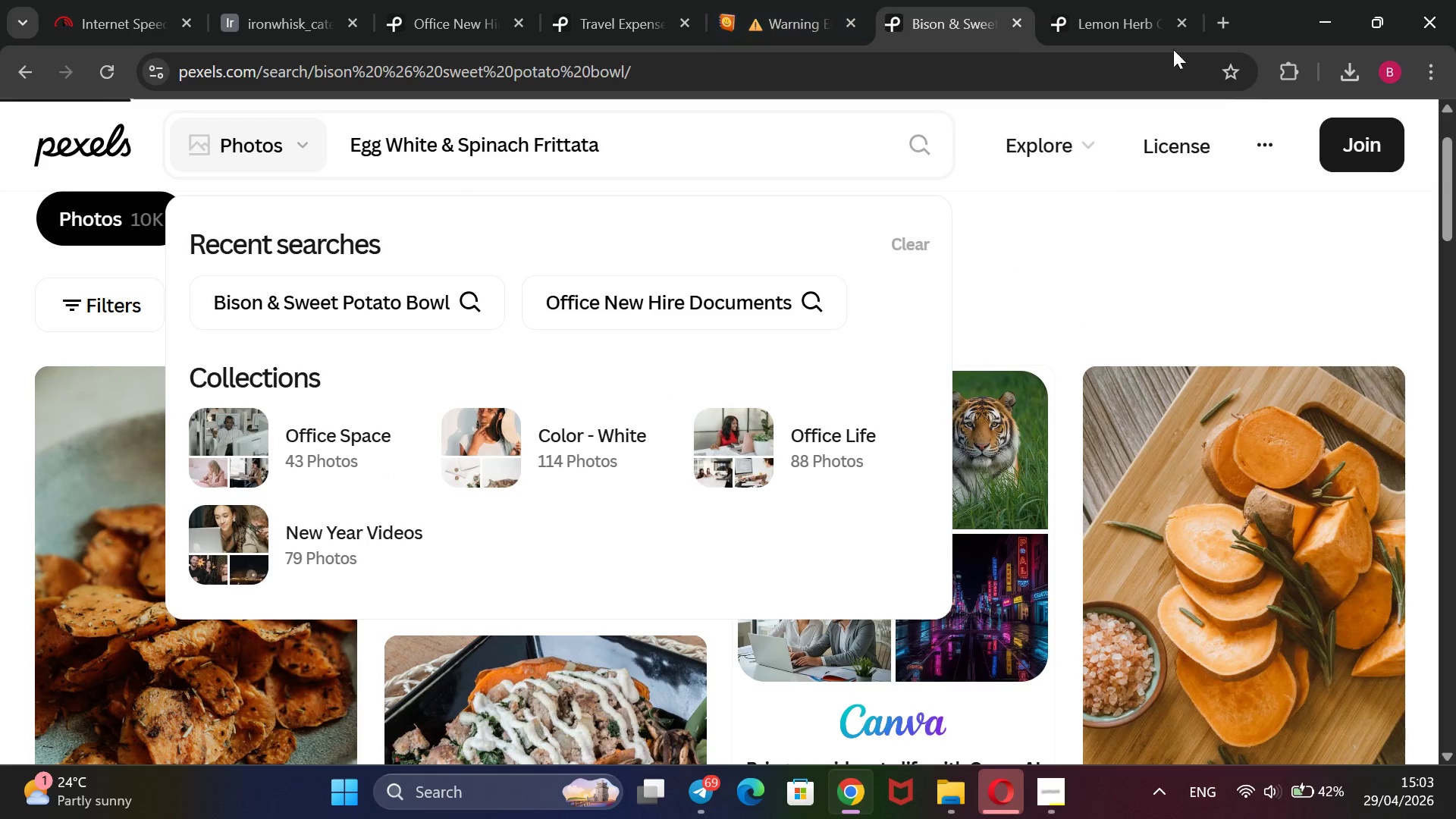 
left_click([1135, 11])
 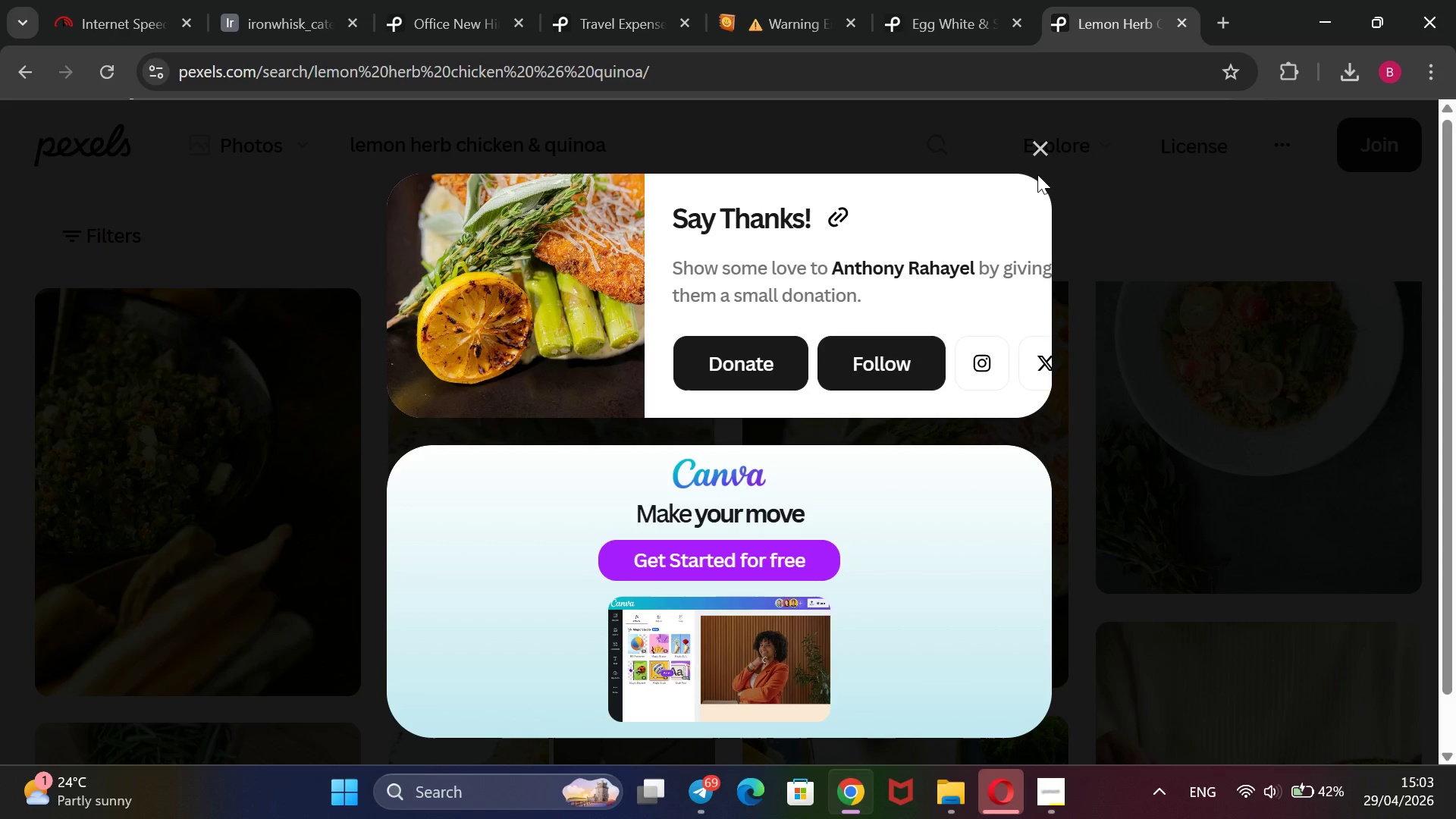 
left_click([1038, 150])
 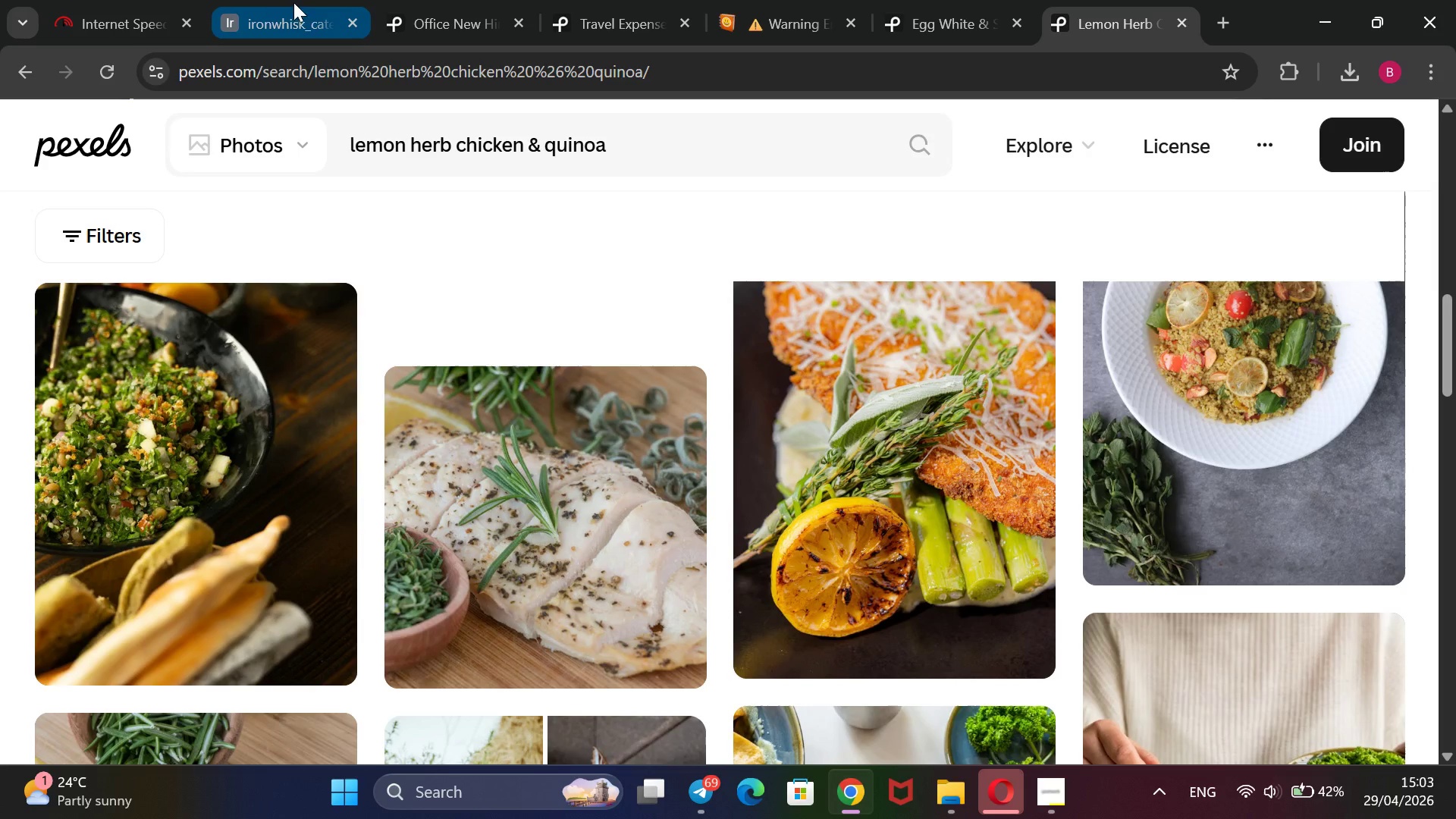 
left_click([259, 8])
 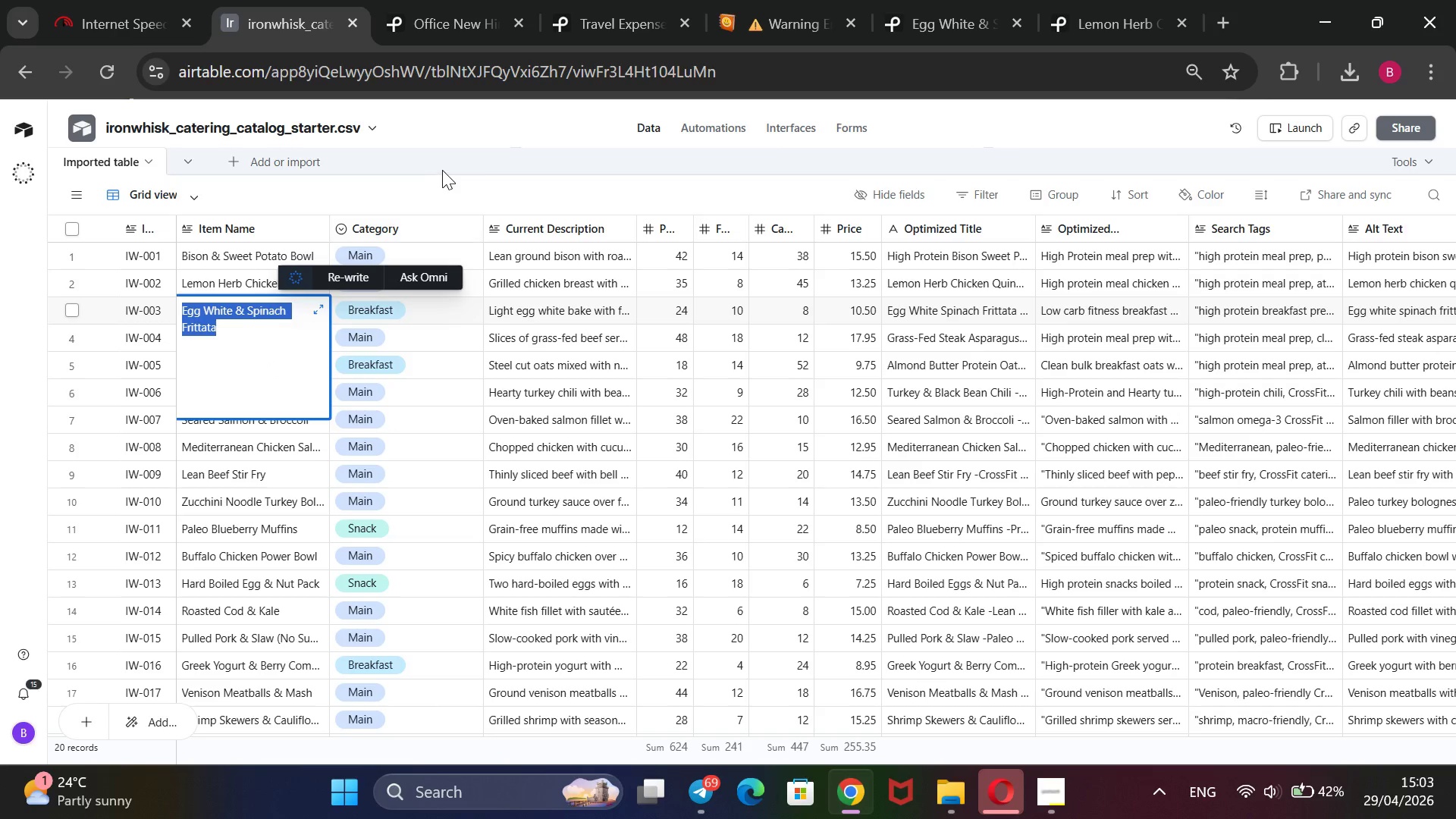 
left_click([425, 187])
 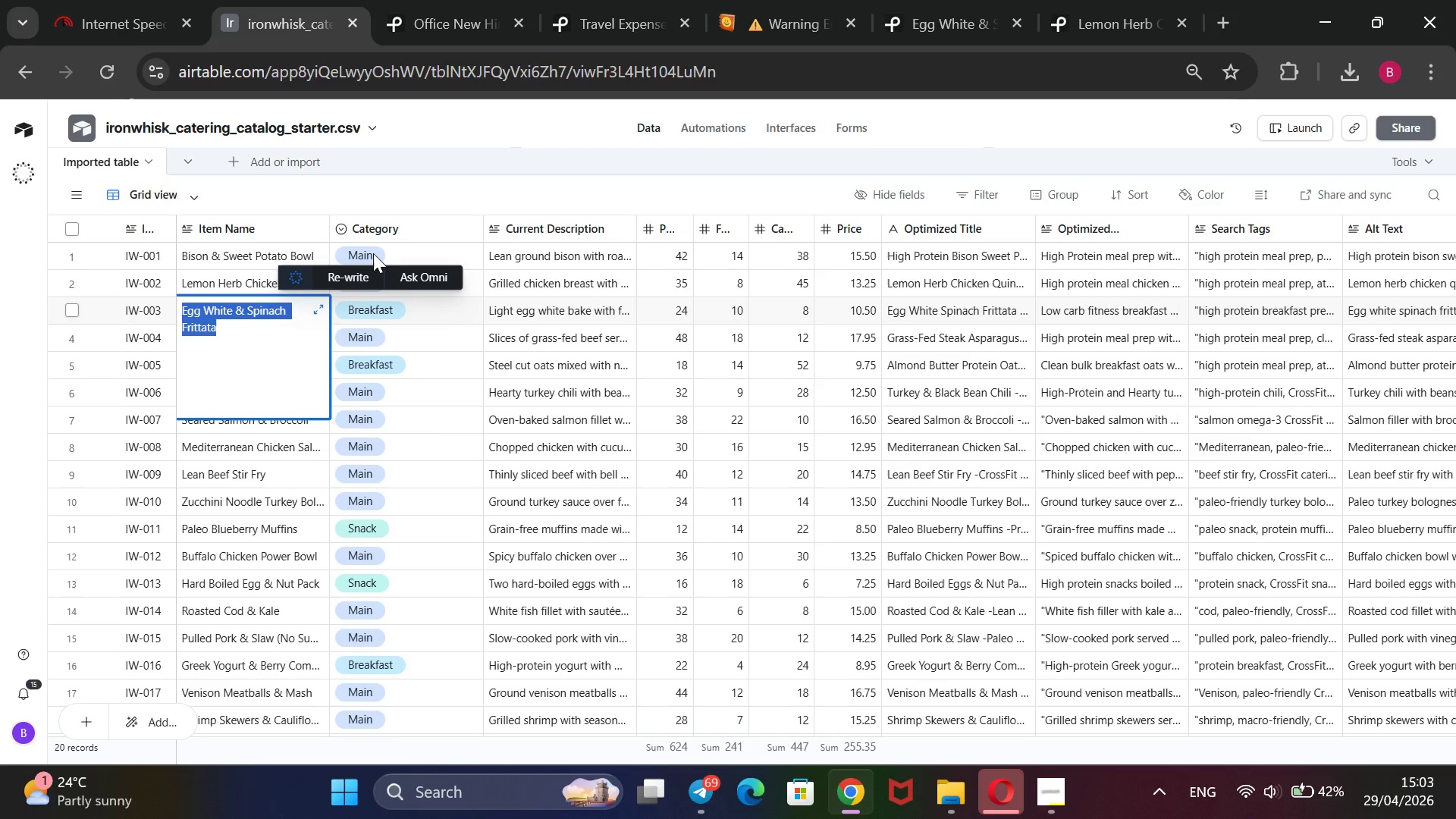 
mouse_move([343, 285])
 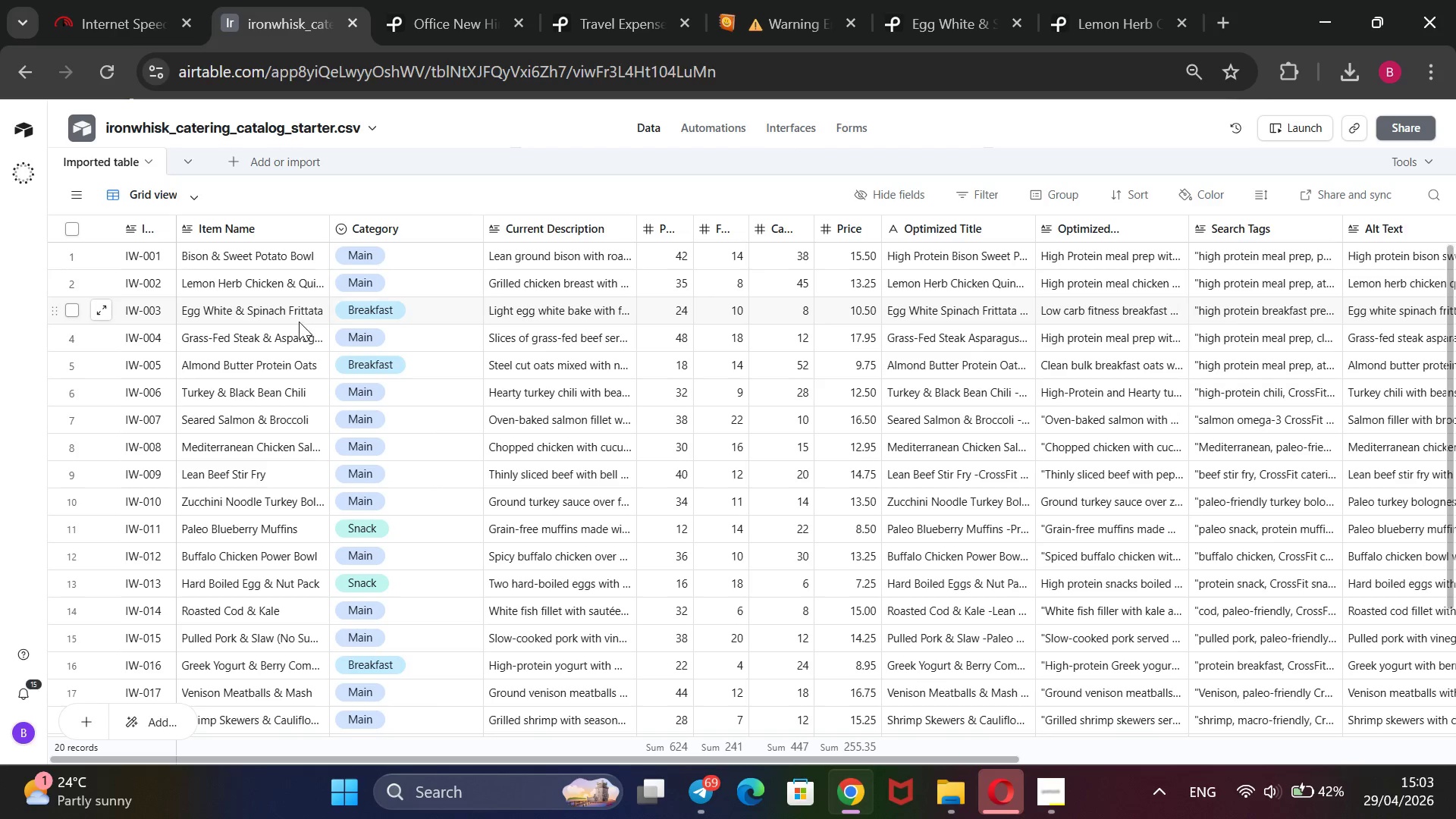 
mouse_move([293, 337])
 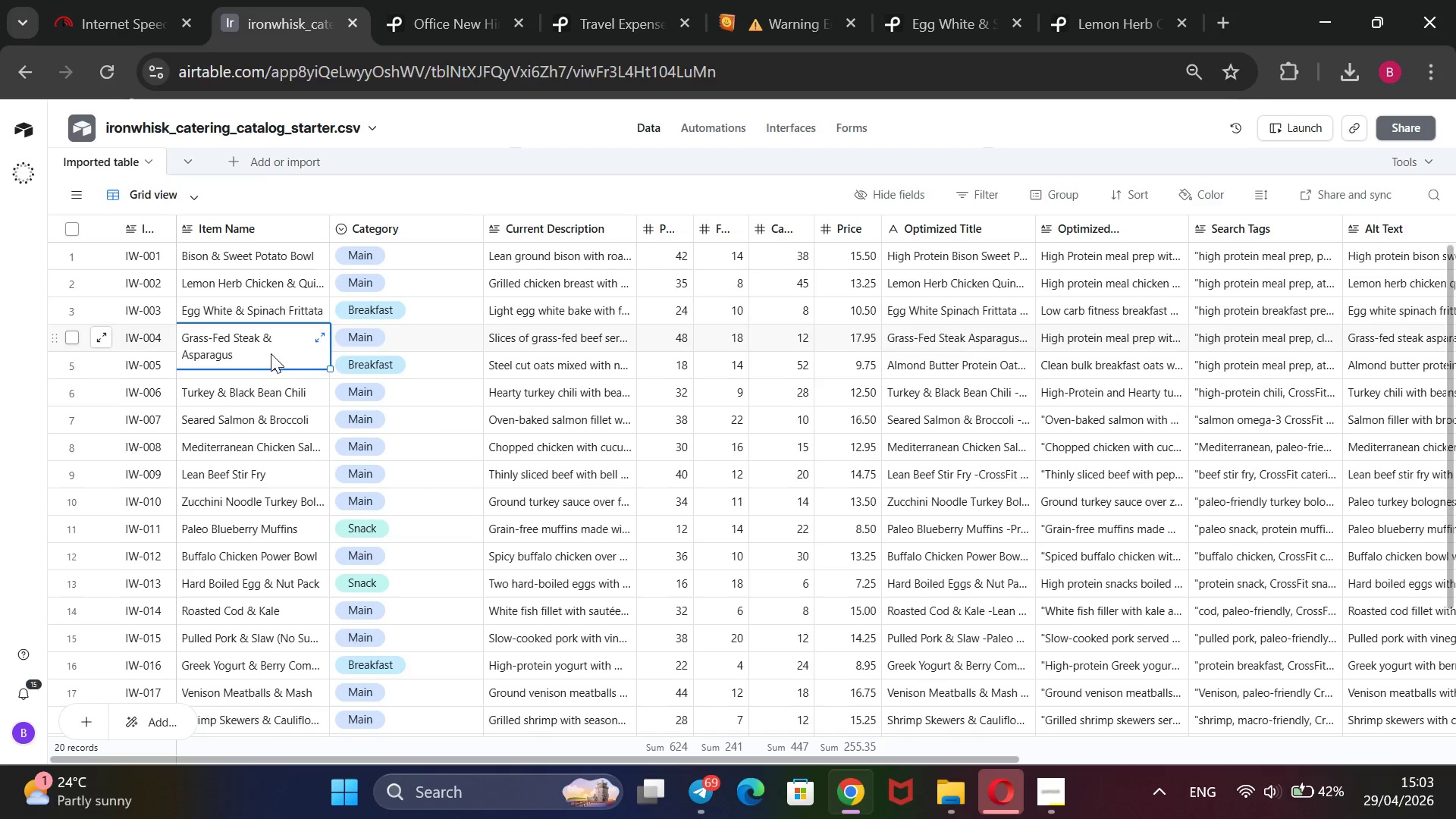 
left_click_drag(start_coordinate=[267, 353], to_coordinate=[226, 350])
 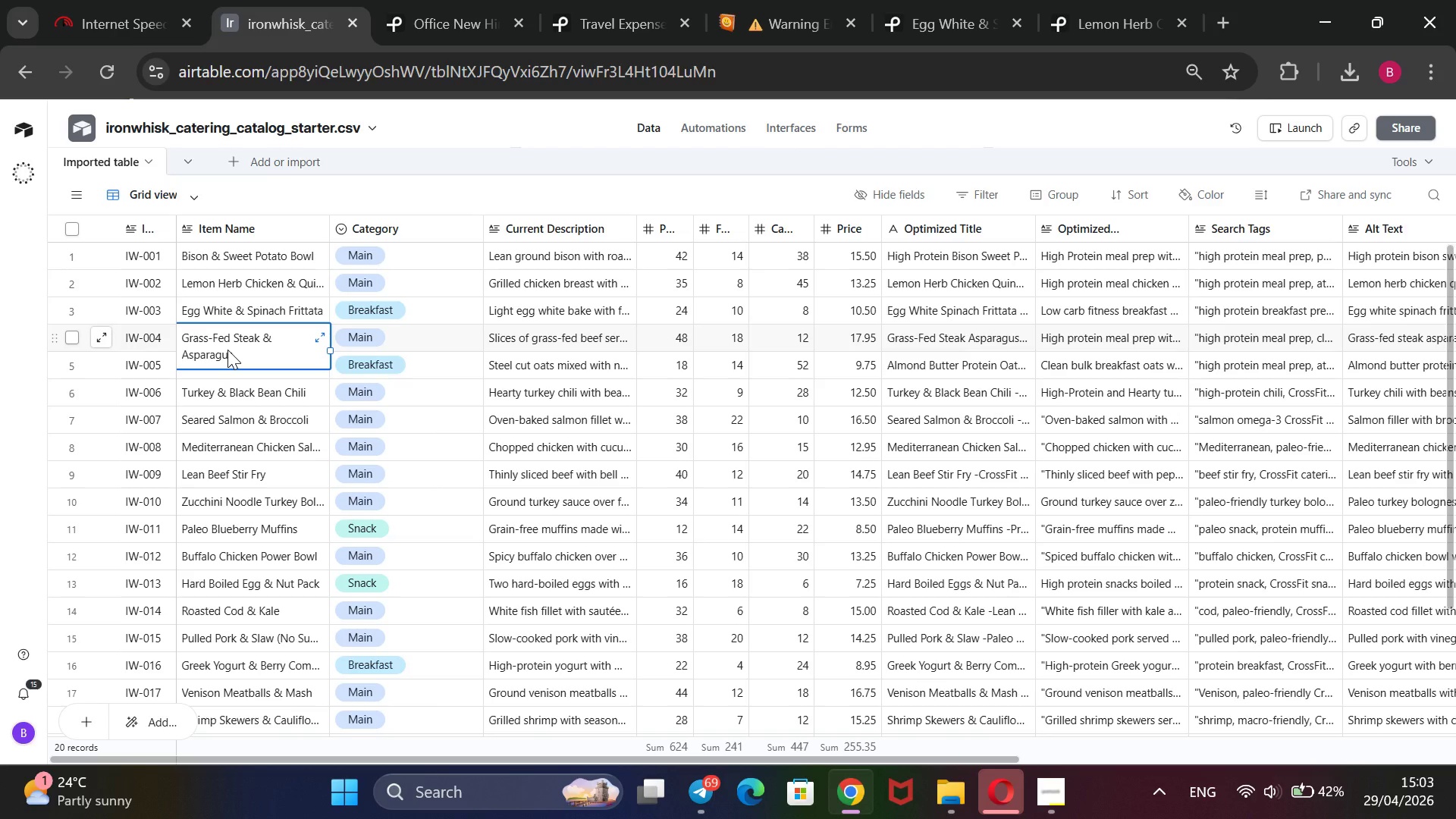 
double_click([228, 350])
 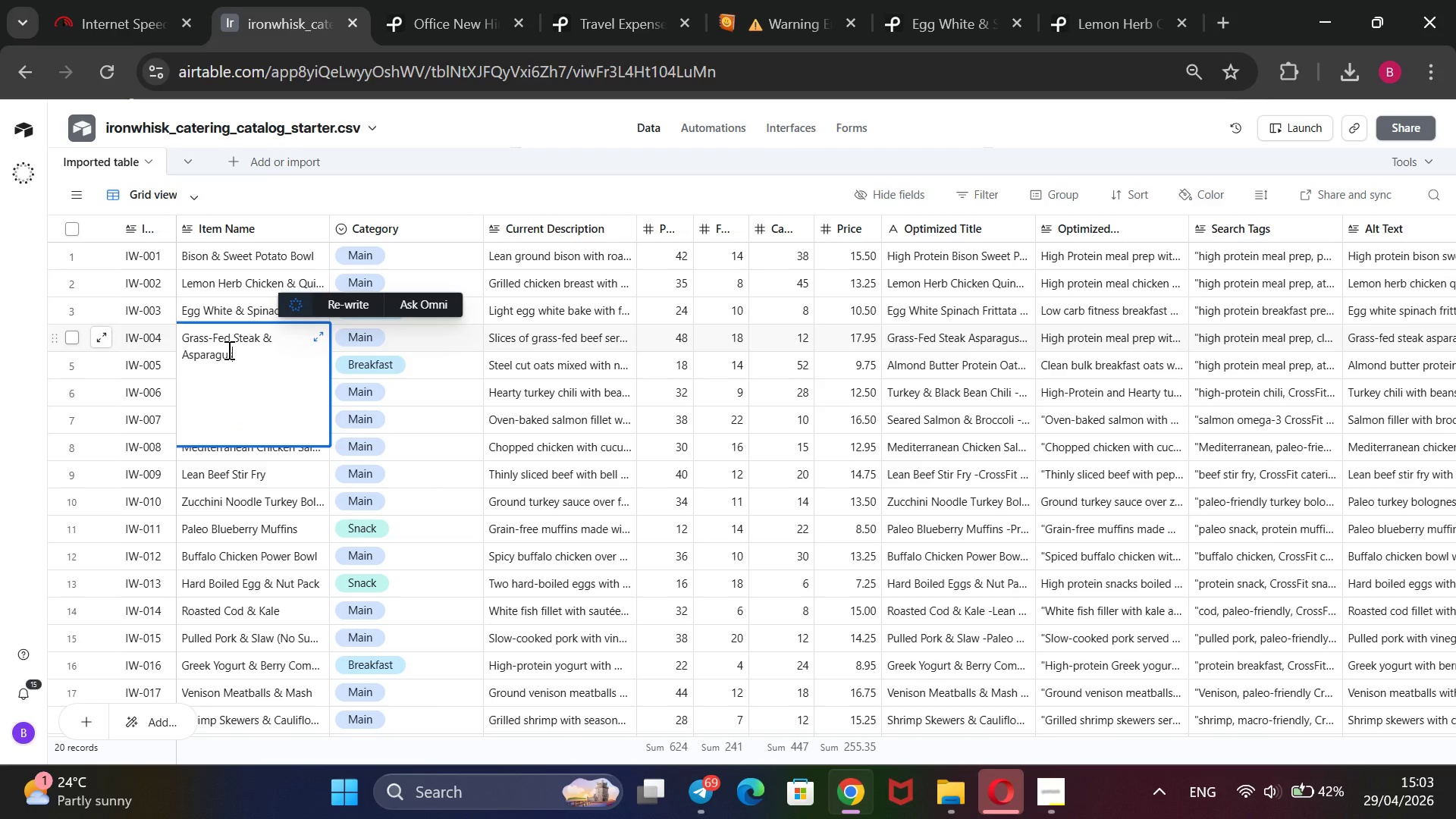 
left_click_drag(start_coordinate=[228, 350], to_coordinate=[175, 323])
 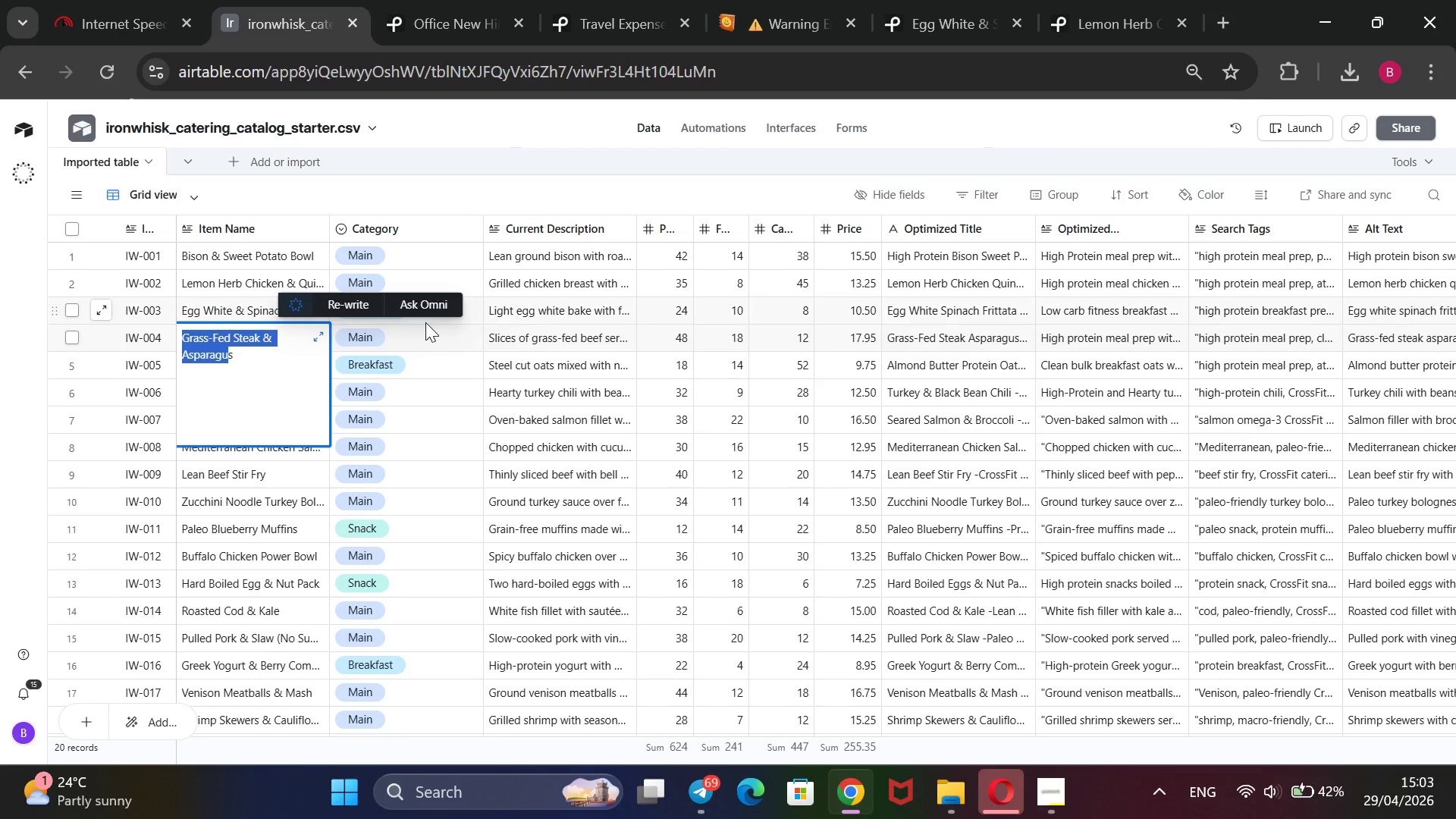 
key(Control+C)
 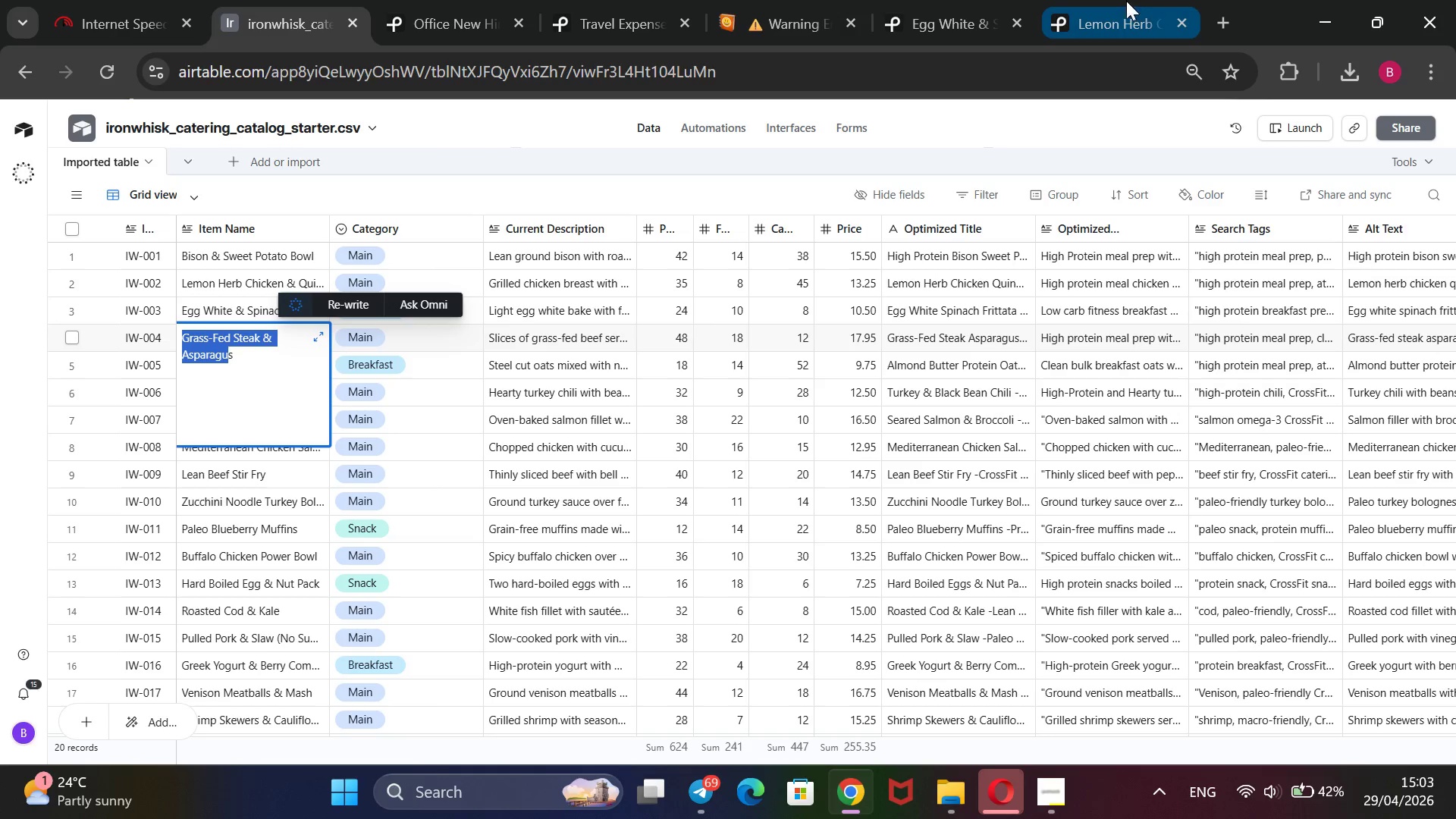 
left_click([1119, 2])
 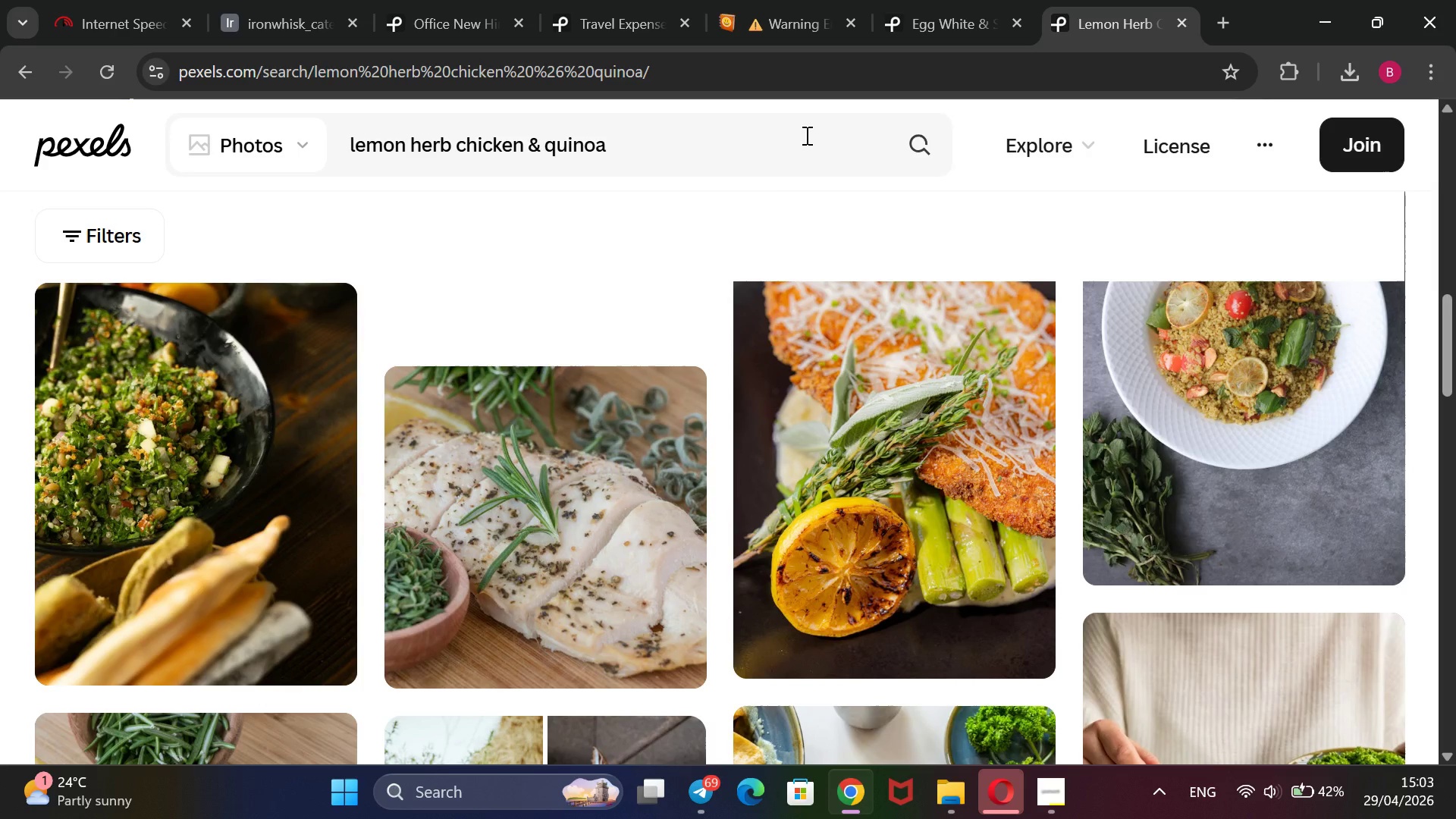 
left_click_drag(start_coordinate=[805, 135], to_coordinate=[350, 133])
 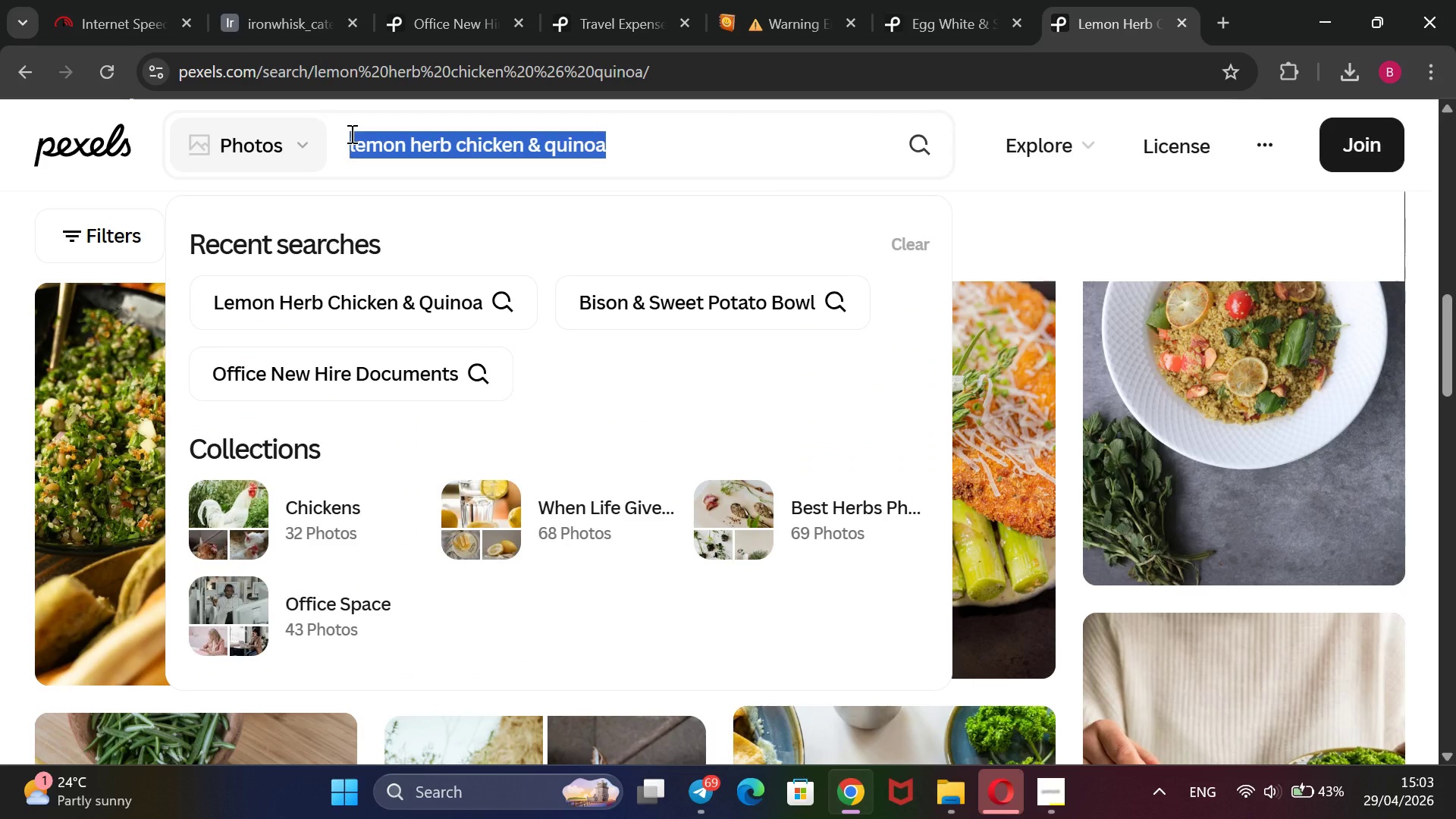 
key(Backspace)
 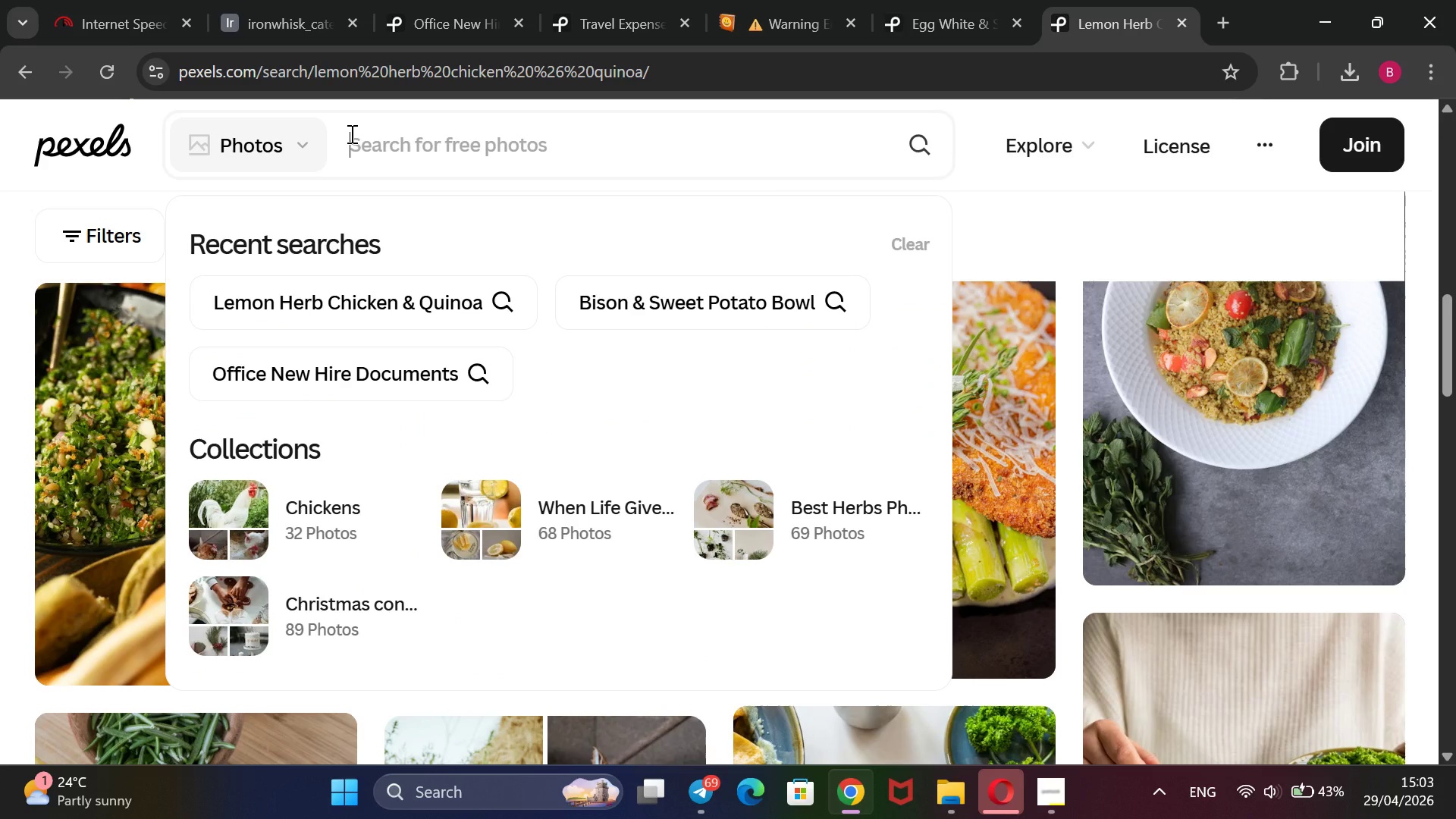 
key(Control+V)
 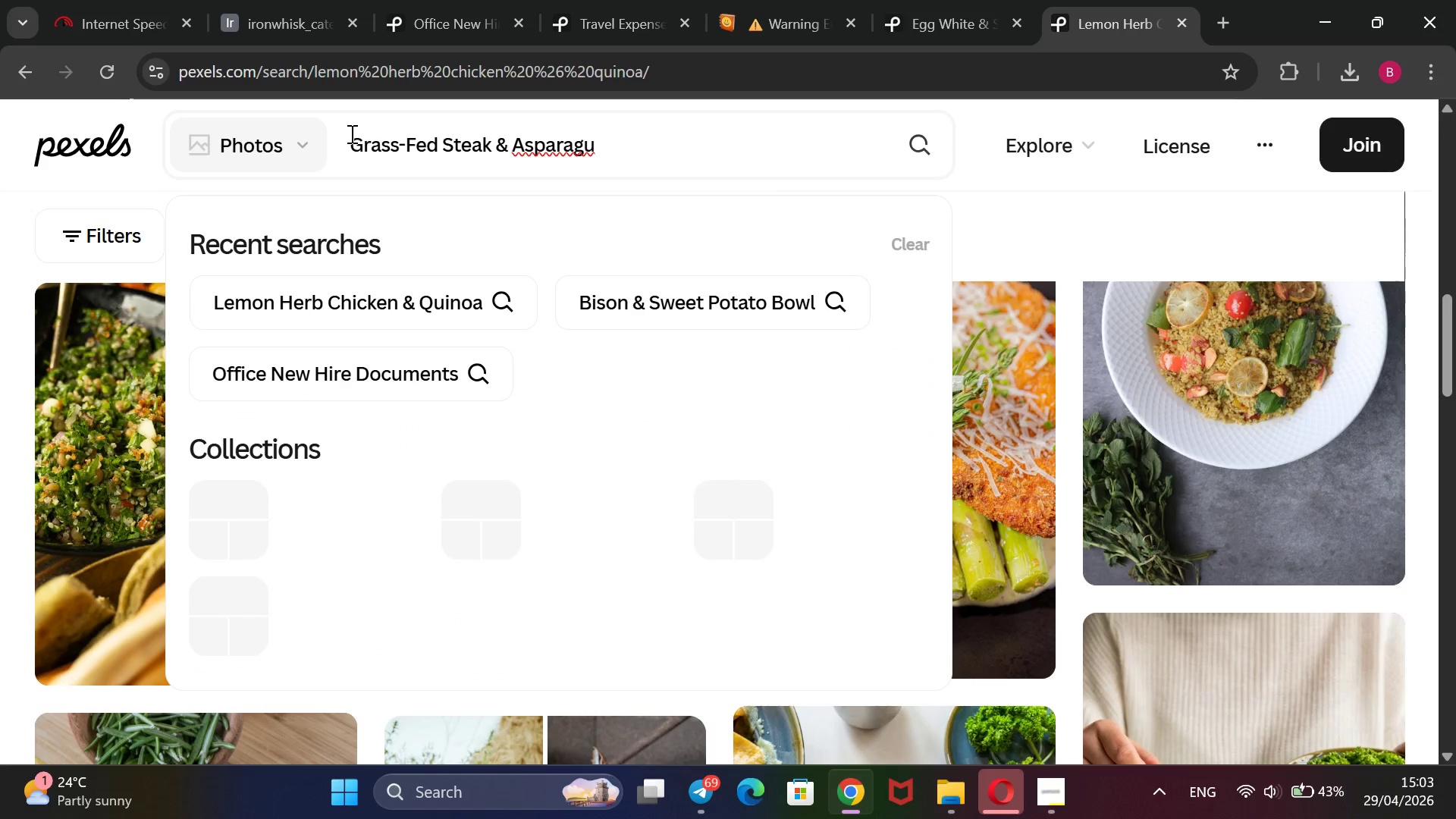 
key(Enter)